 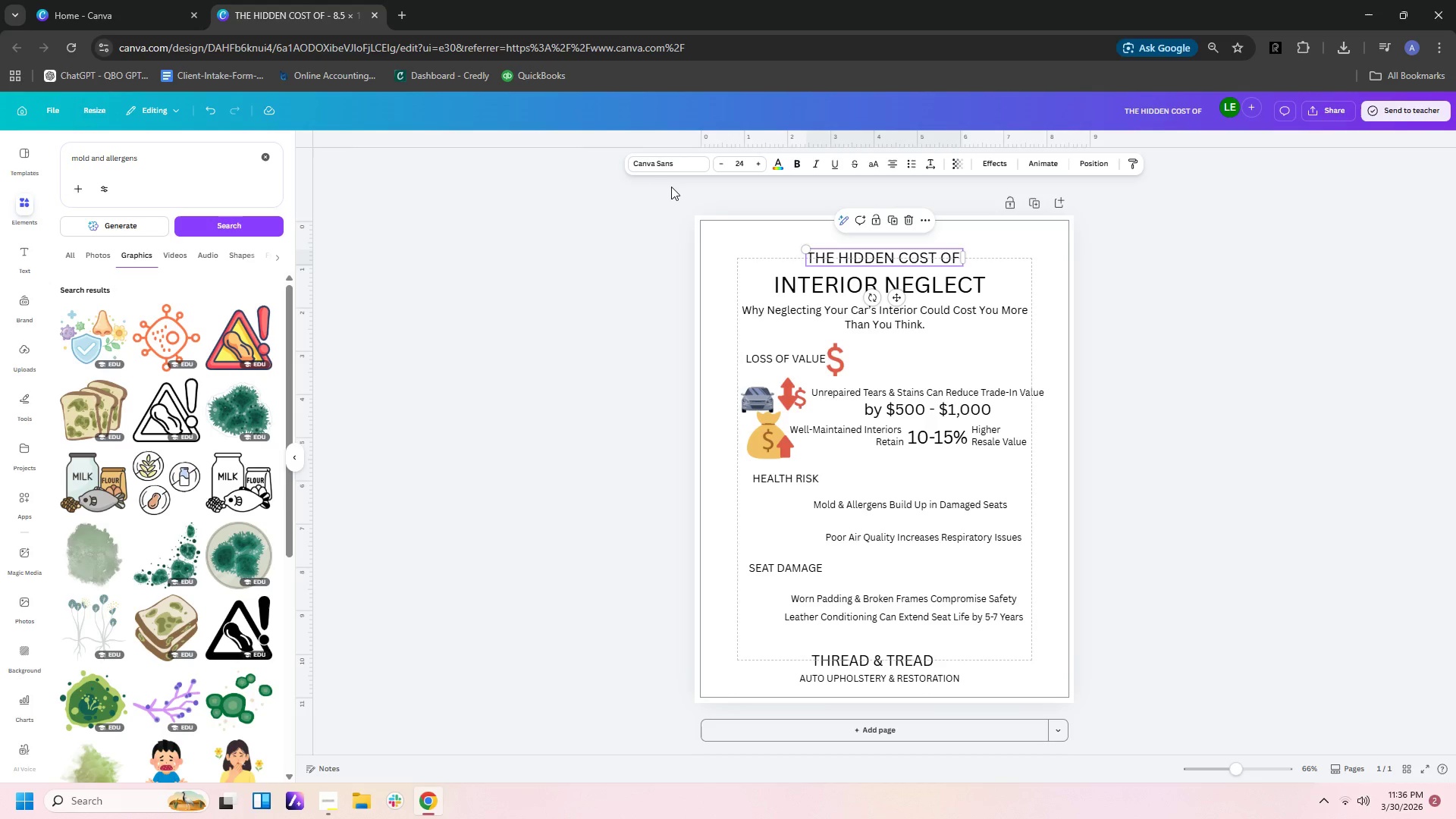 
left_click([1213, 411])
 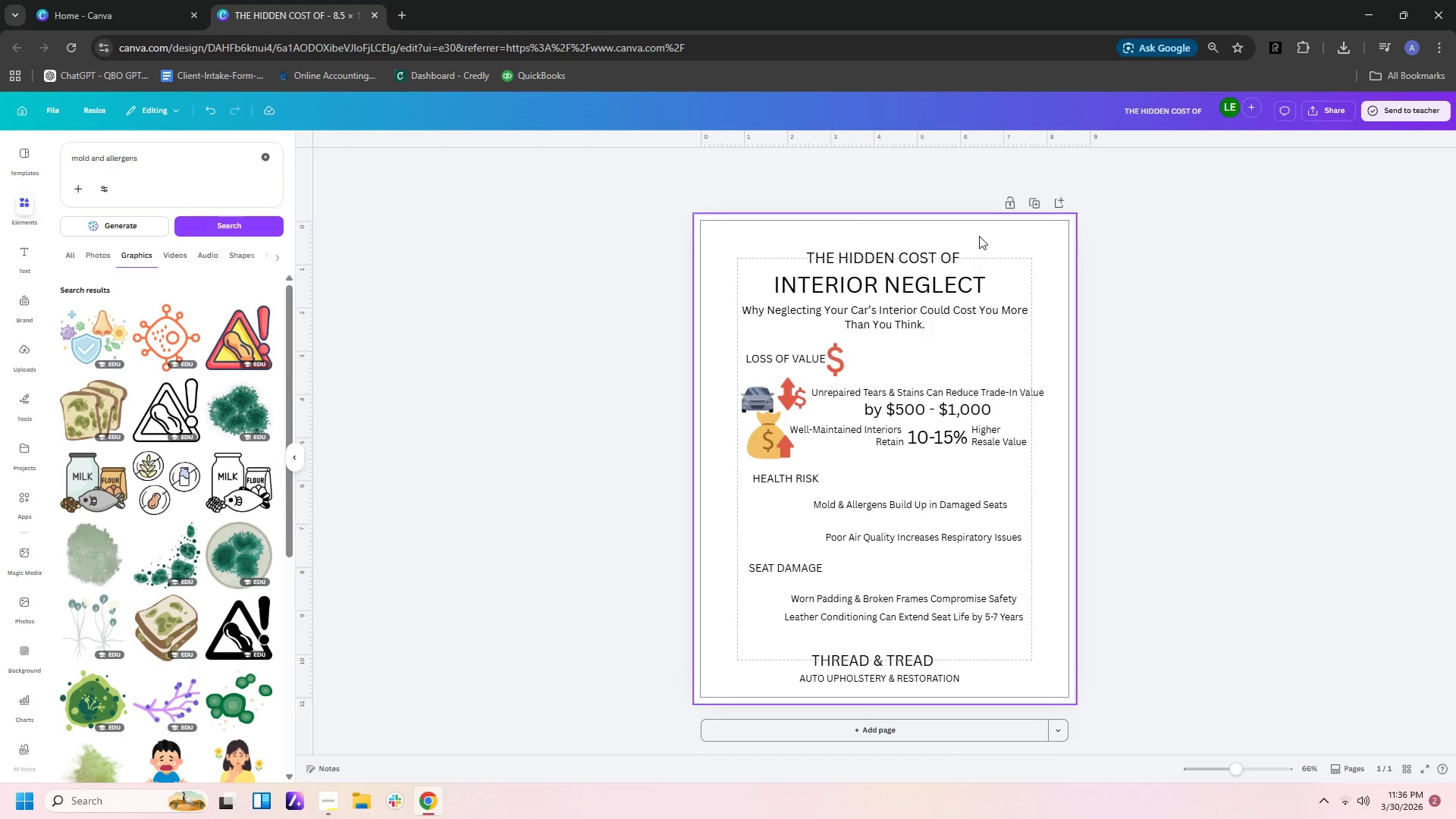 
left_click([1147, 246])
 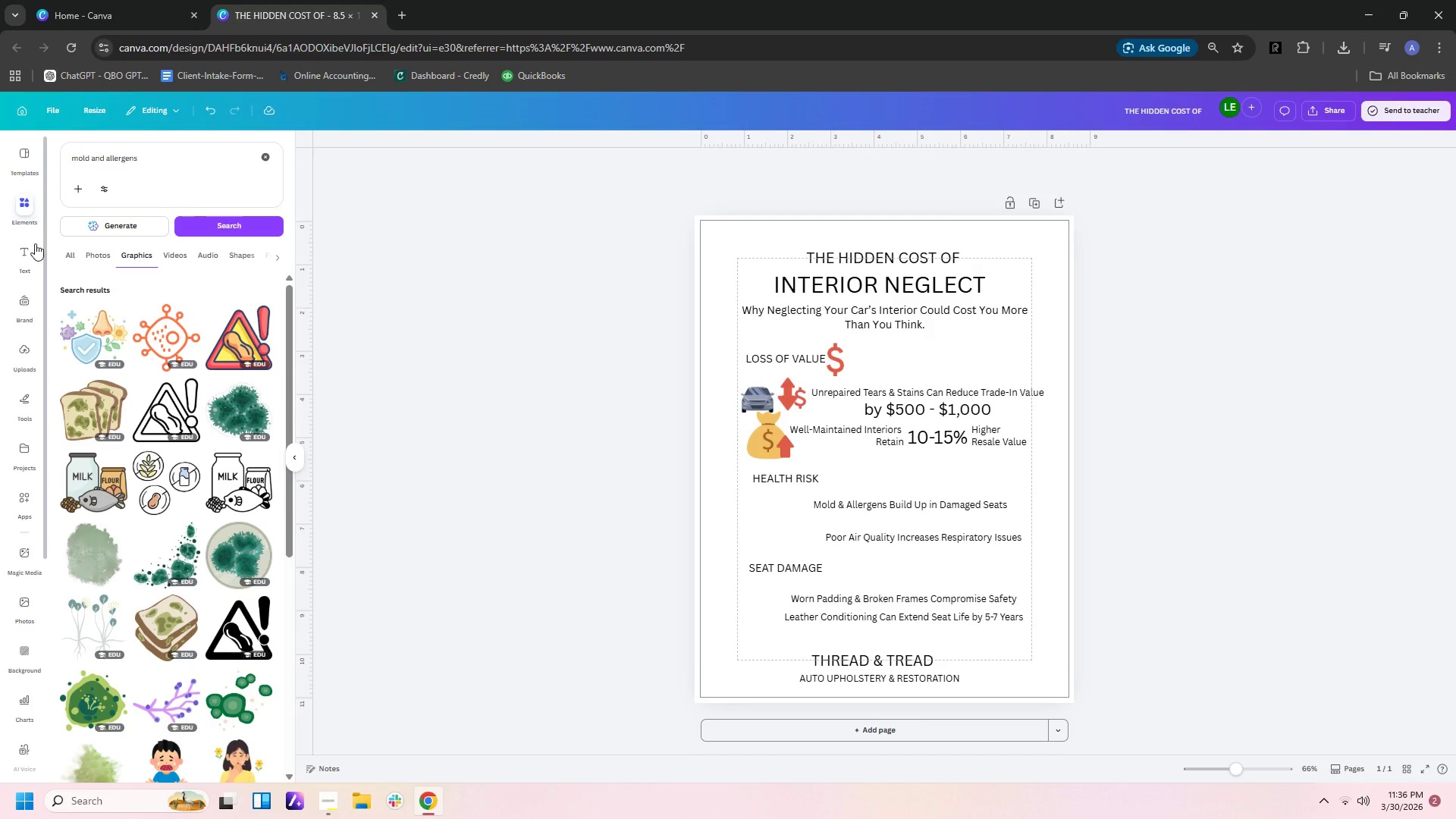 
left_click([1259, 405])
 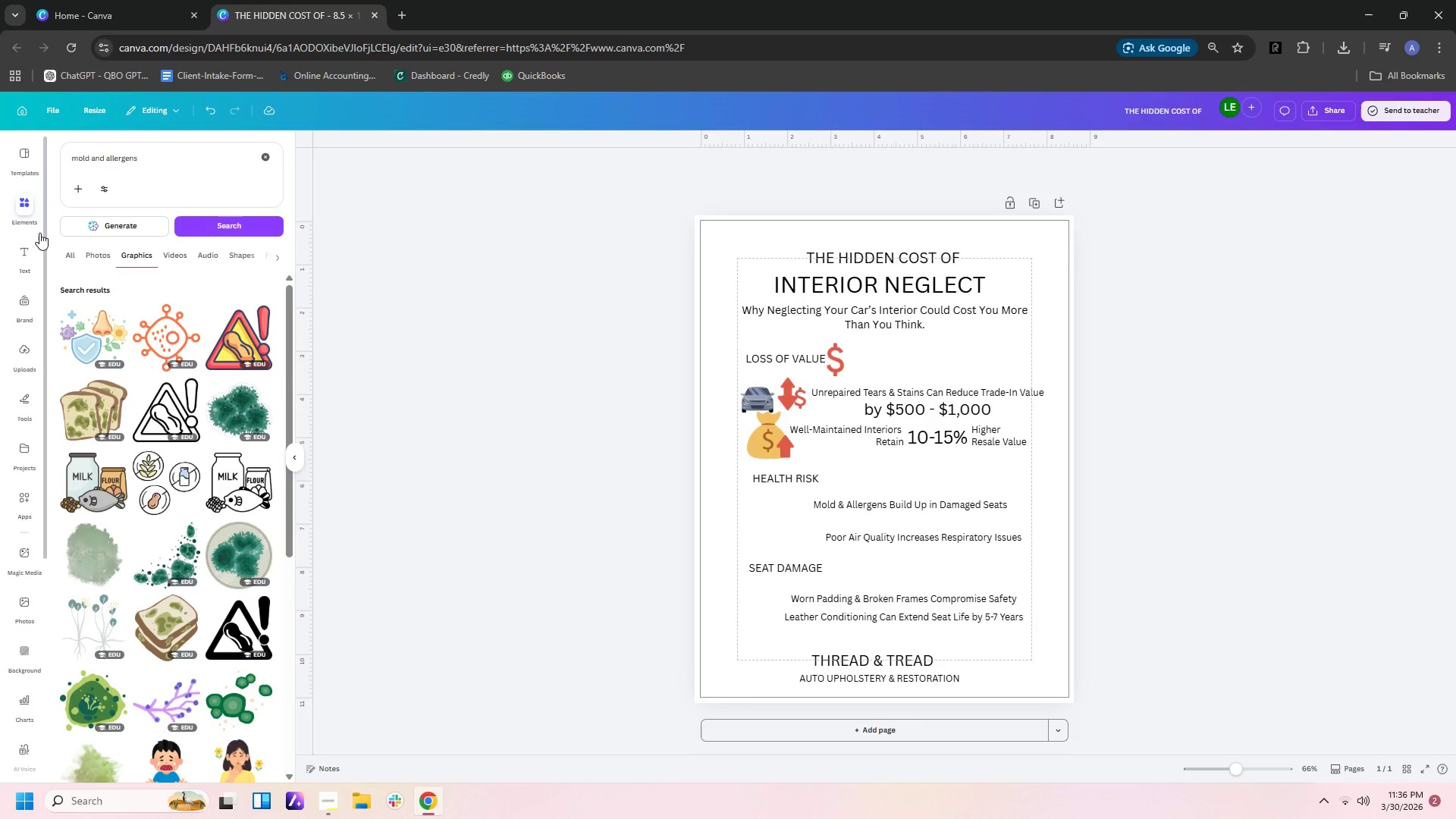 
wait(5.61)
 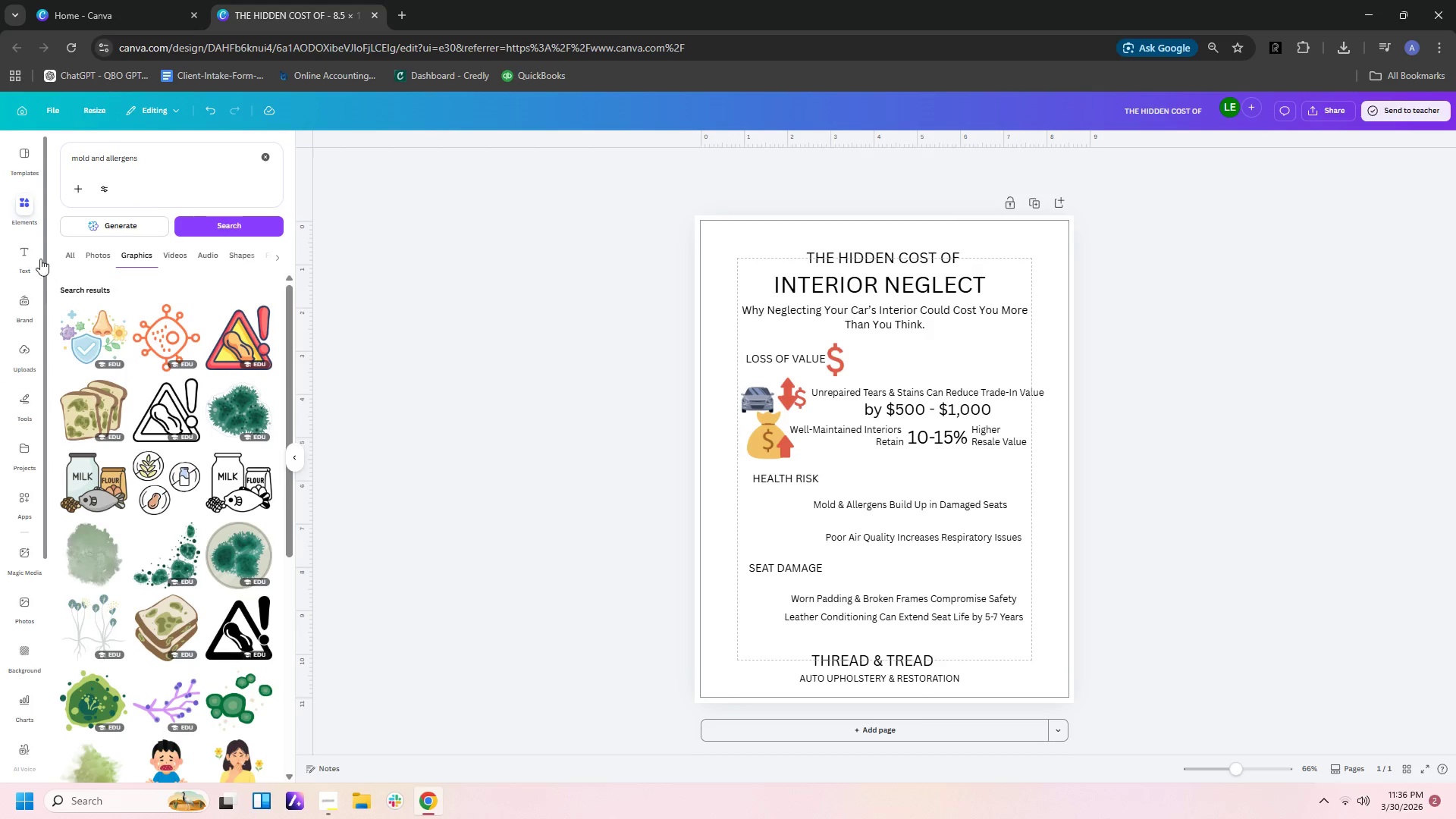 
left_click_drag(start_coordinate=[164, 161], to_coordinate=[0, 149])
 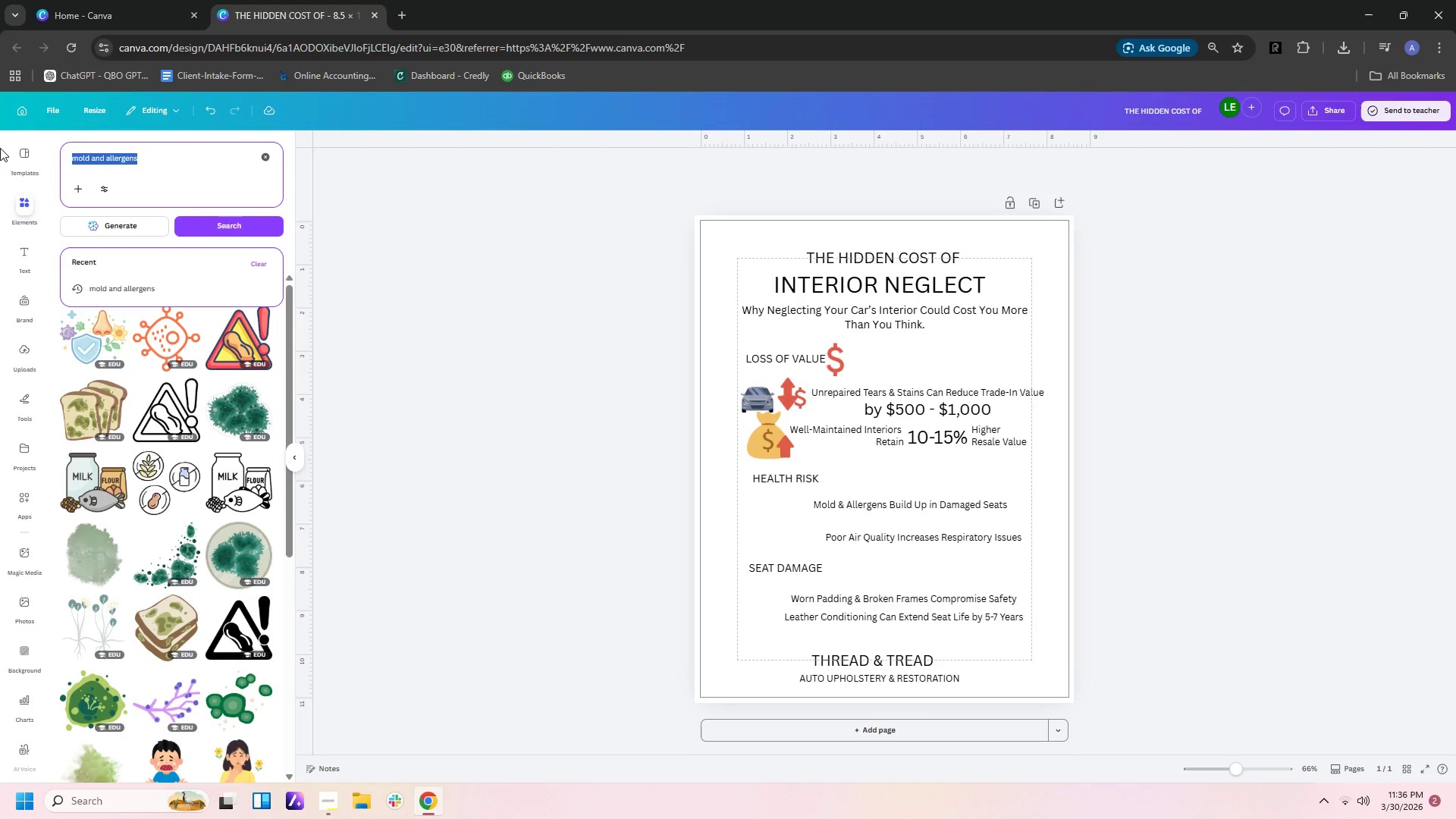 
wait(10.83)
 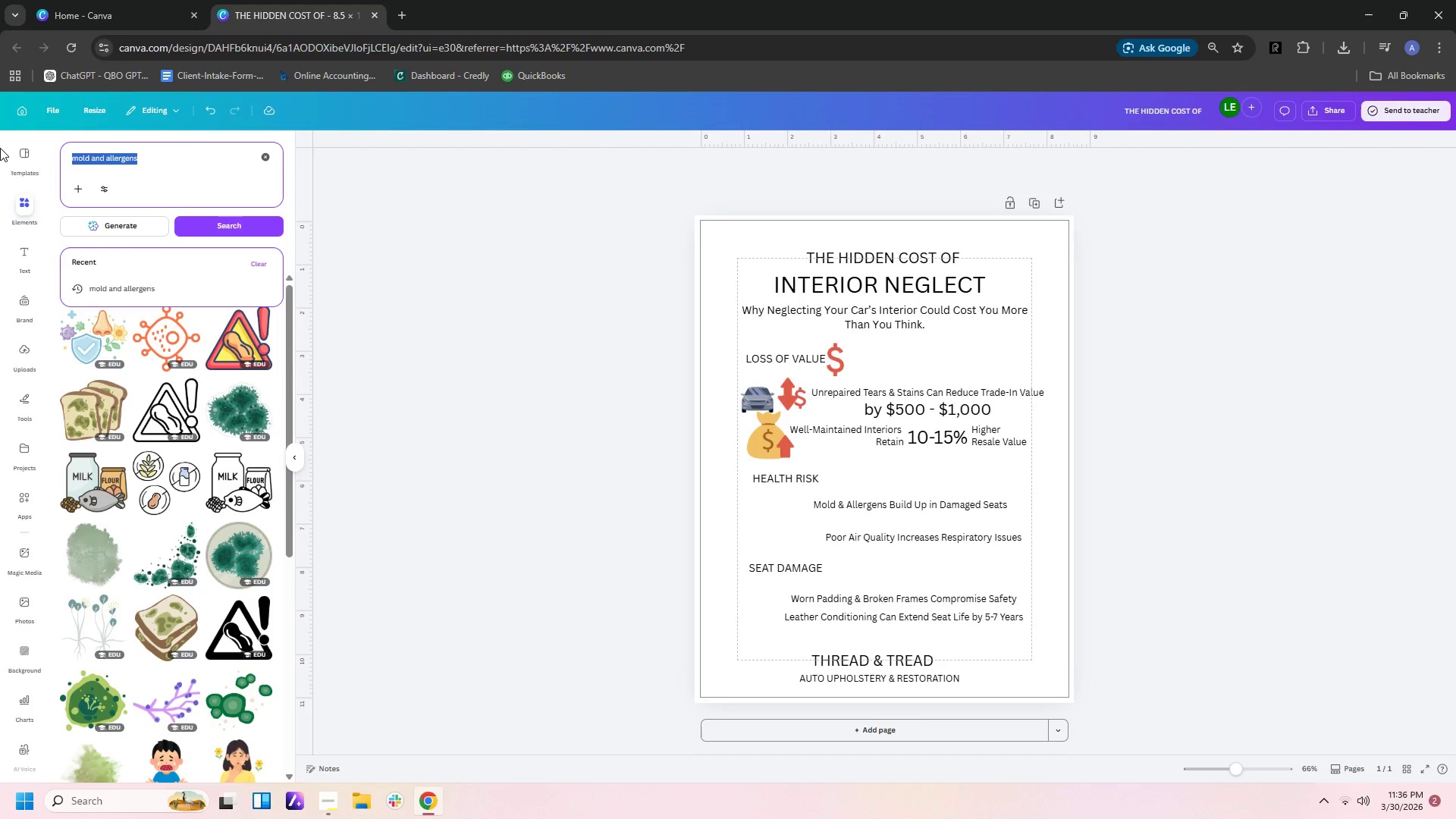 
left_click([167, 160])
 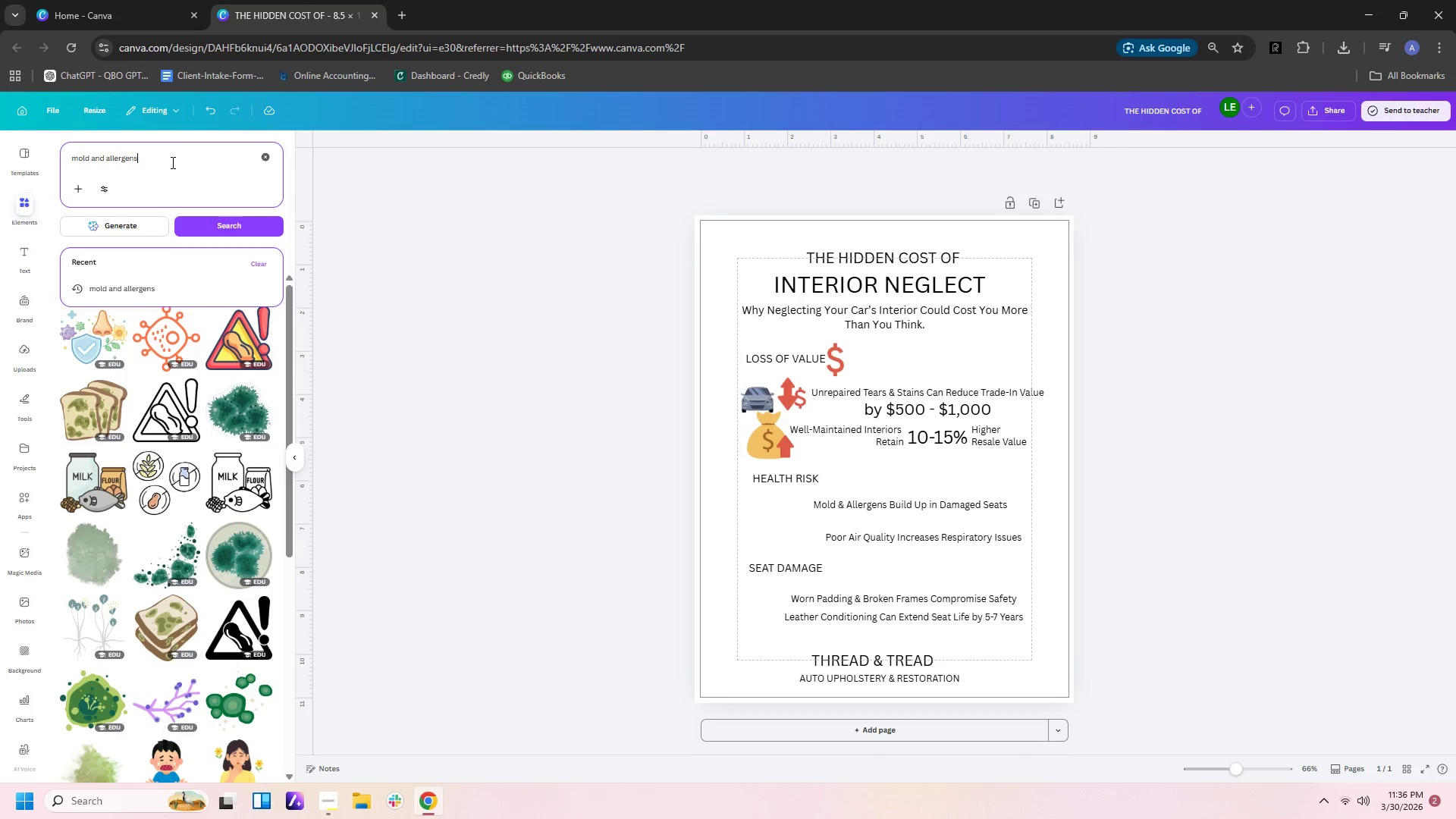 
left_click_drag(start_coordinate=[171, 162], to_coordinate=[4, 157])
 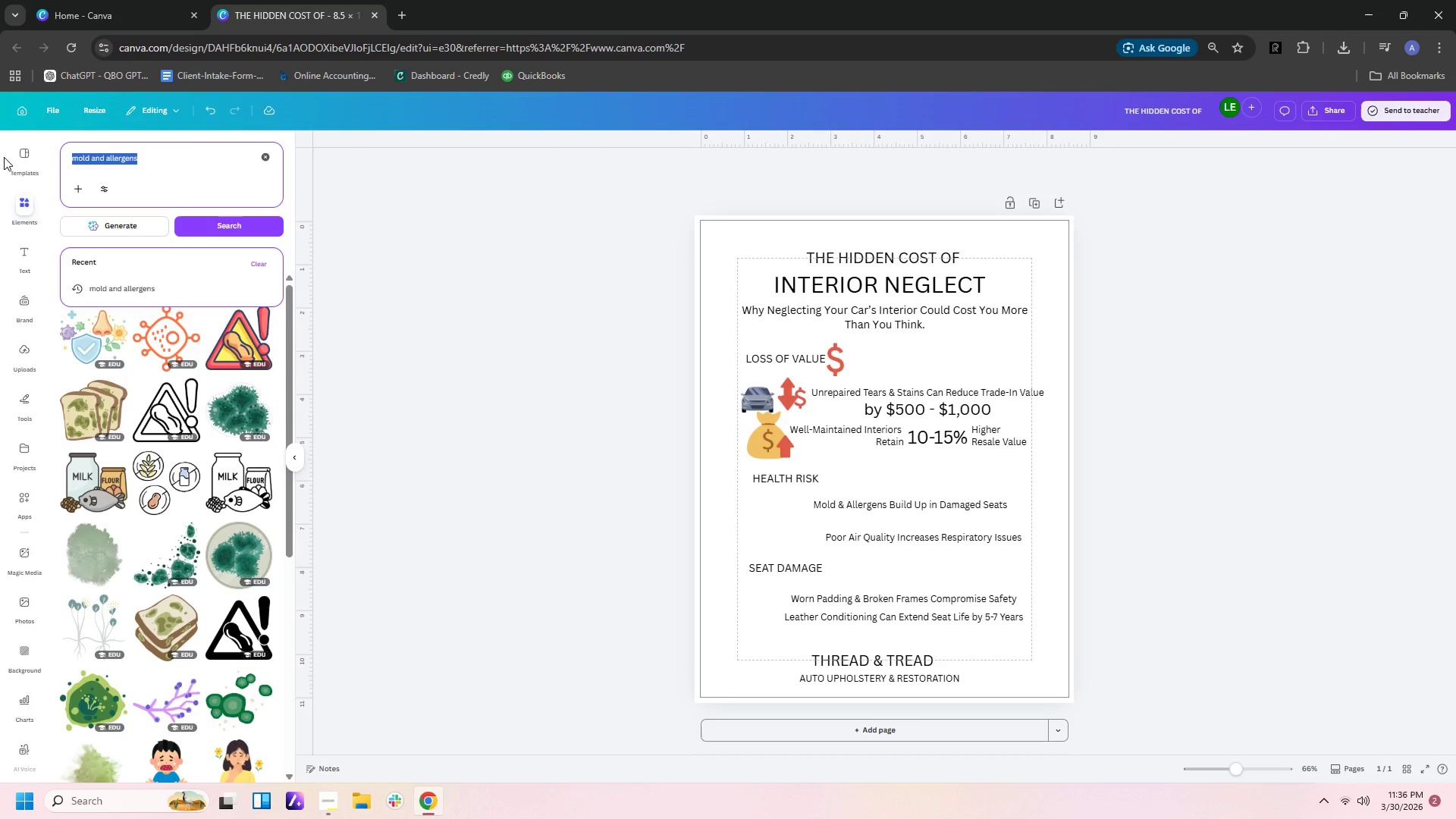 
type(leather seat bacl)
key(Backspace)
type(kgwo)
key(Backspace)
key(Backspace)
type(round)
 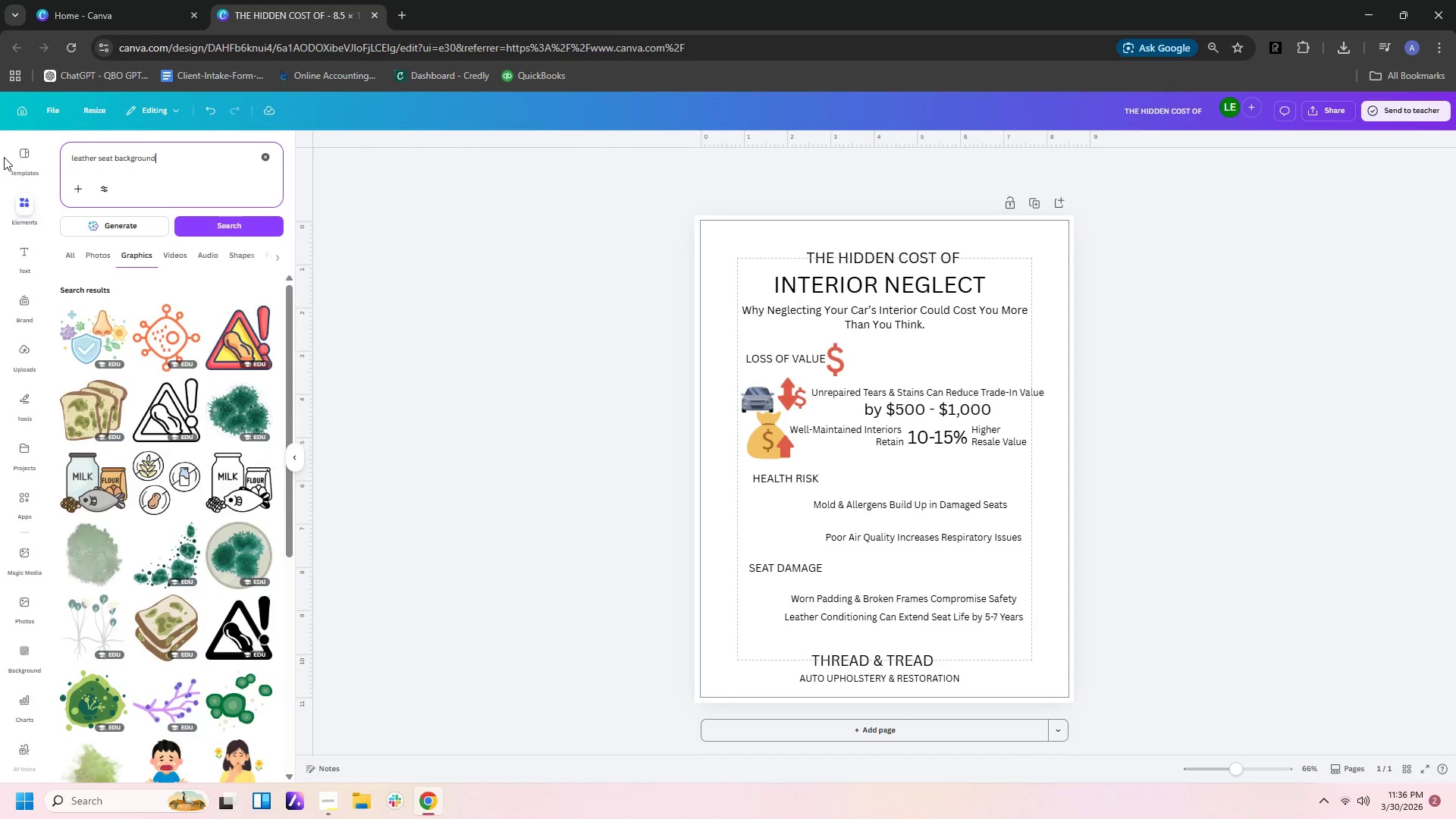 
key(Enter)
 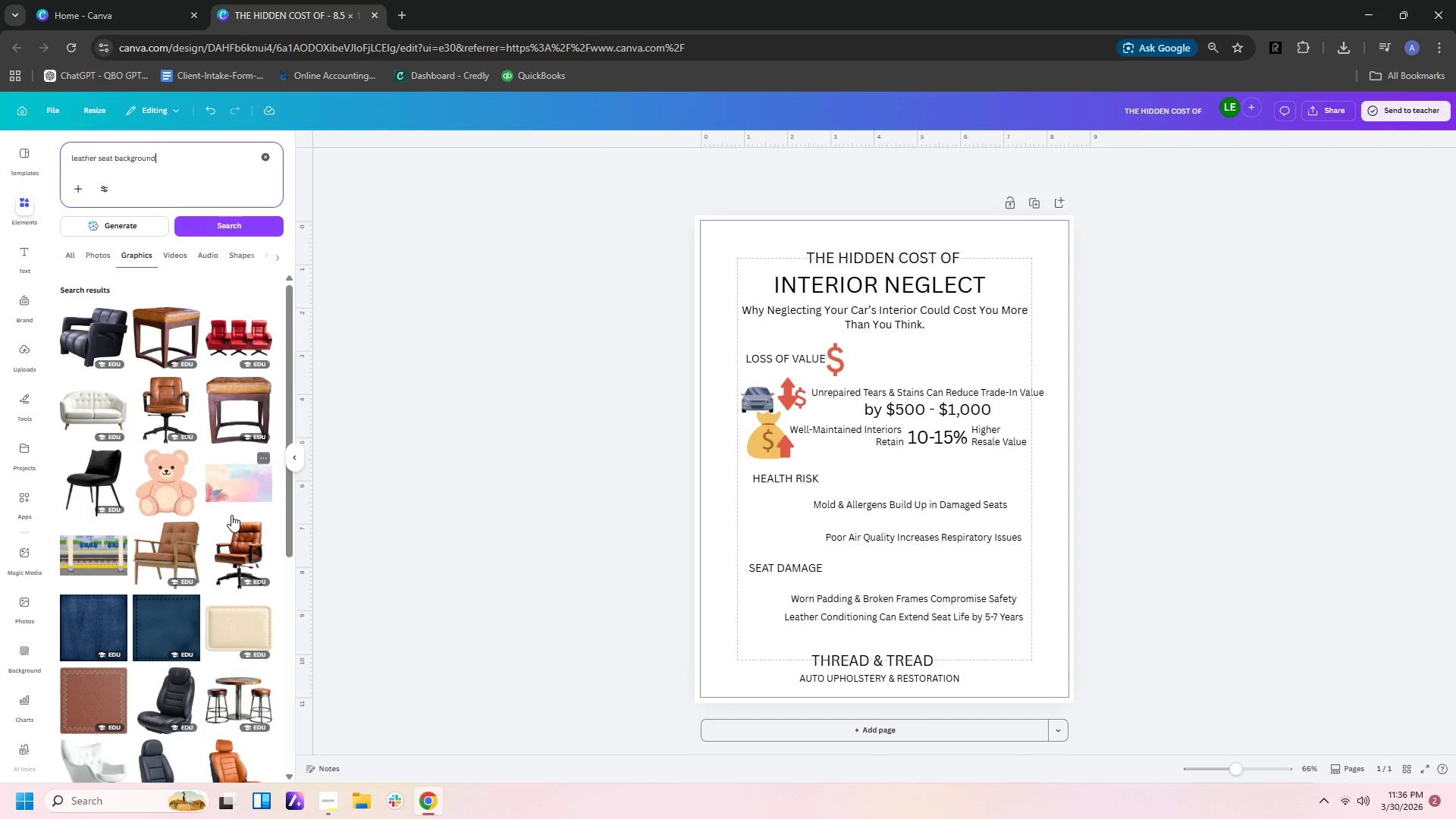 
scroll: coordinate [176, 644], scroll_direction: down, amount: 16.0
 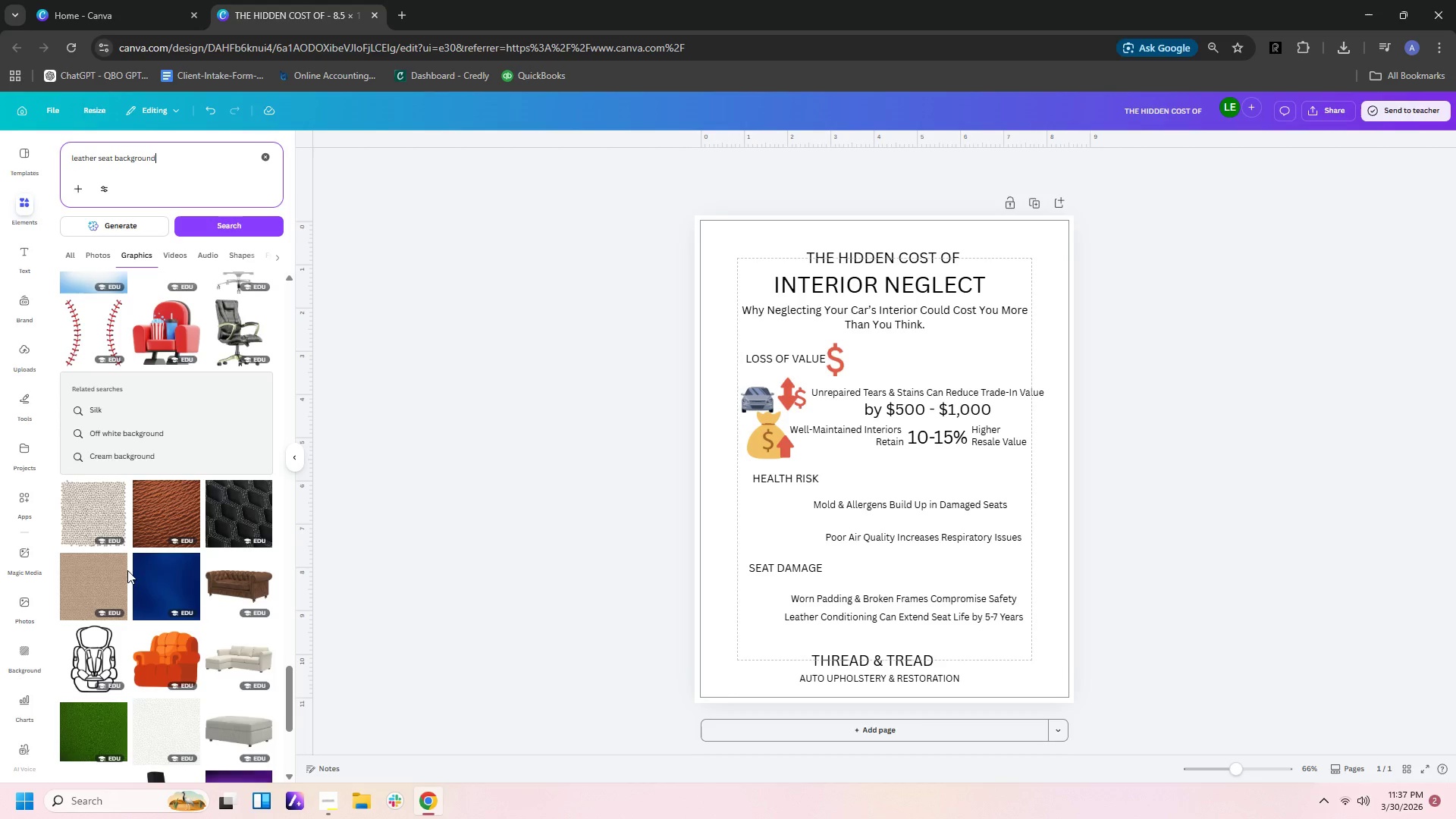 
left_click([96, 561])
 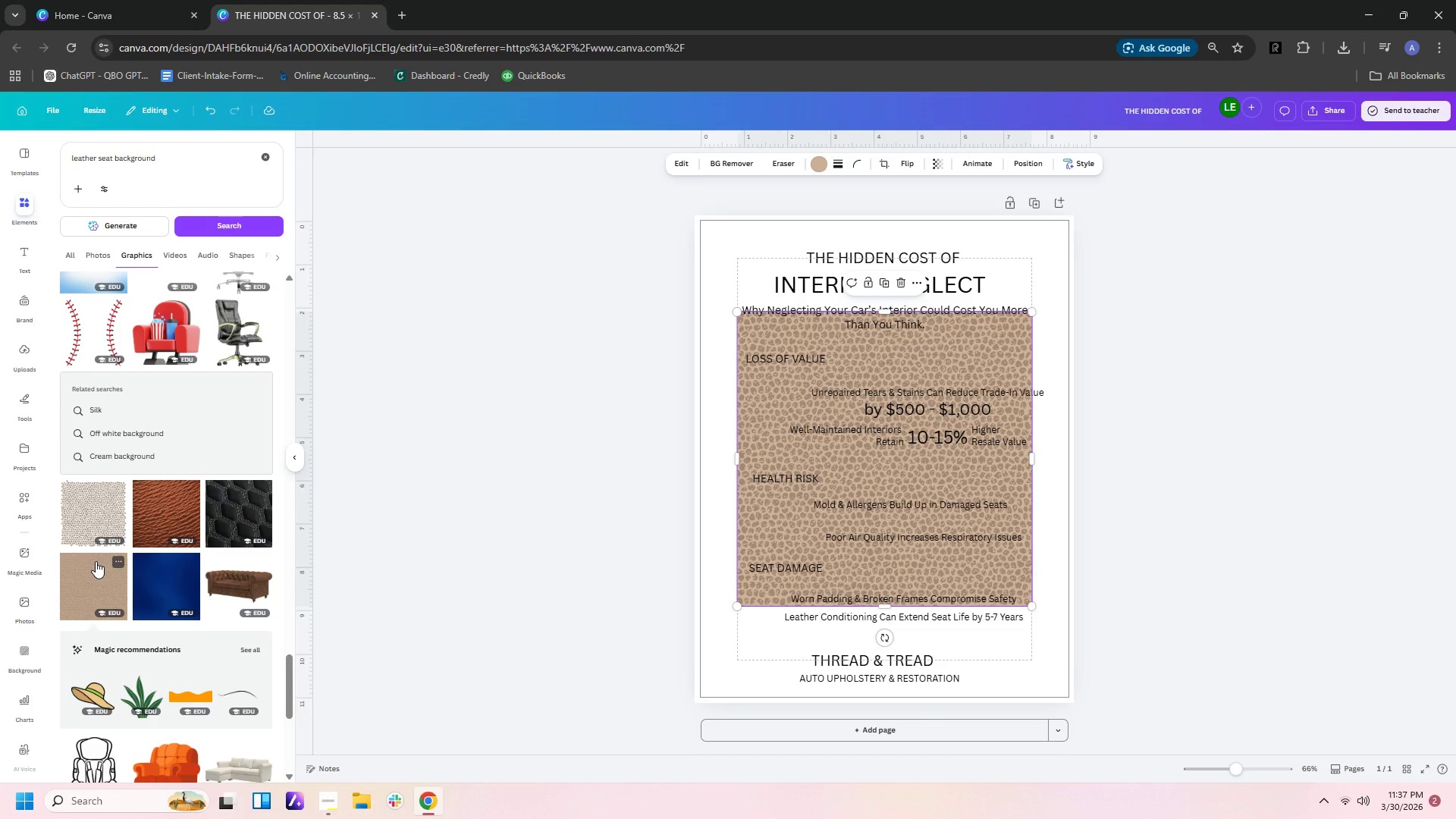 
wait(8.72)
 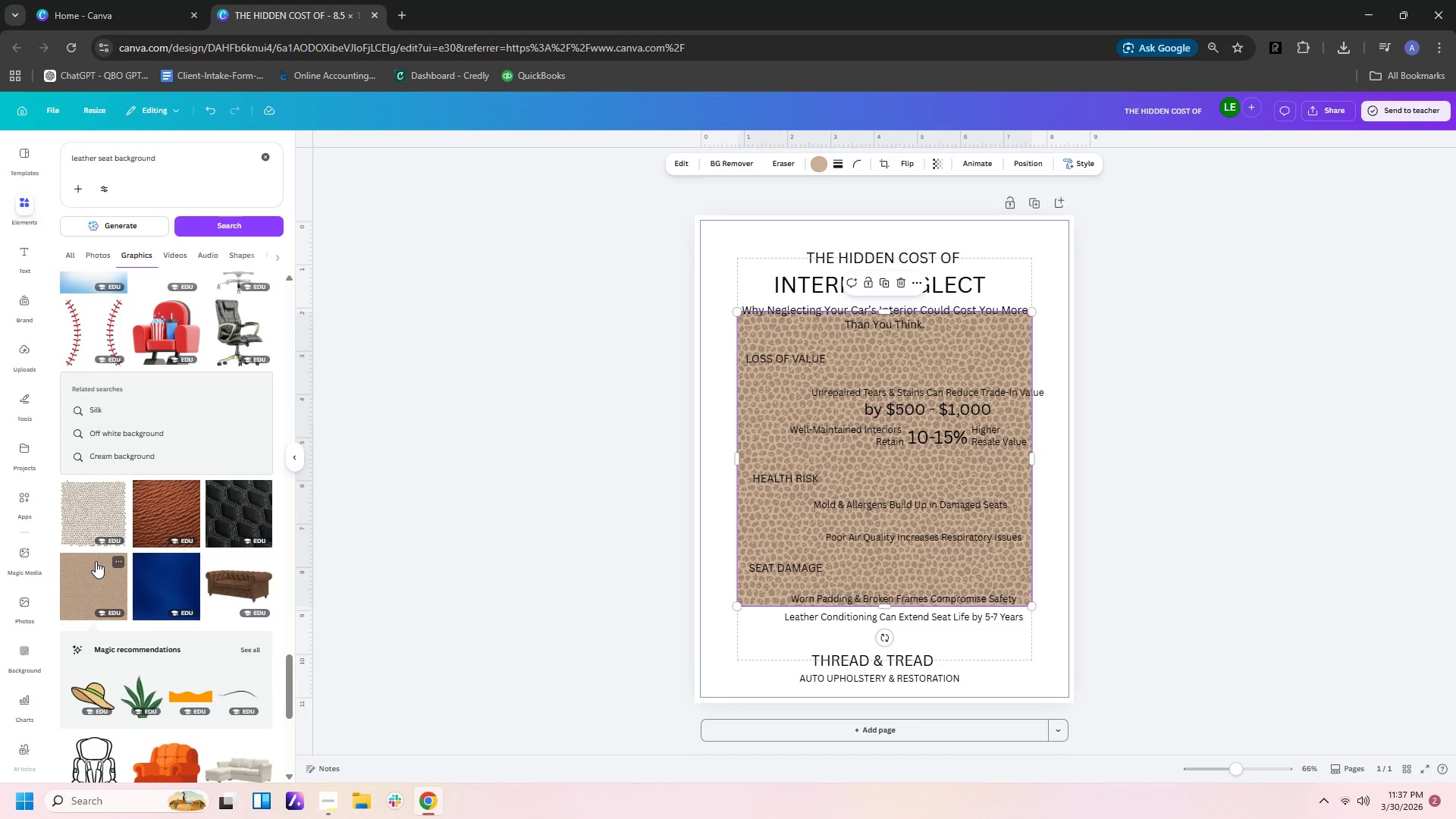 
key(Delete)
 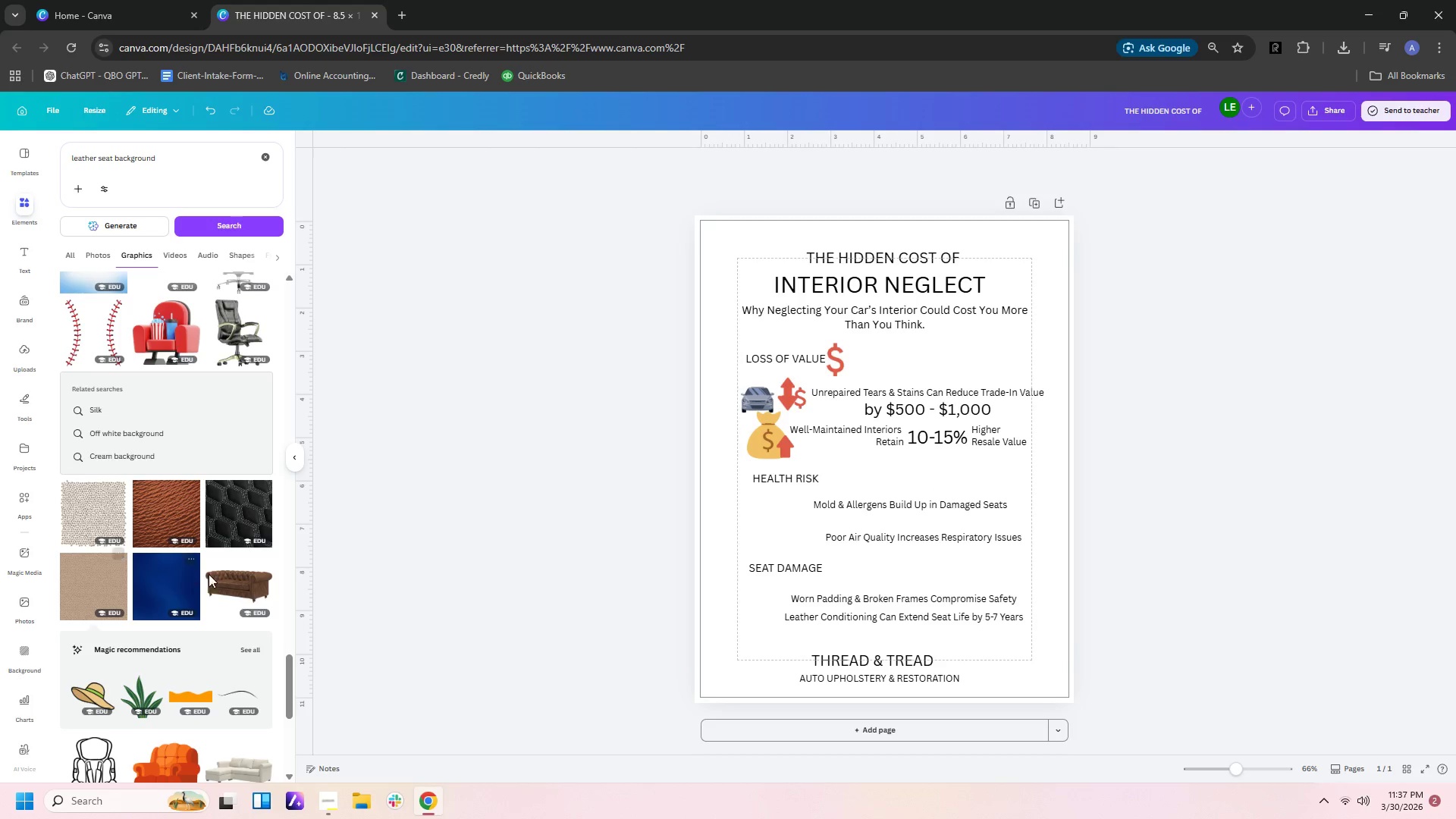 
scroll: coordinate [275, 623], scroll_direction: down, amount: 8.0
 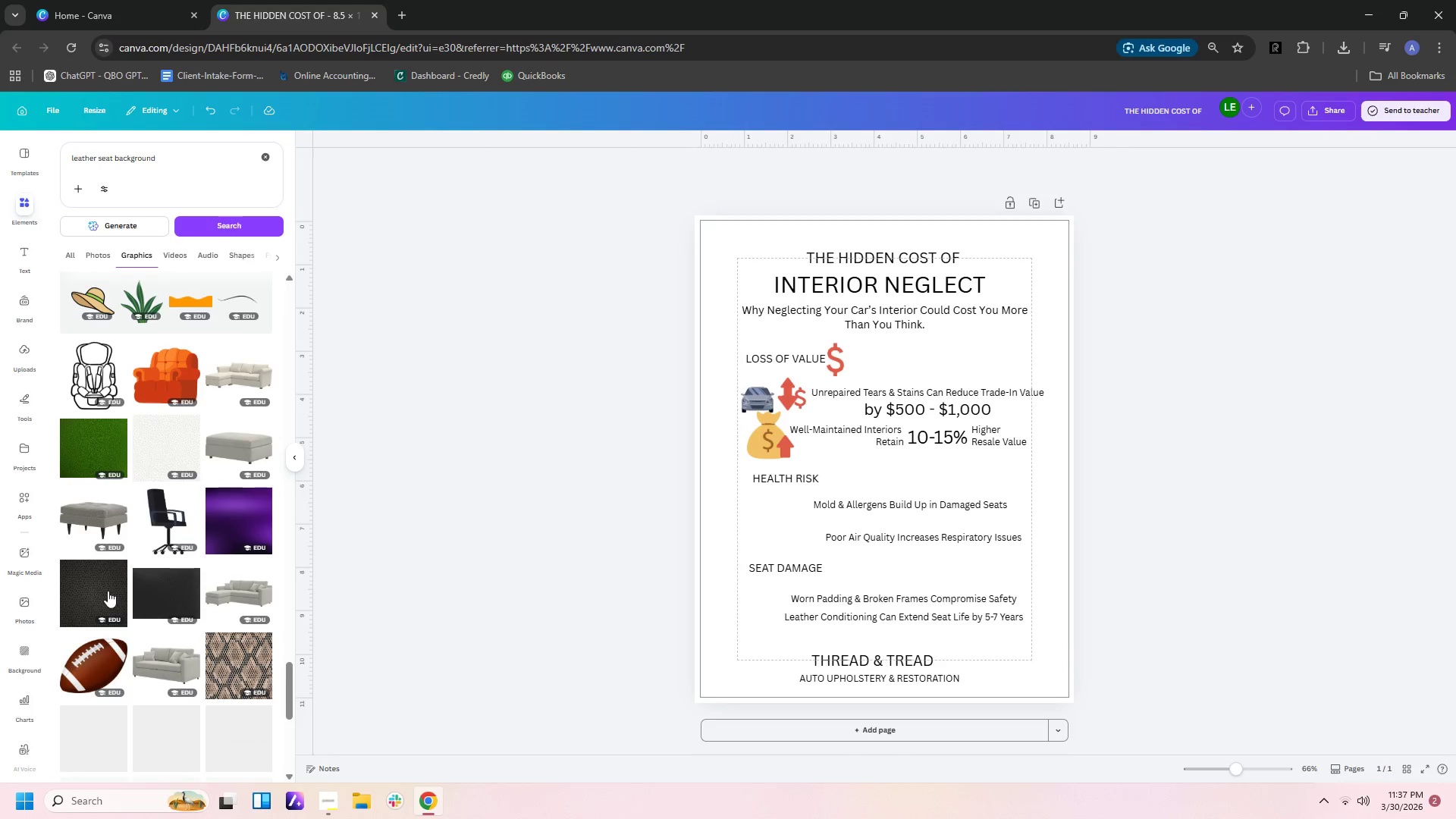 
left_click([108, 591])
 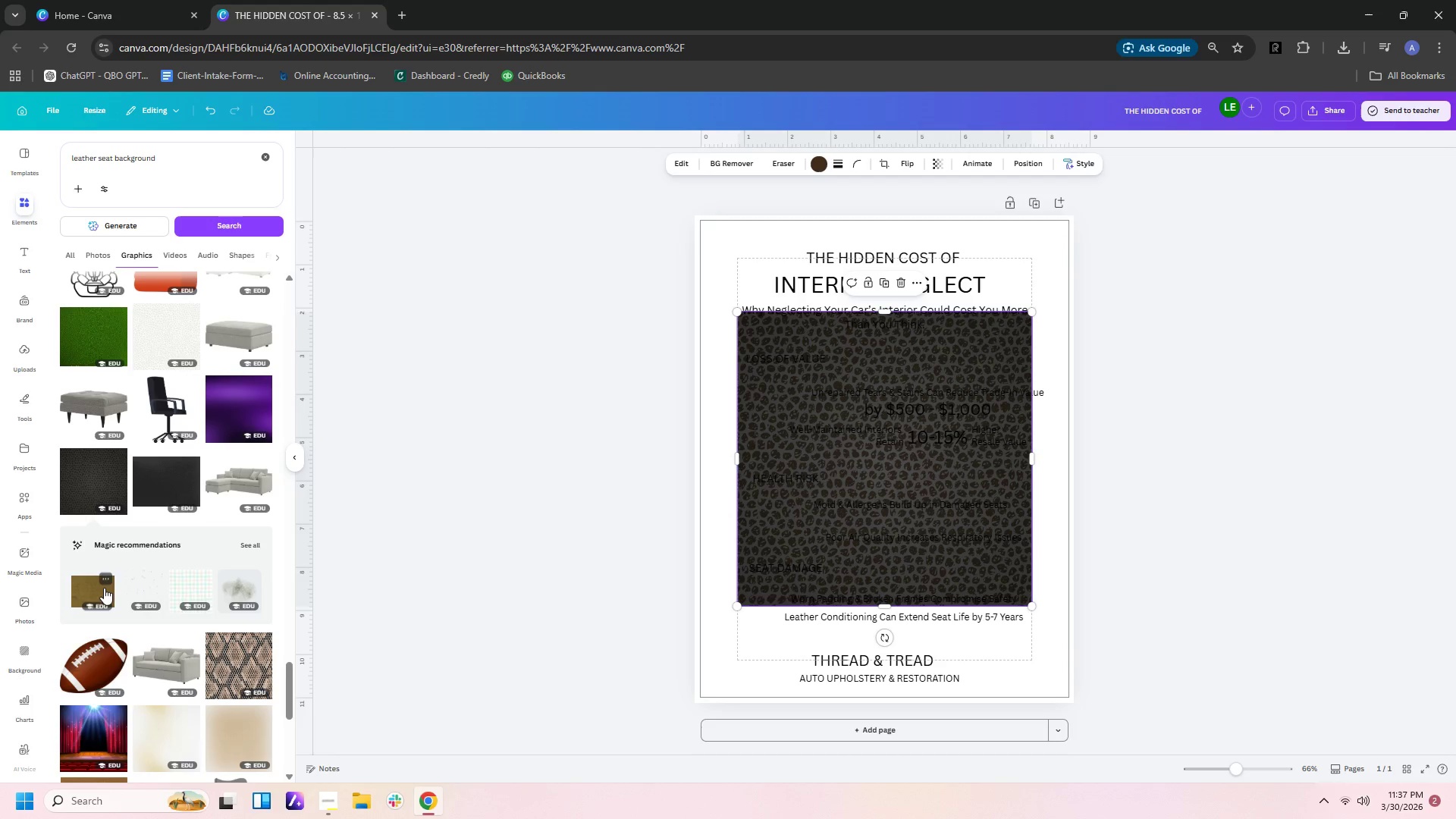 
key(Delete)
 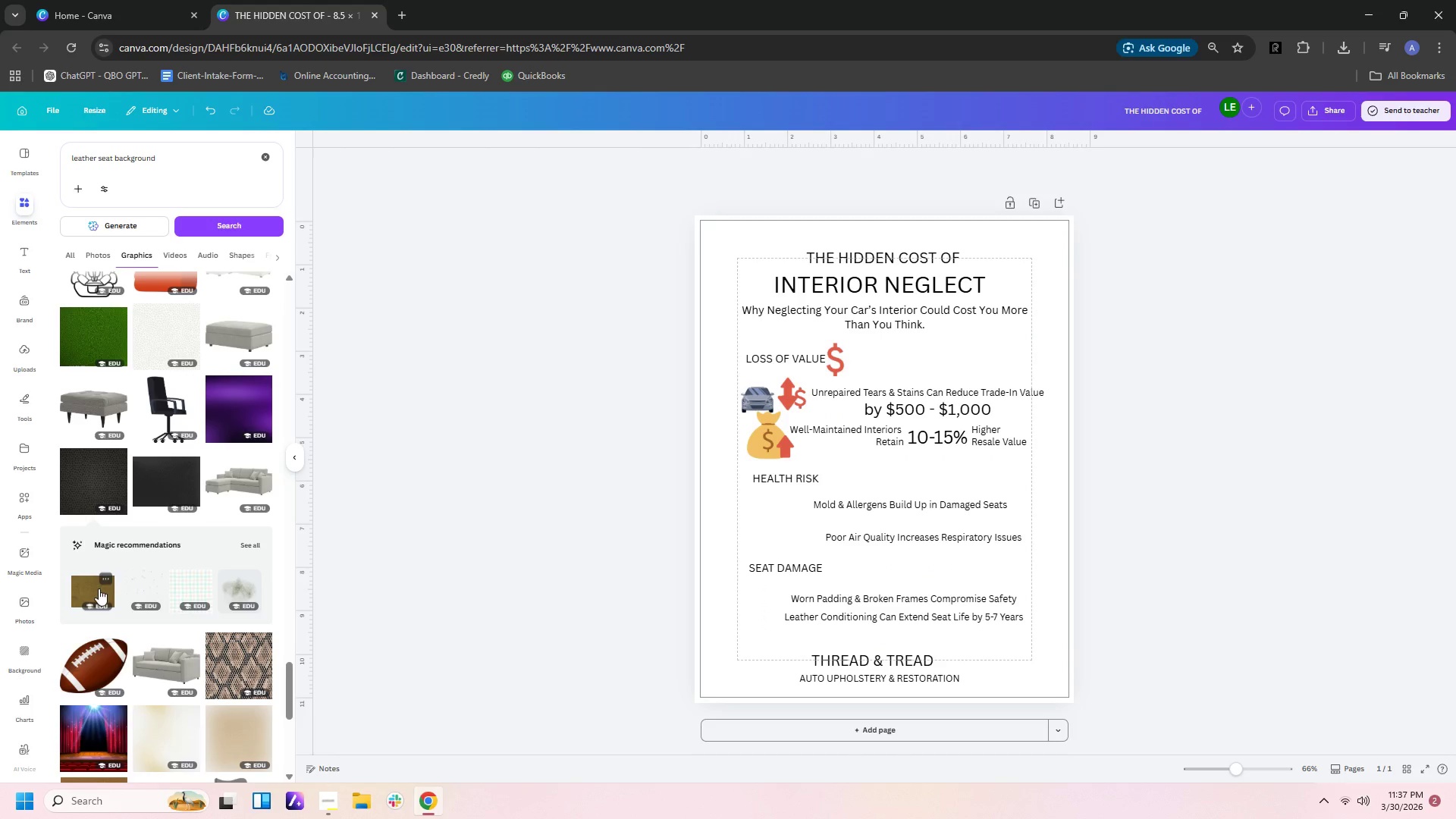 
scroll: coordinate [124, 590], scroll_direction: down, amount: 17.0
 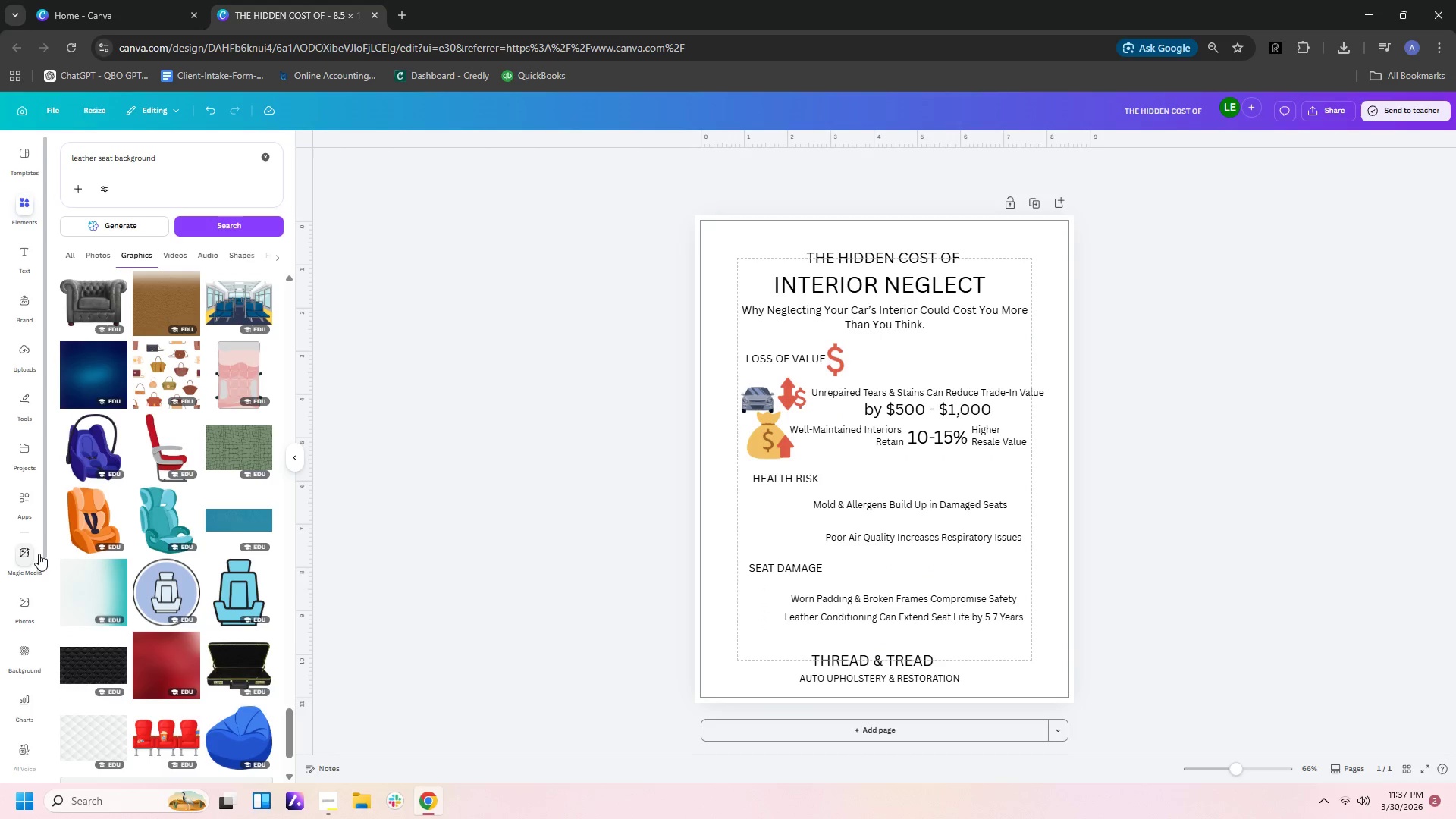 
left_click([27, 554])
 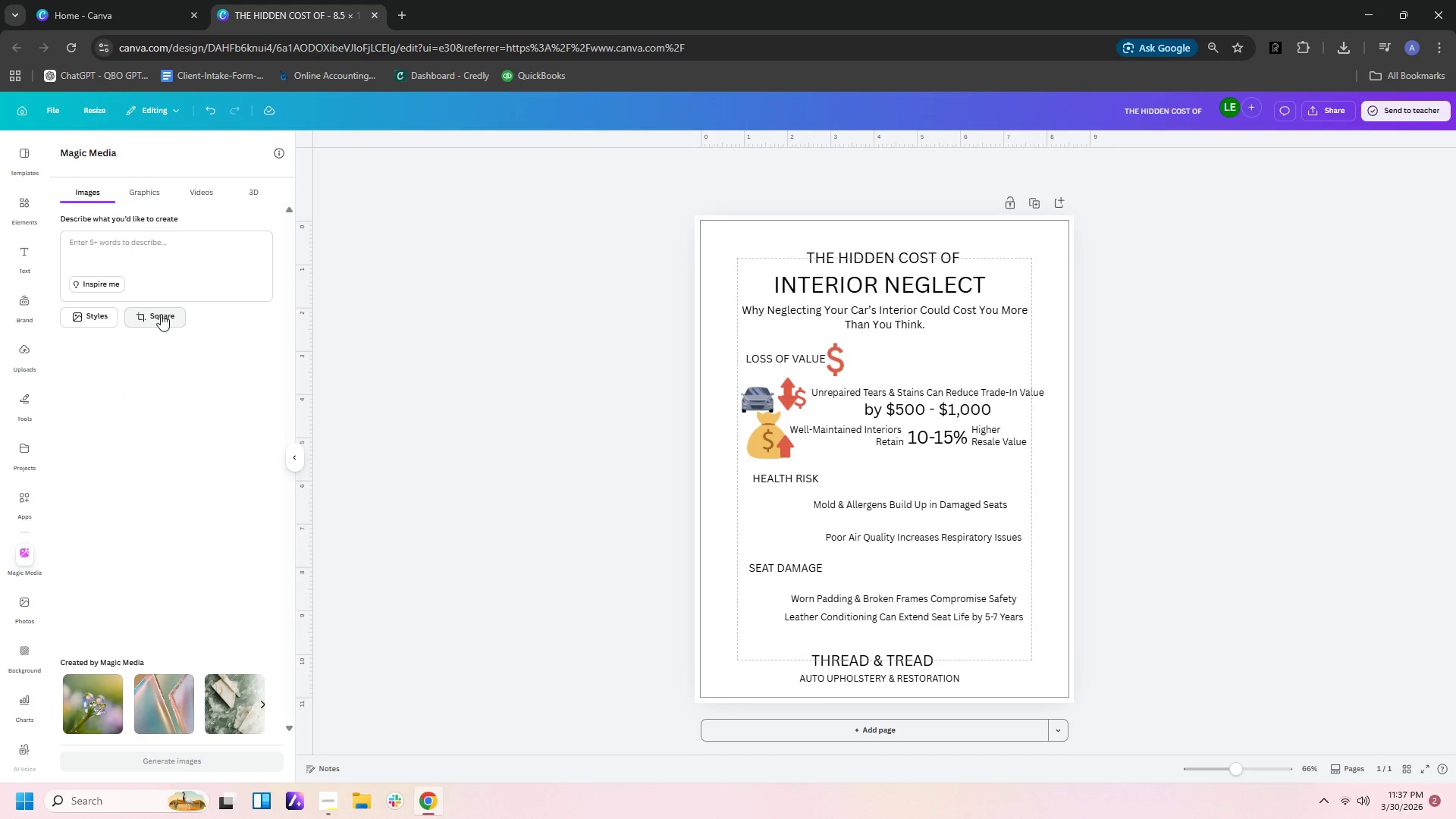 
left_click([148, 243])
 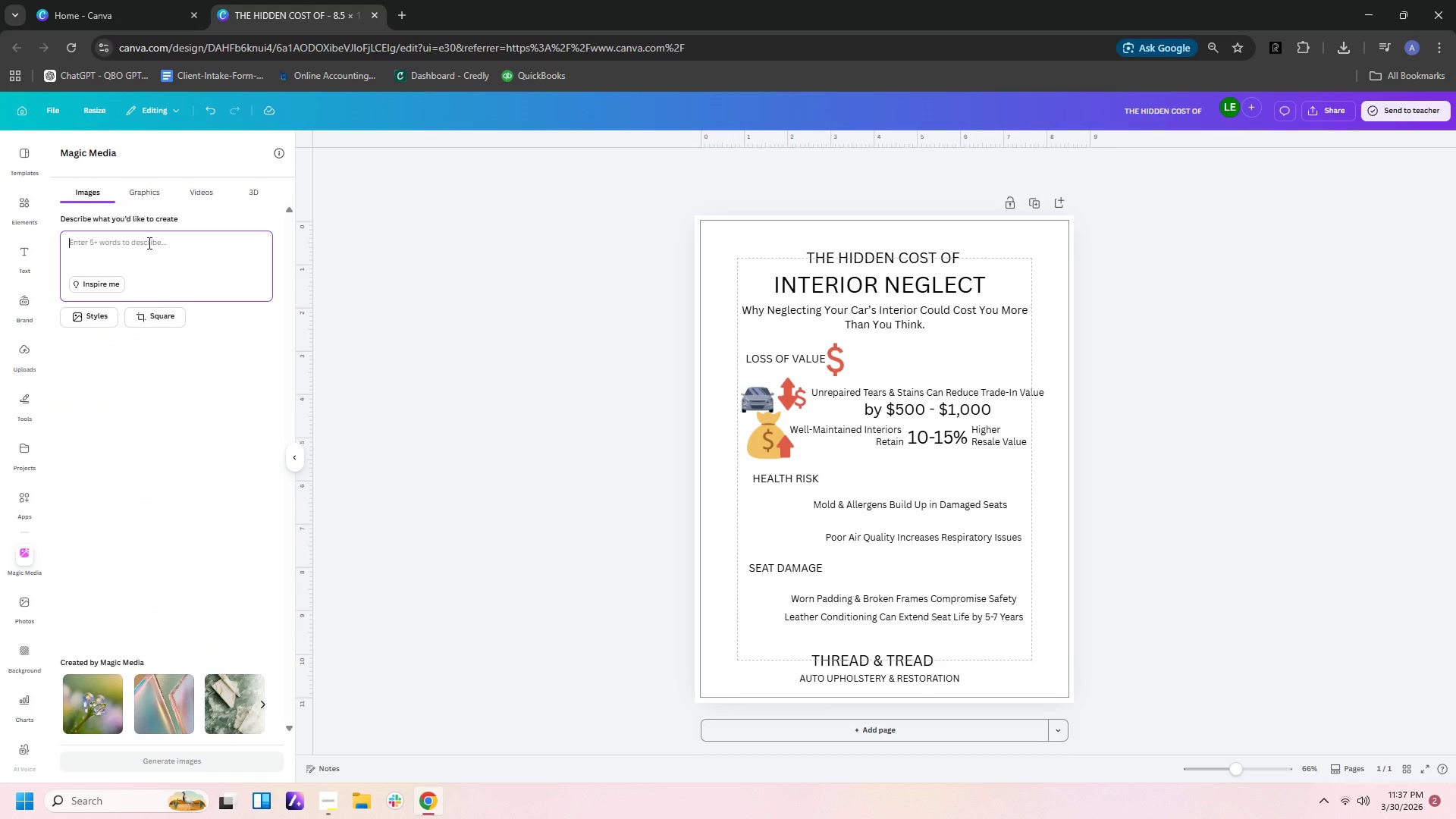 
type(leather holes background black)
 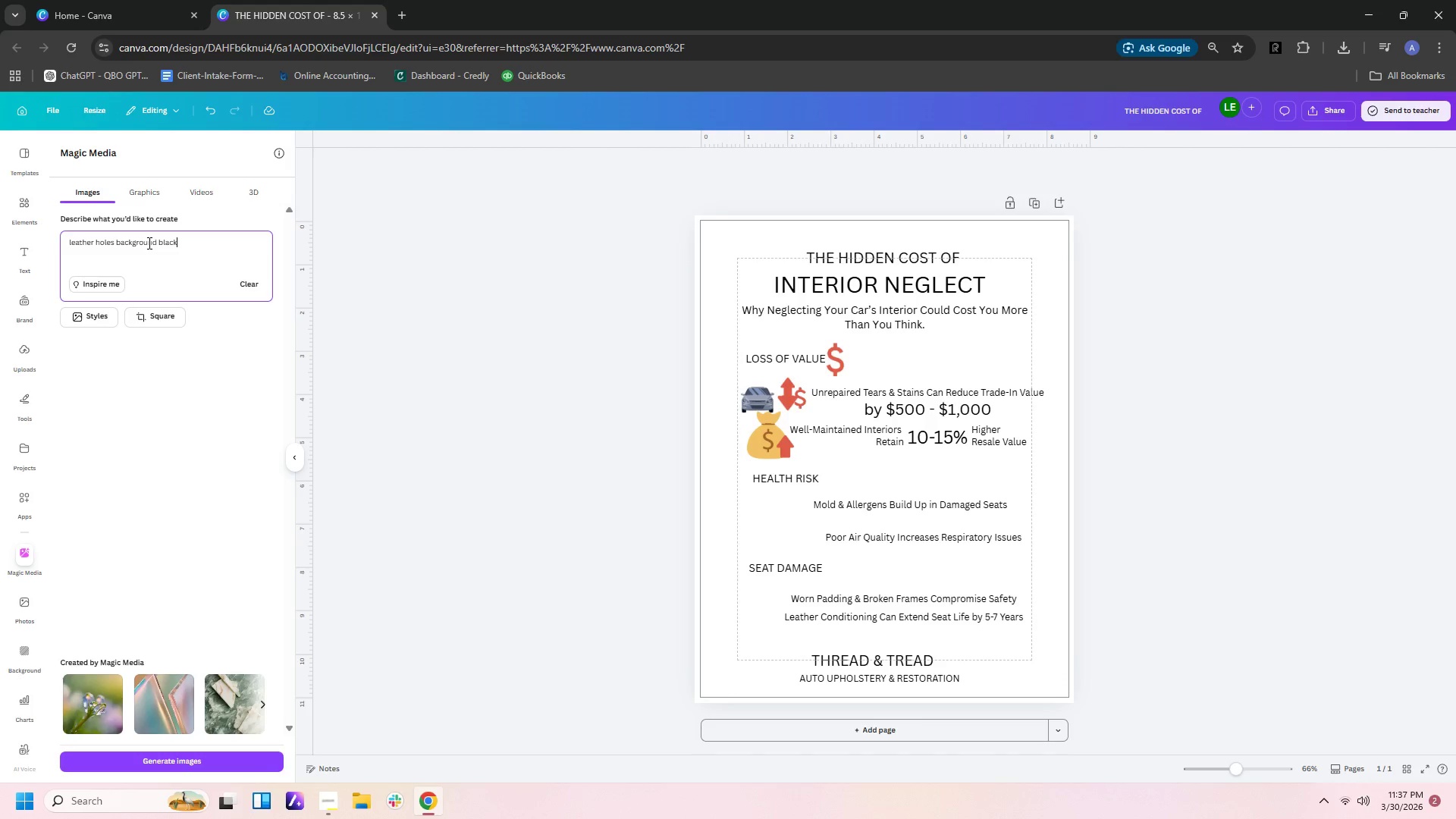 
key(Enter)
 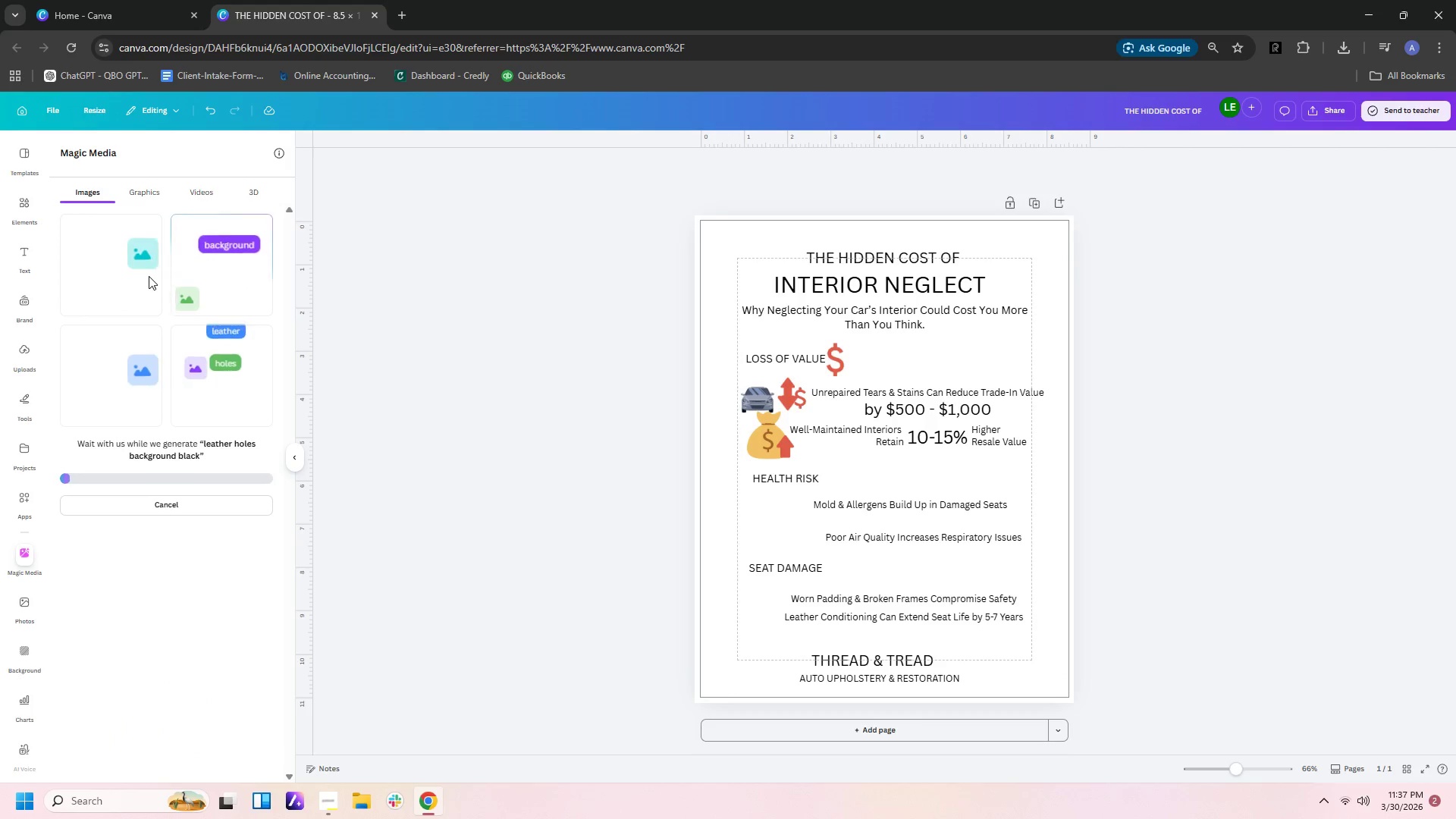 
mouse_move([175, 338])
 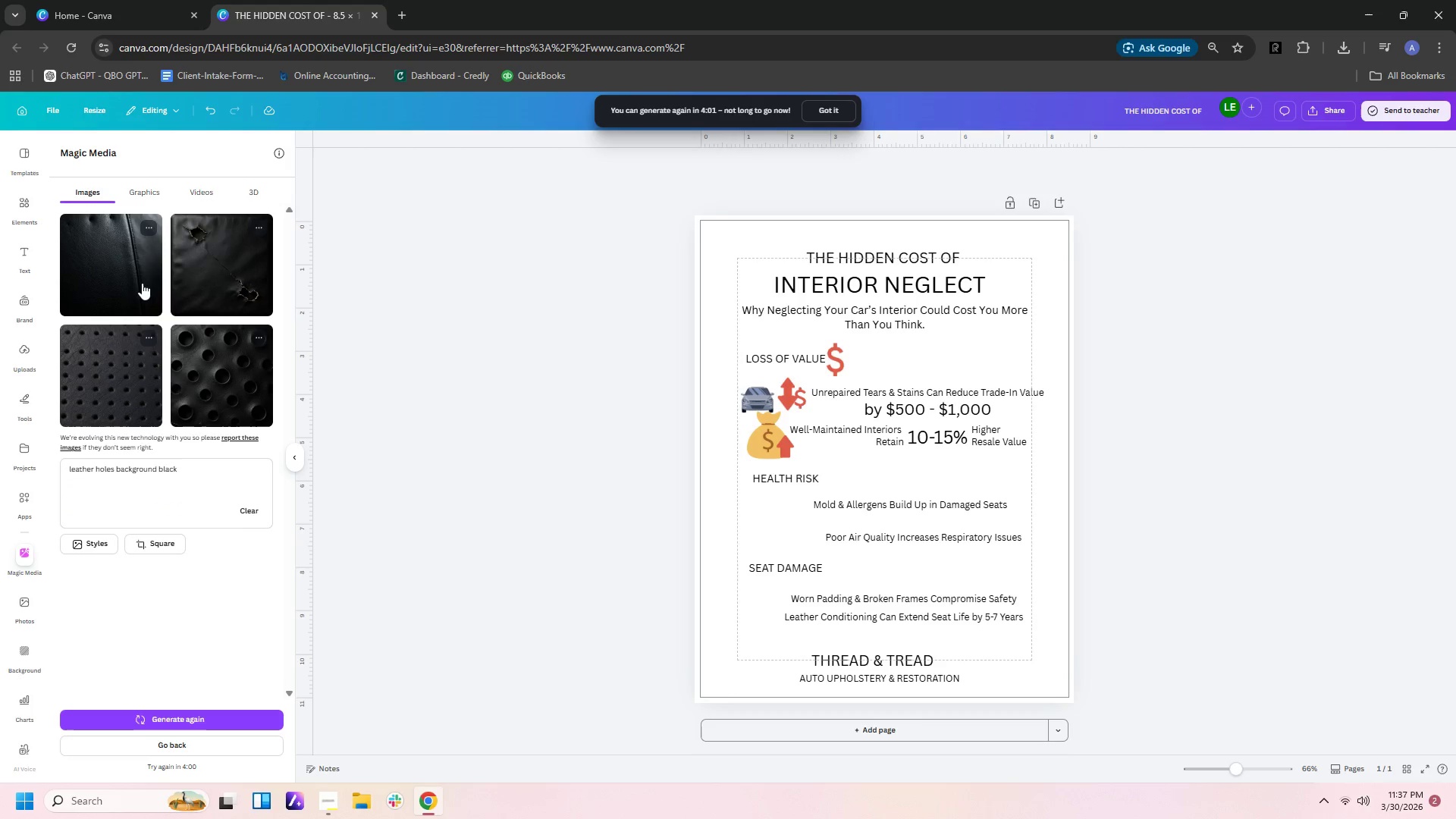 
left_click([136, 337])
 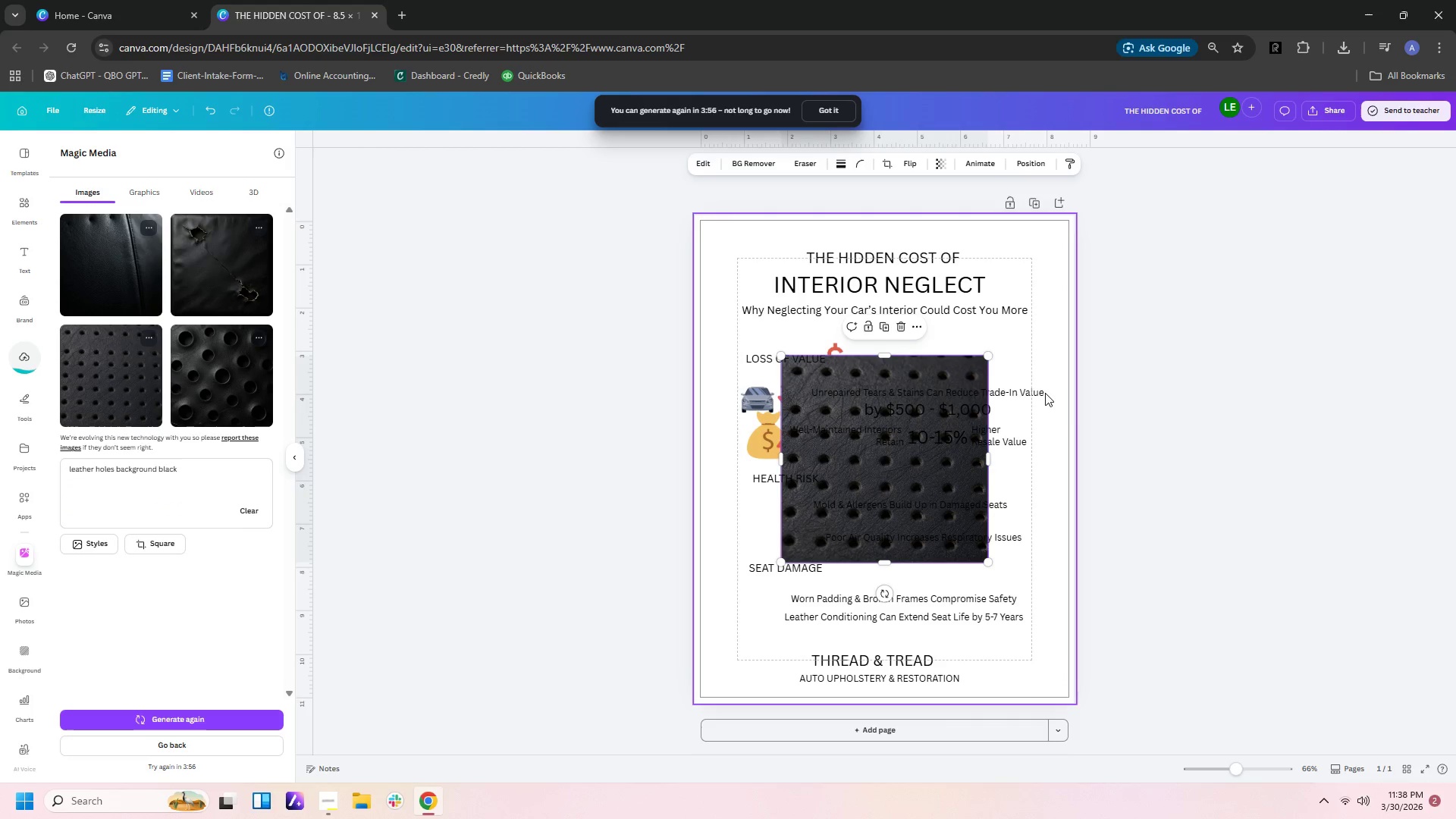 
wait(6.09)
 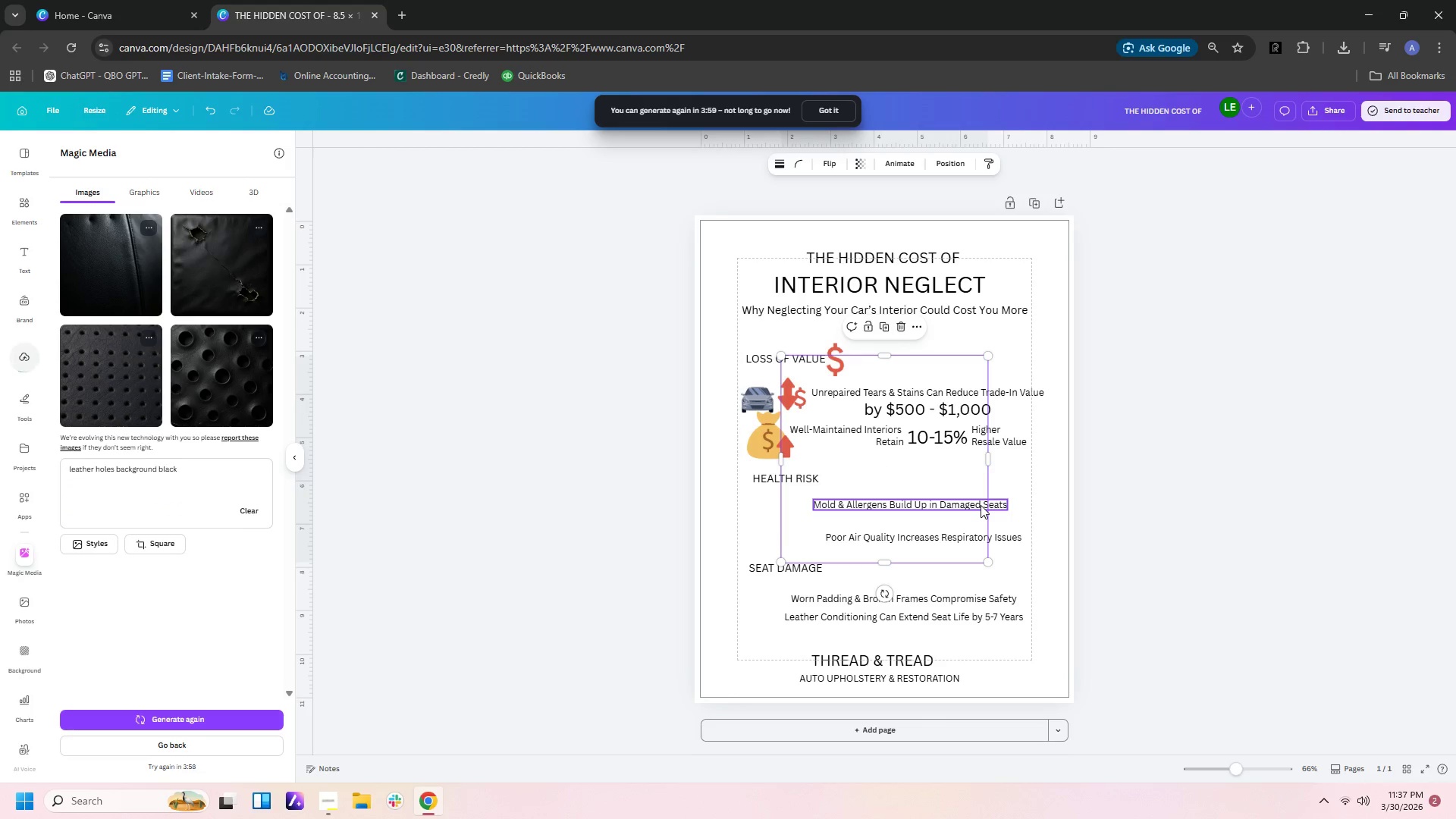 
left_click_drag(start_coordinate=[987, 355], to_coordinate=[790, 499])
 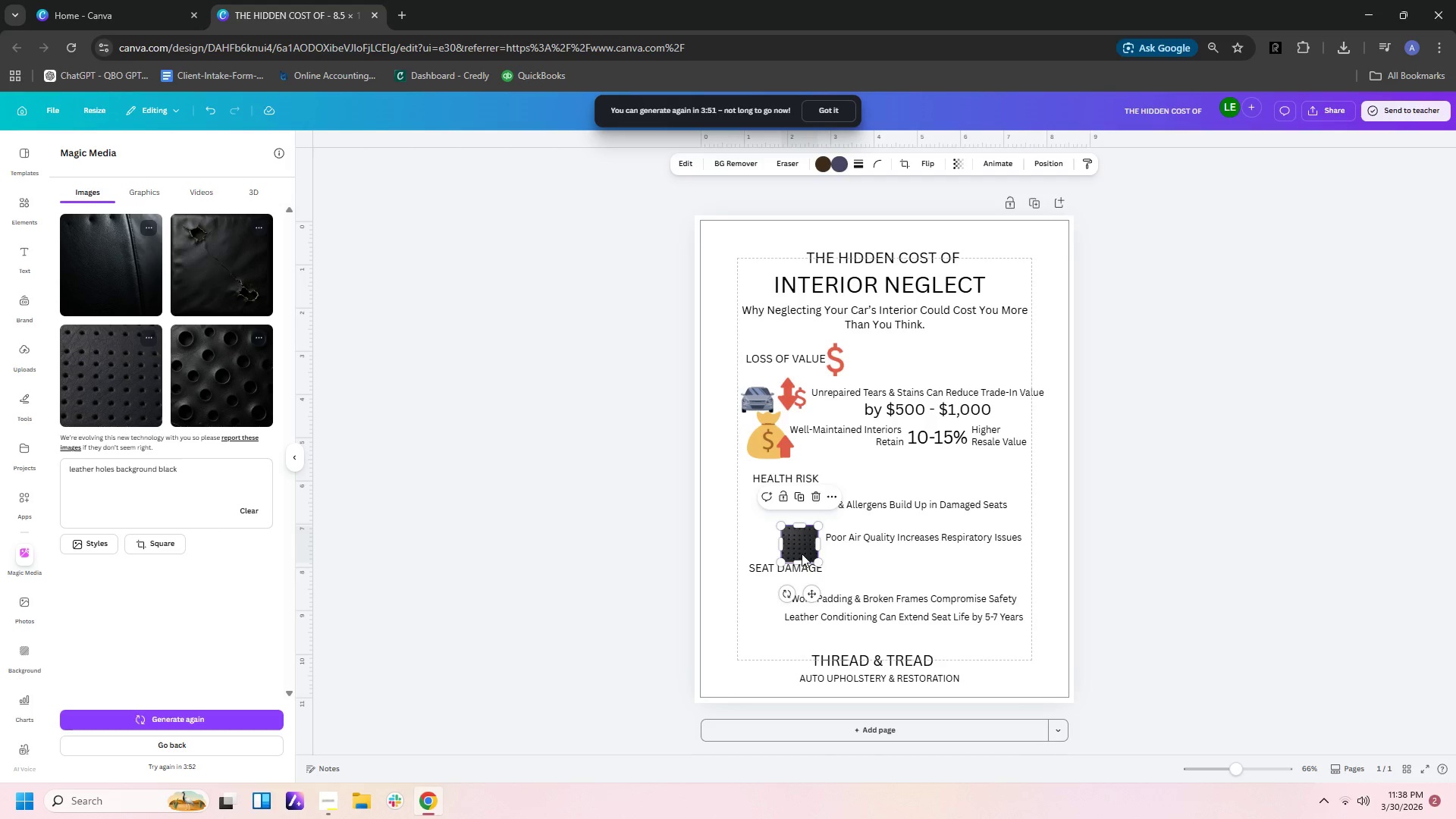 
key(Delete)
 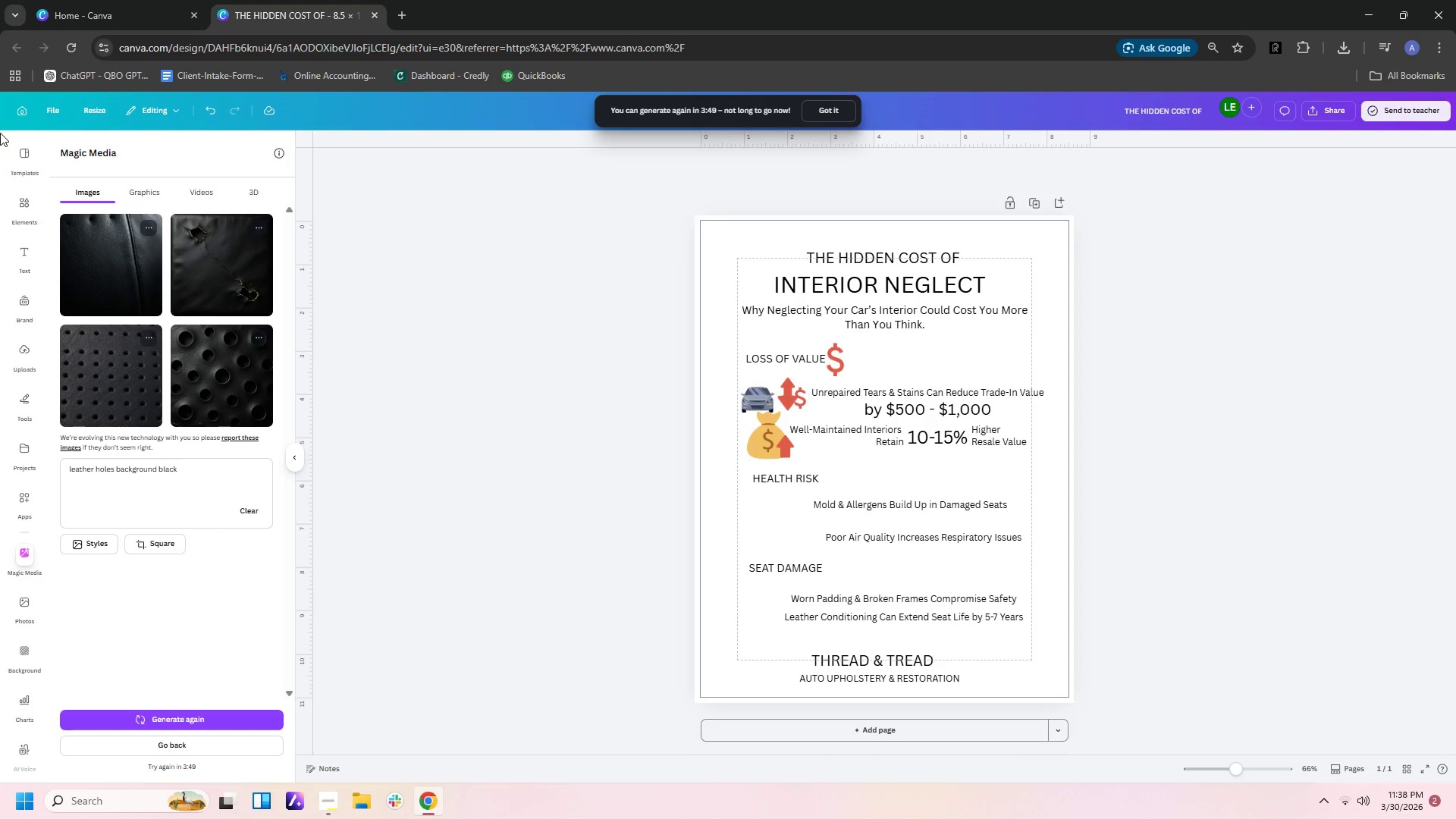 
left_click([15, 204])
 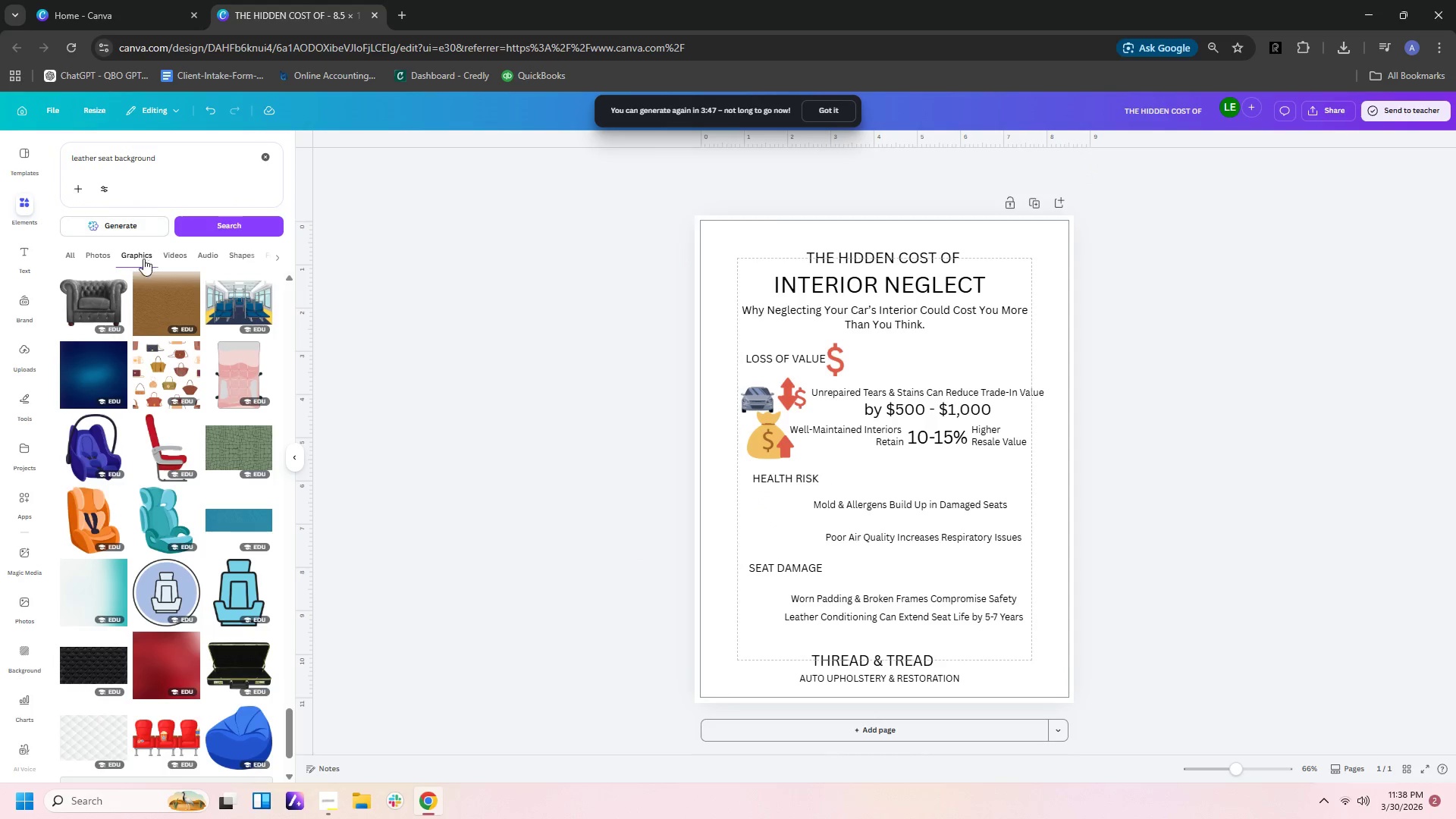 
left_click([87, 261])
 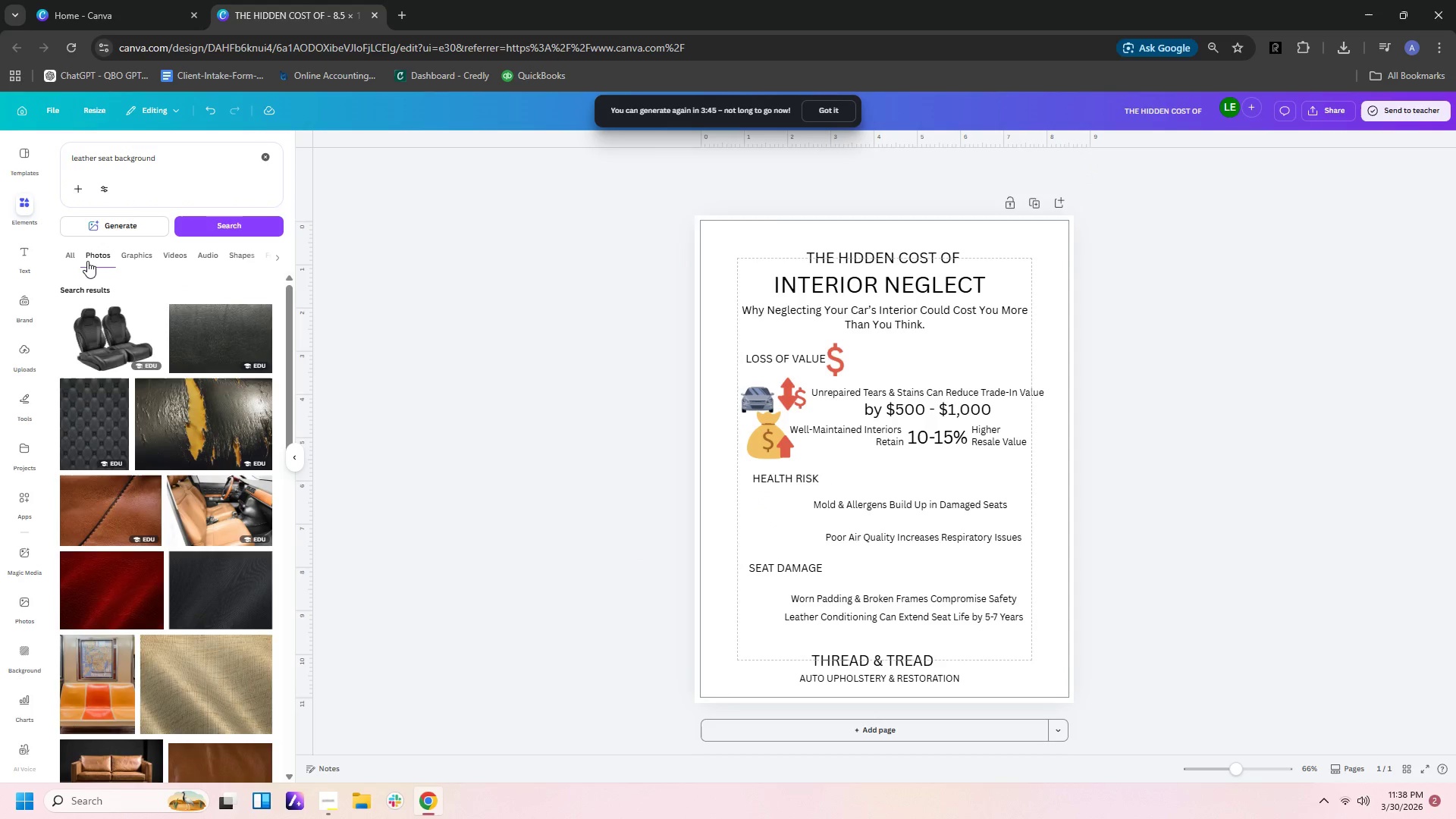 
scroll: coordinate [184, 325], scroll_direction: down, amount: 11.0
 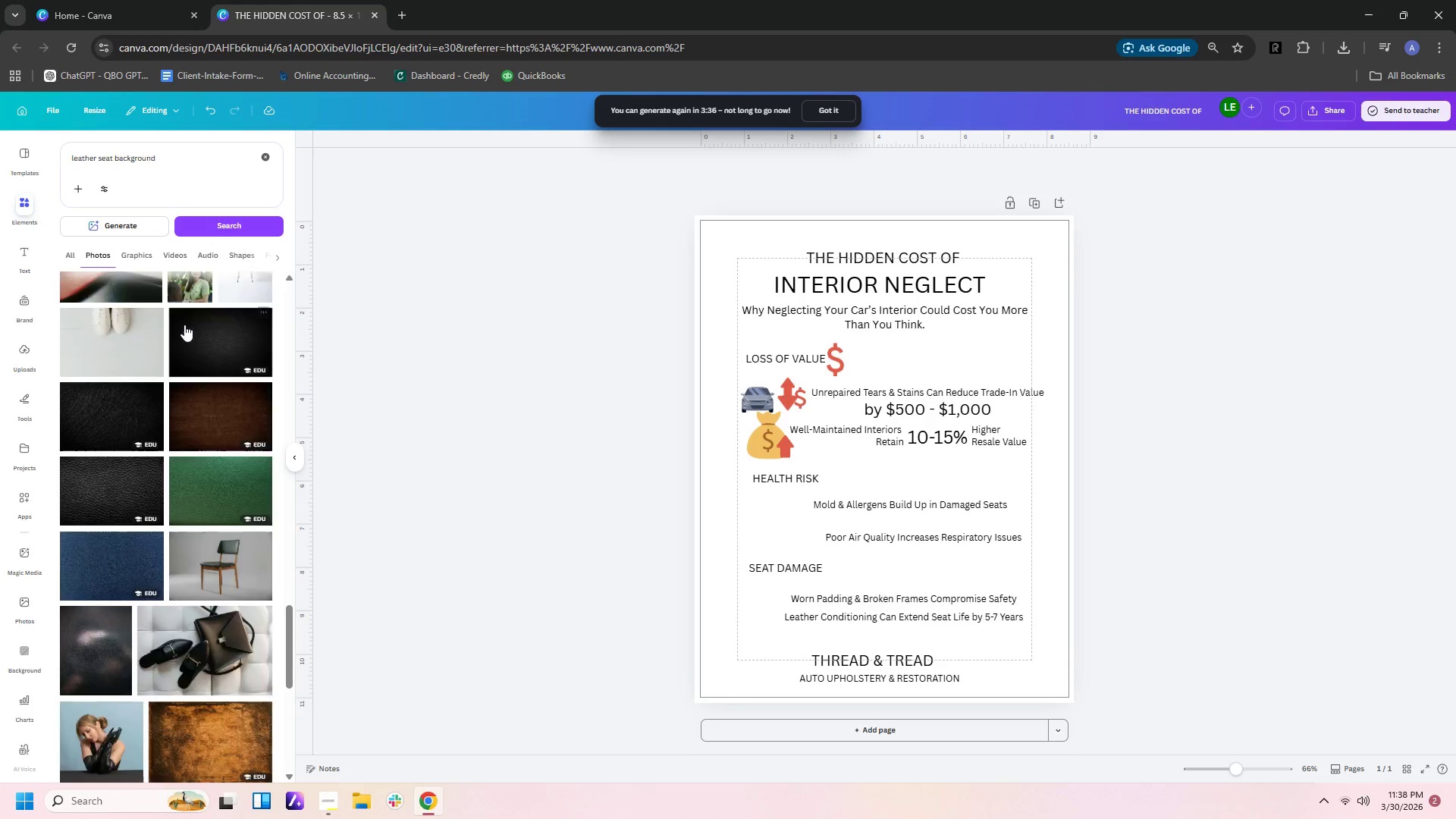 
left_click([130, 472])
 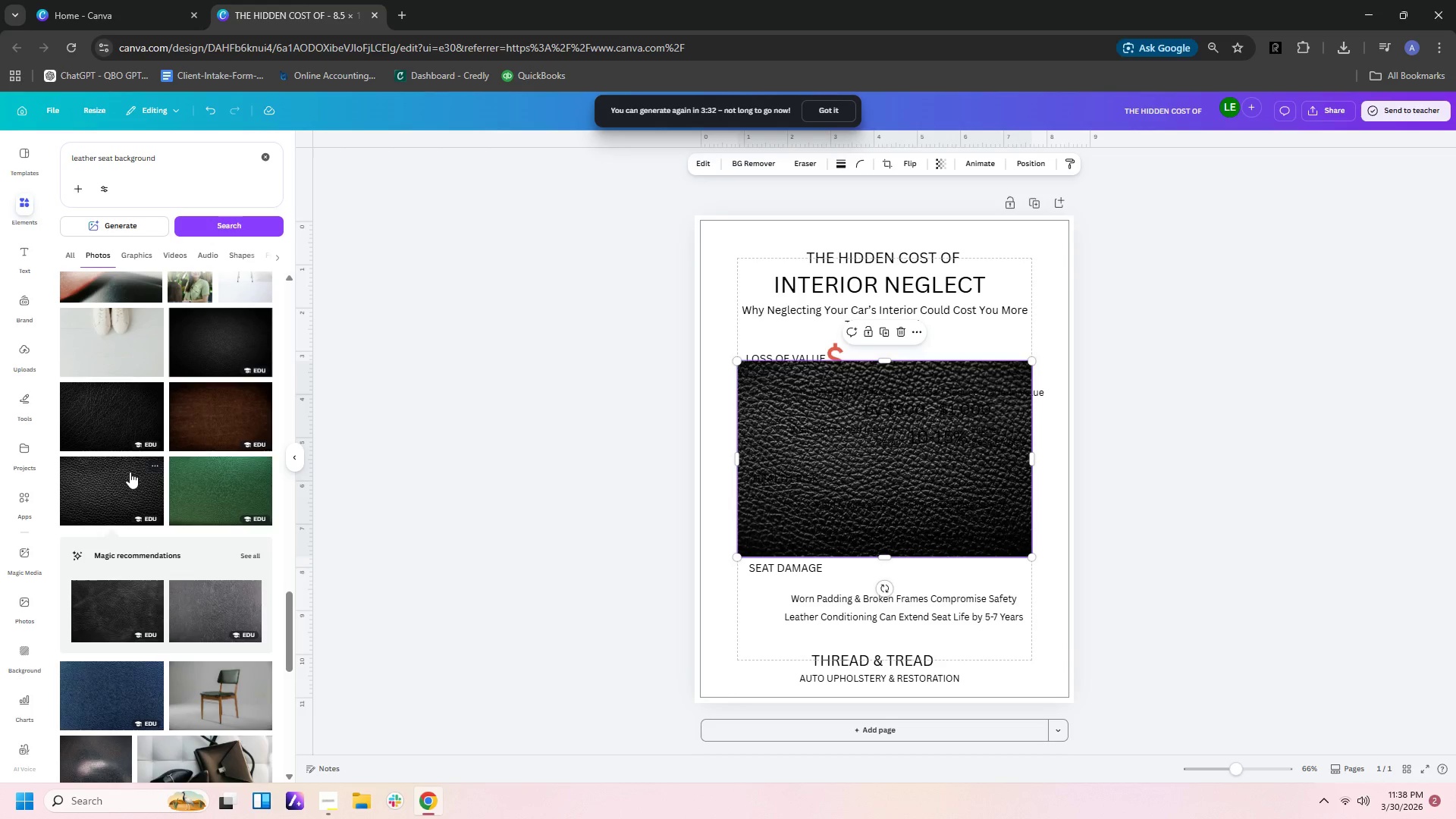 
left_click([143, 410])
 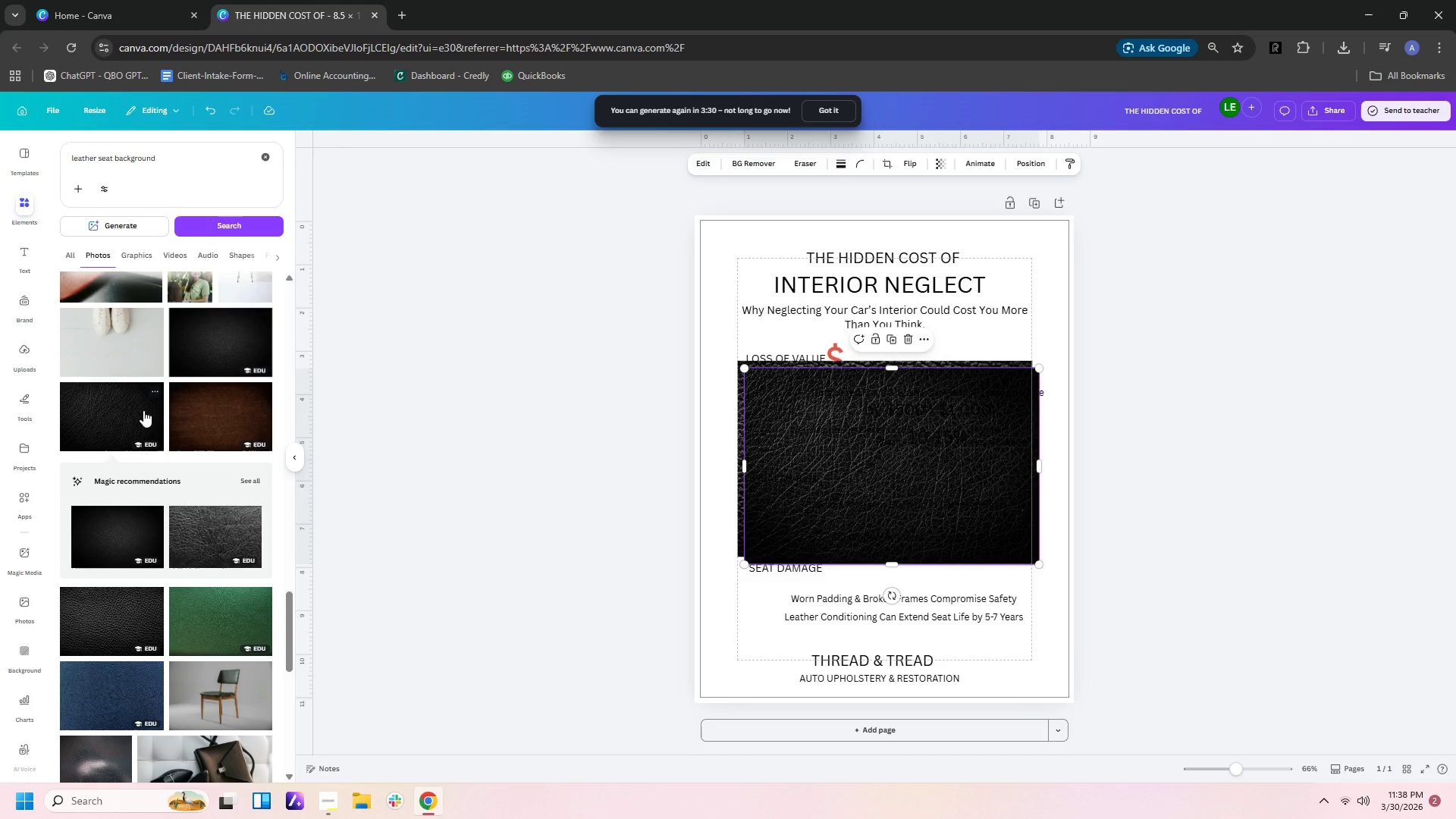 
scroll: coordinate [240, 516], scroll_direction: down, amount: 16.0
 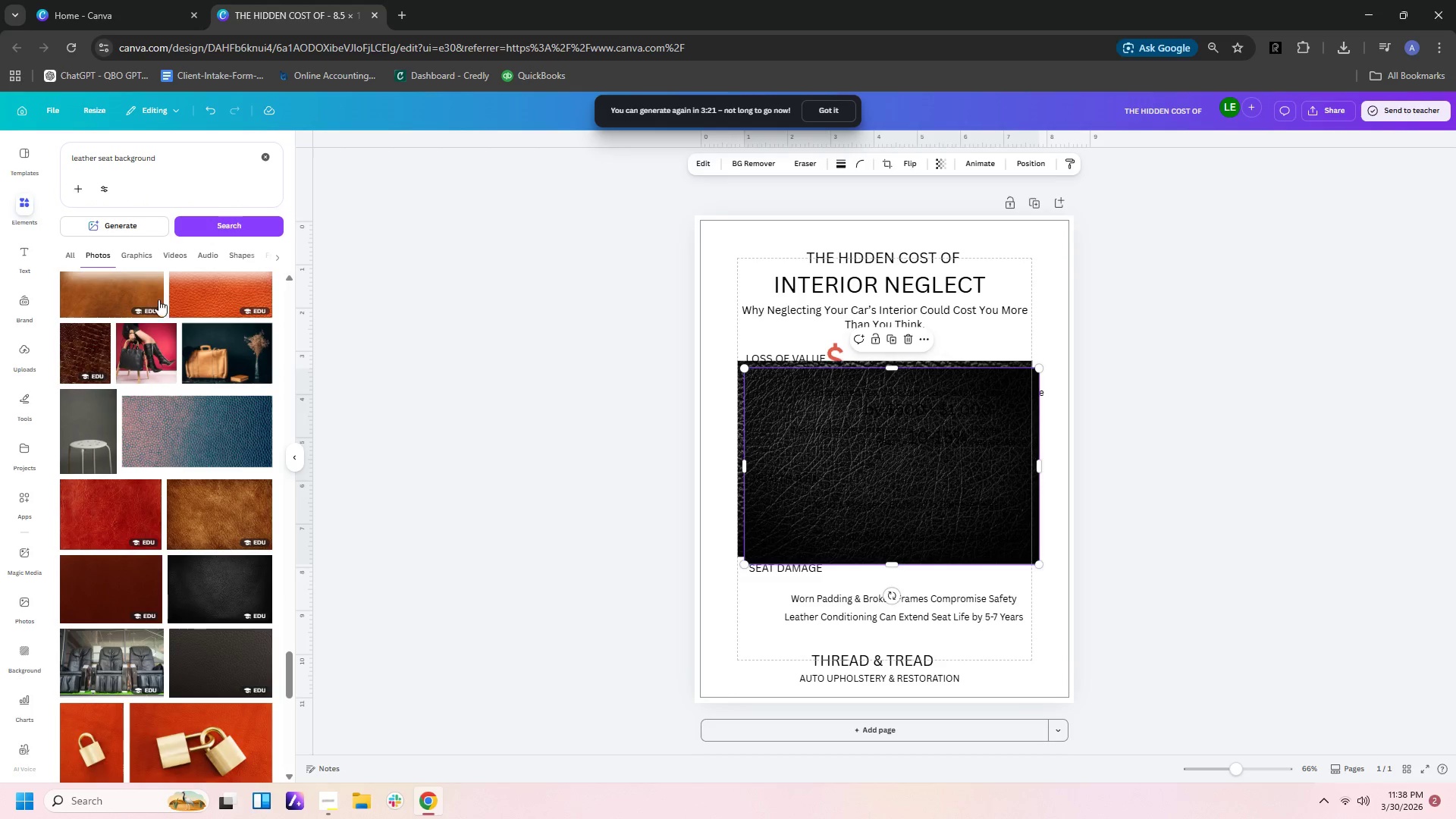 
left_click([210, 424])
 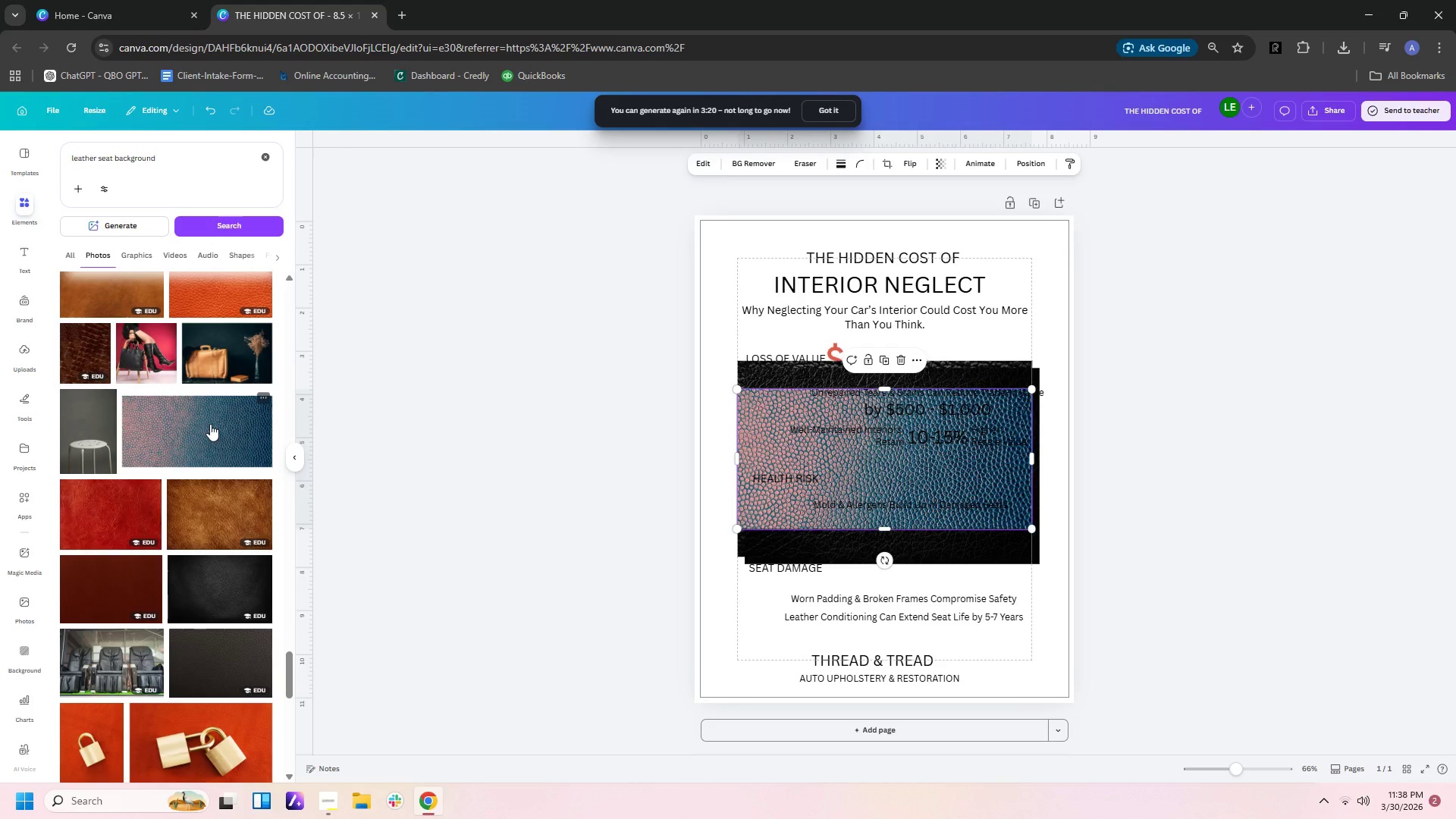 
scroll: coordinate [210, 424], scroll_direction: down, amount: 6.0
 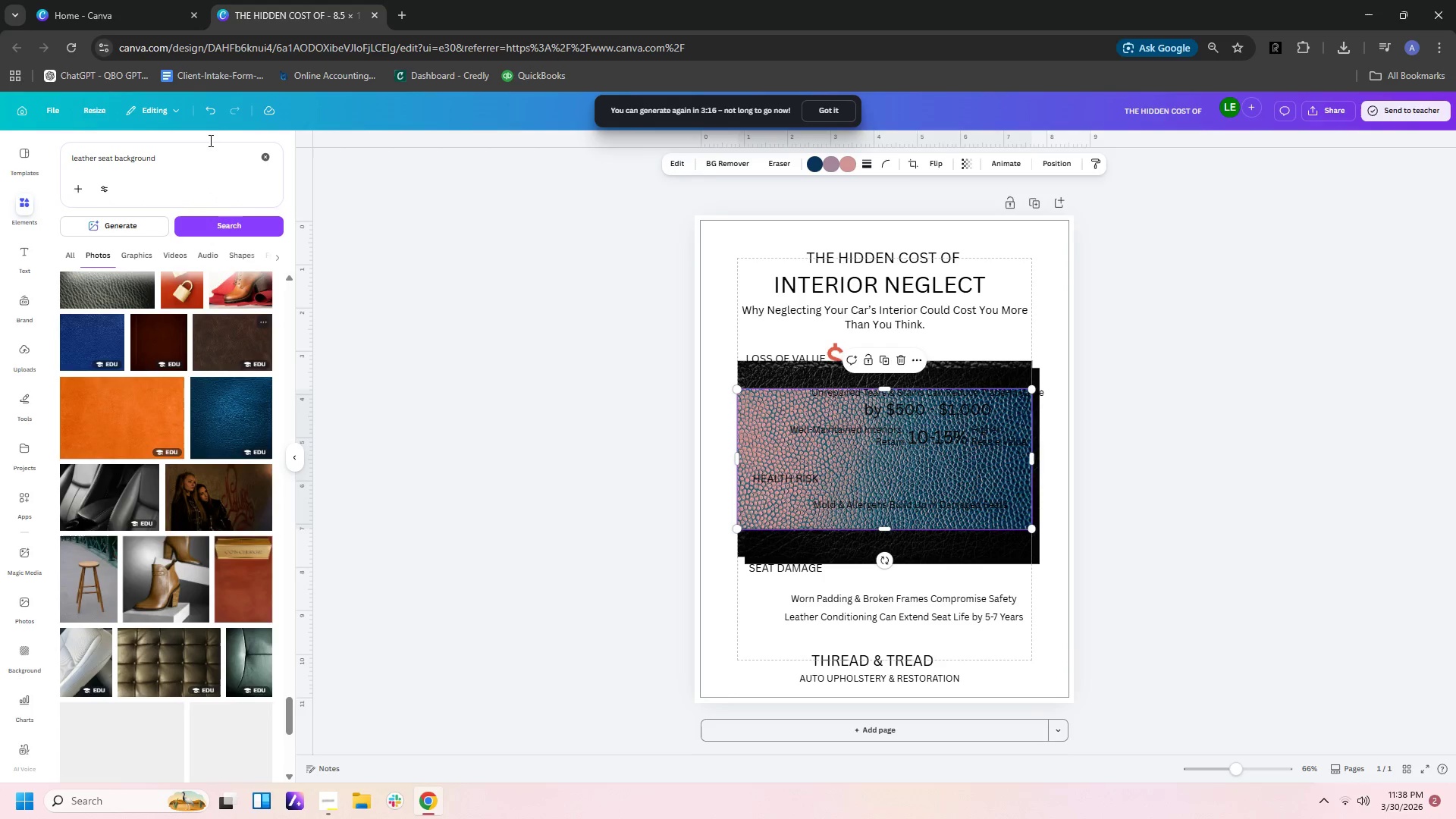 
left_click_drag(start_coordinate=[209, 158], to_coordinate=[0, 96])
 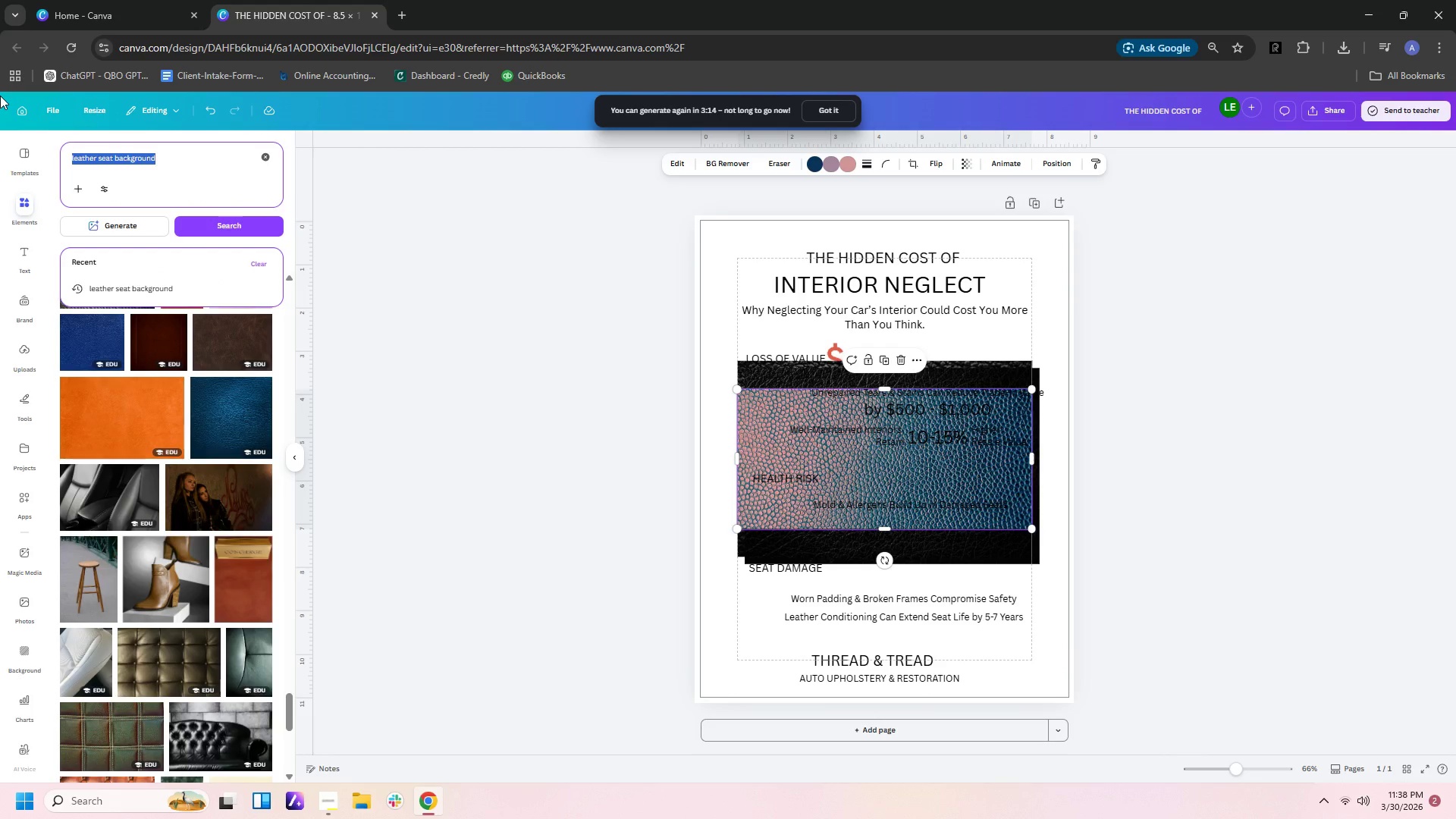 
type(black leather seat)
 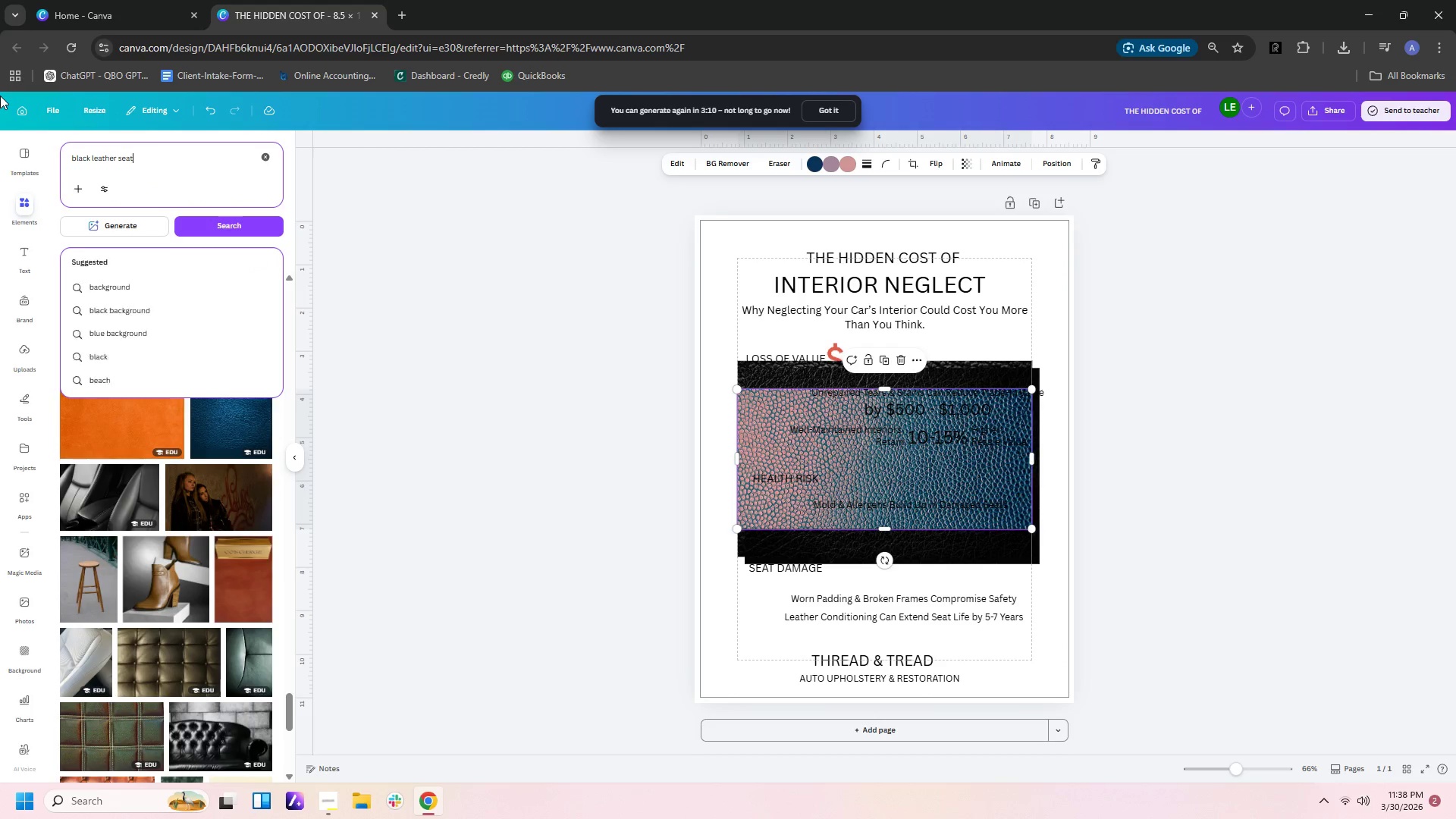 
key(Enter)
 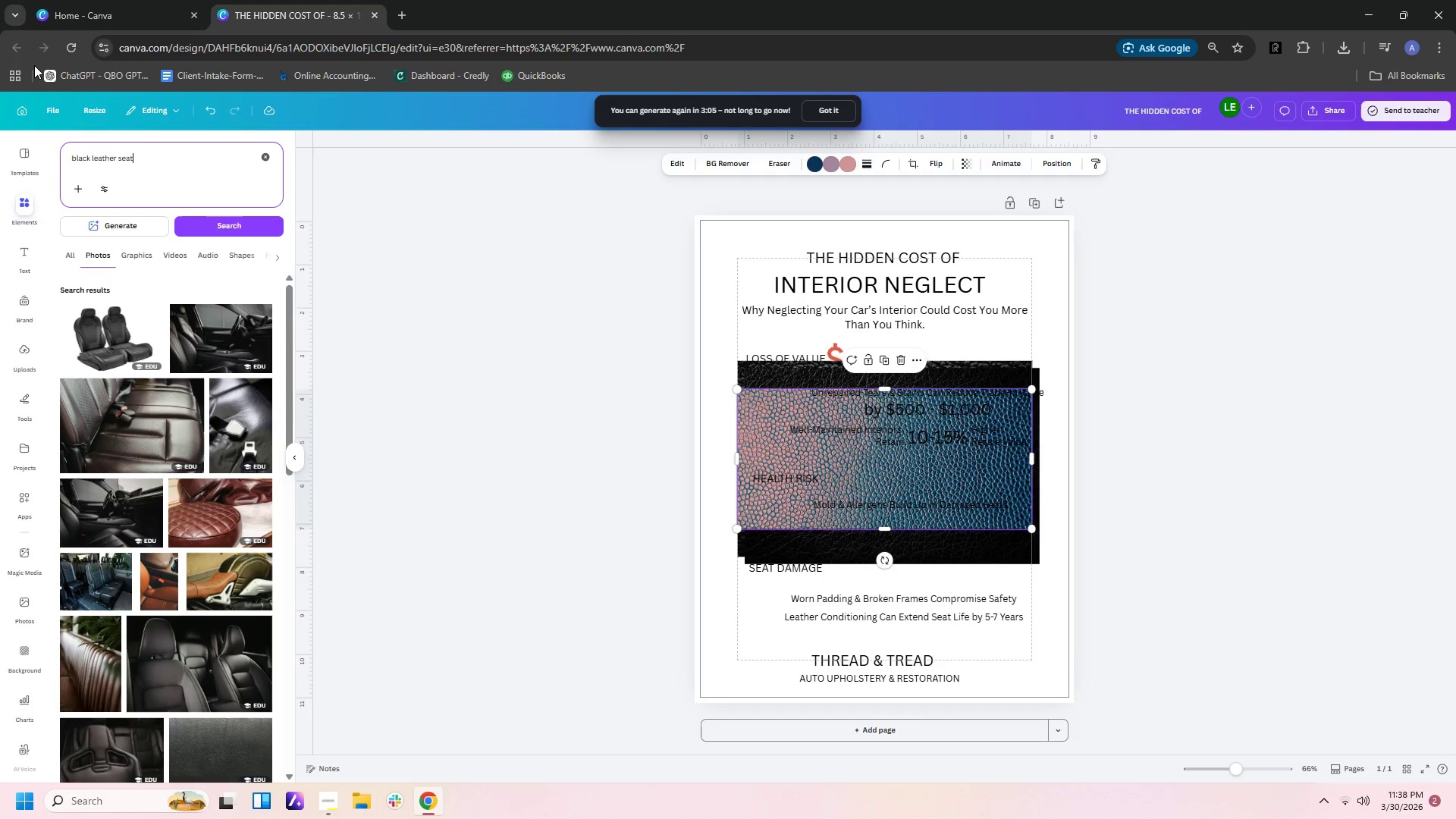 
wait(7.11)
 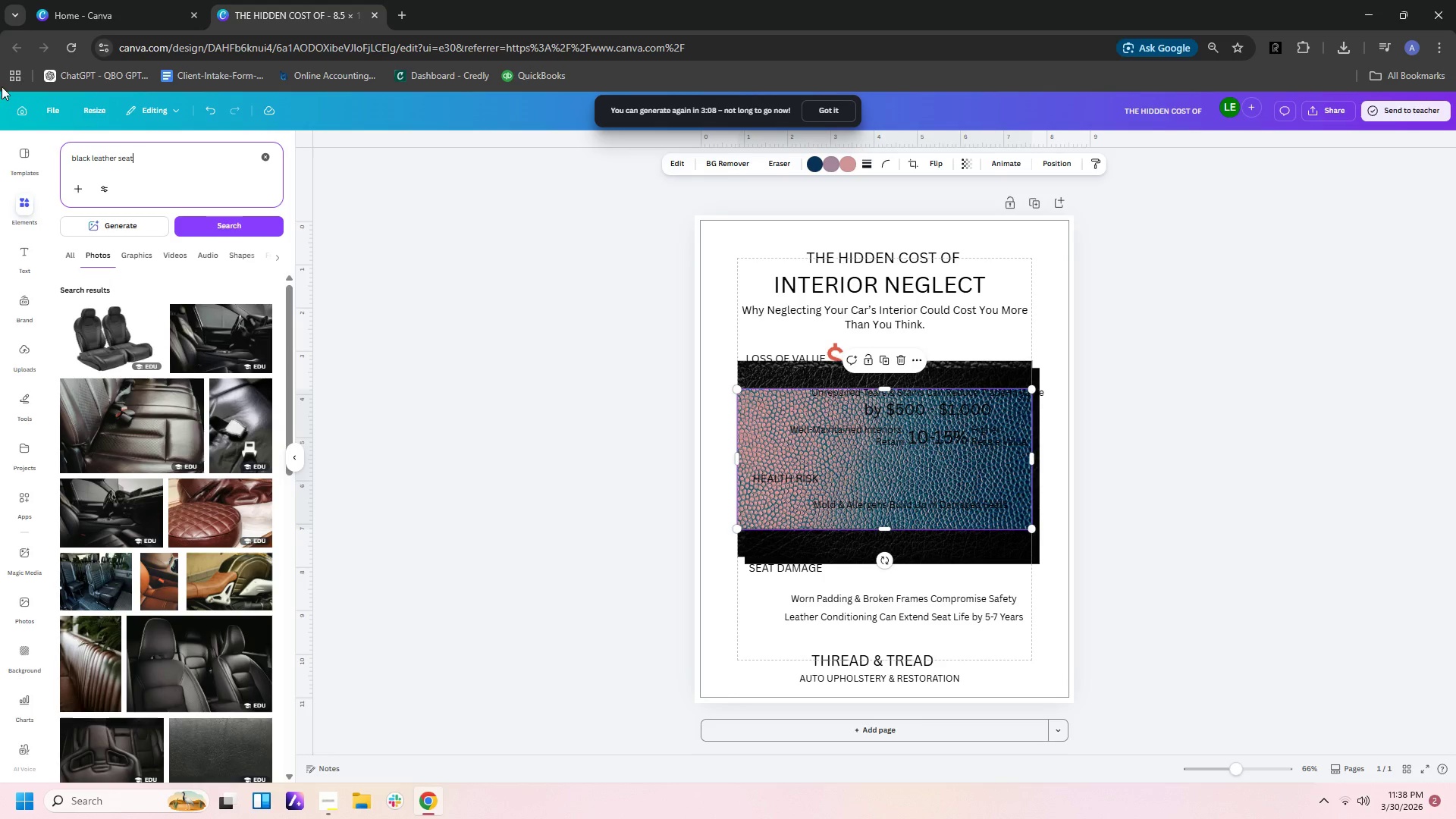 
scroll: coordinate [165, 517], scroll_direction: down, amount: 11.0
 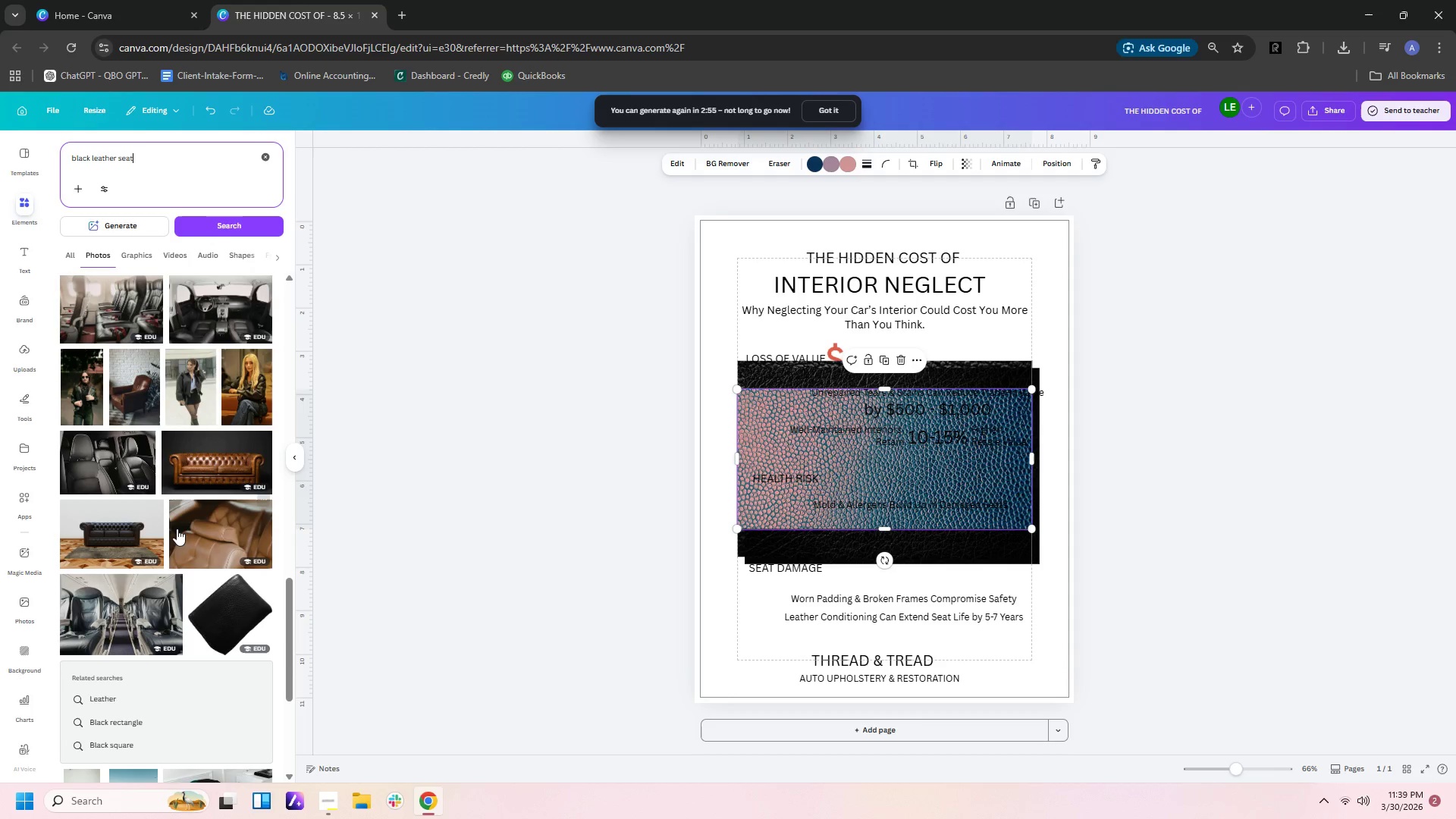 
scroll: coordinate [244, 479], scroll_direction: down, amount: 3.0
 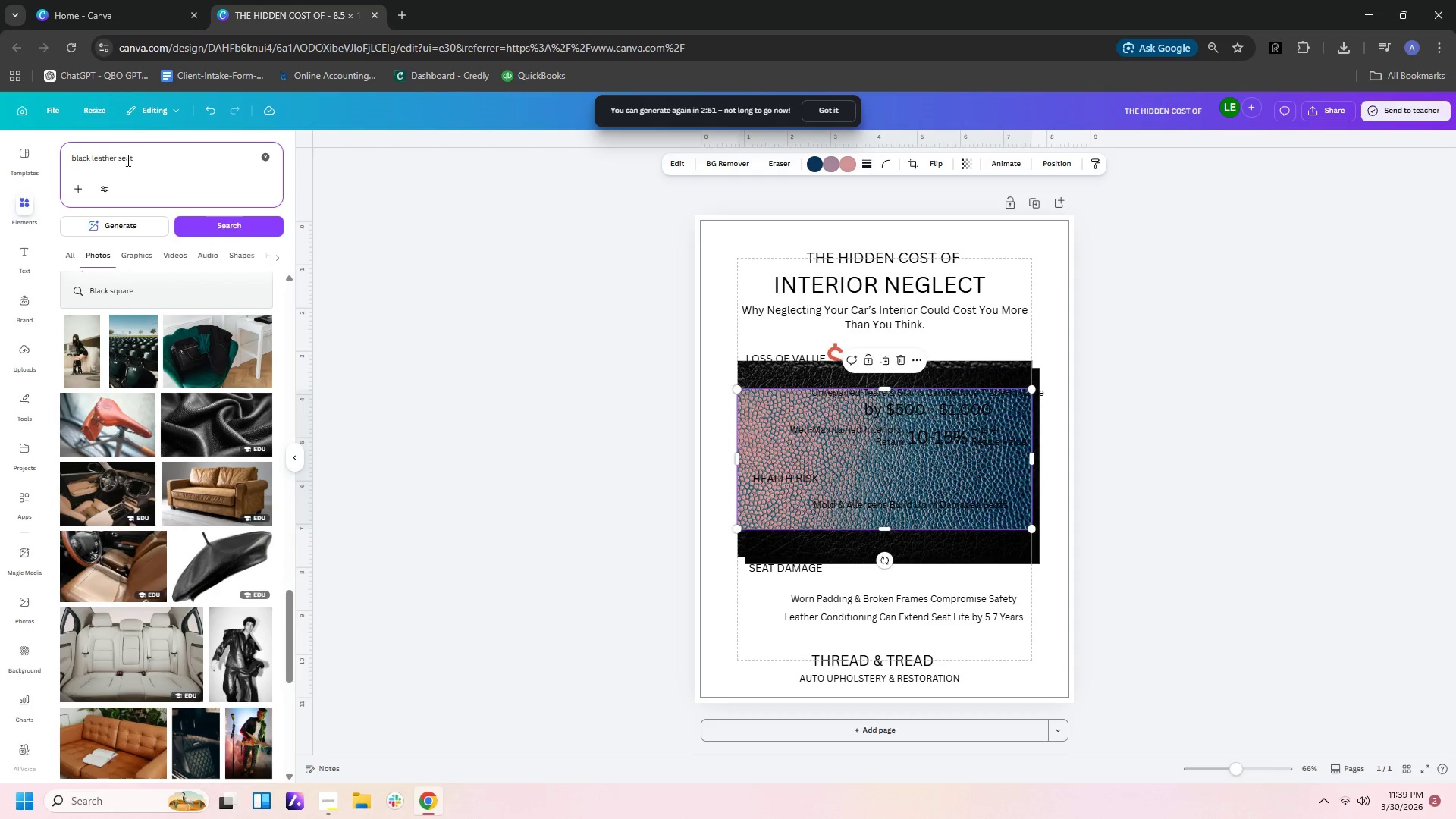 
left_click([115, 158])
 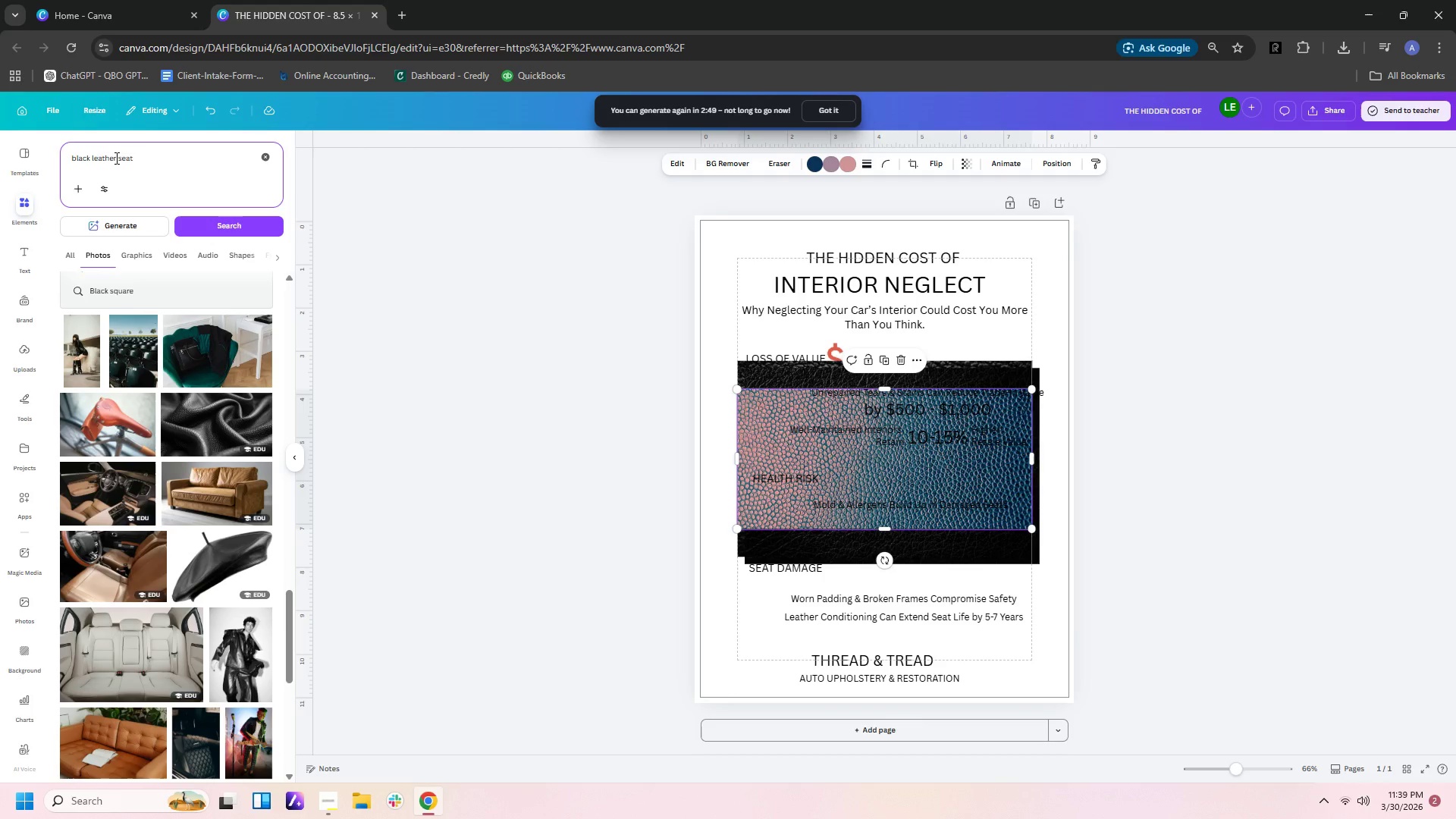 
type( car)
 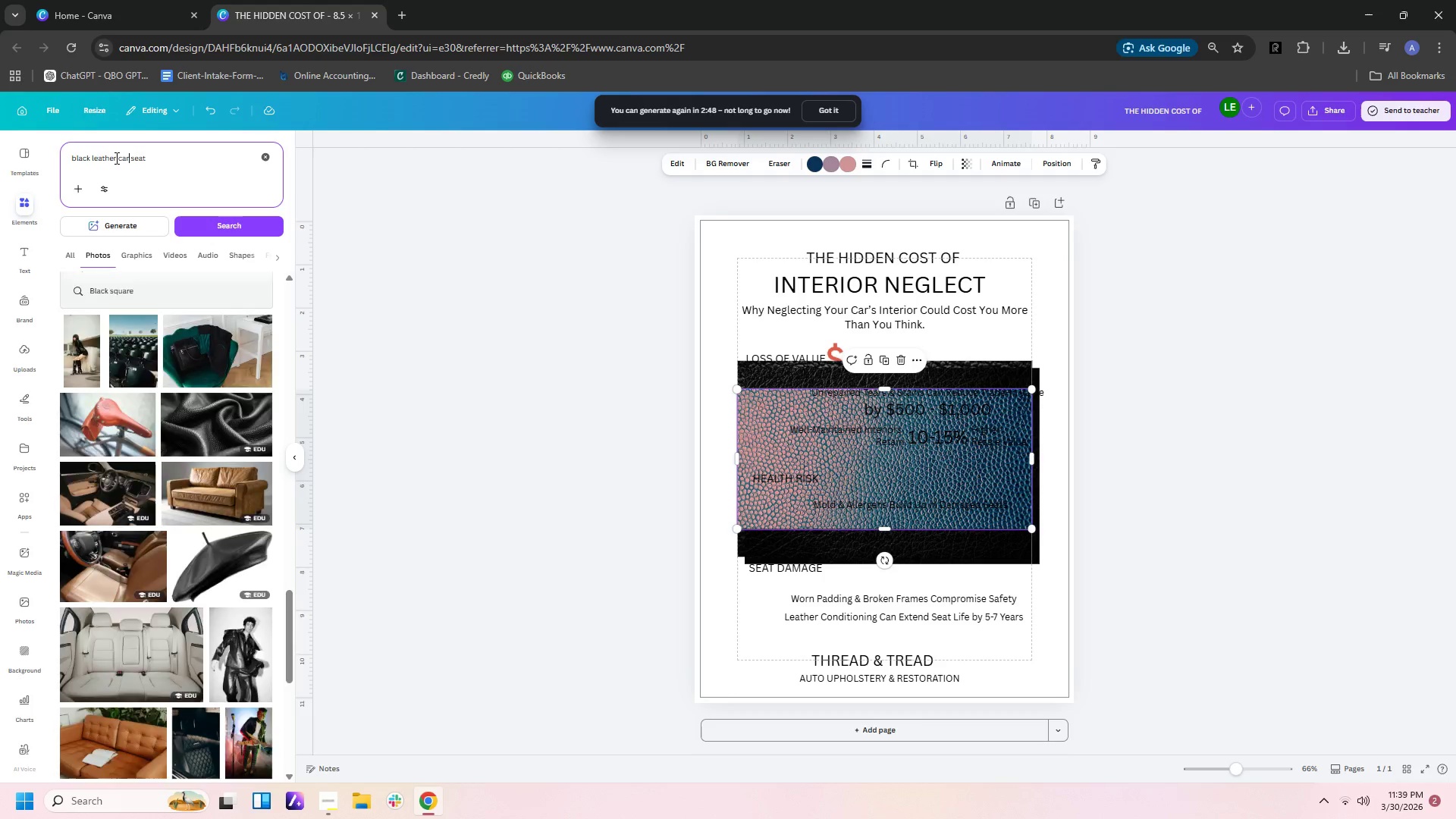 
key(Enter)
 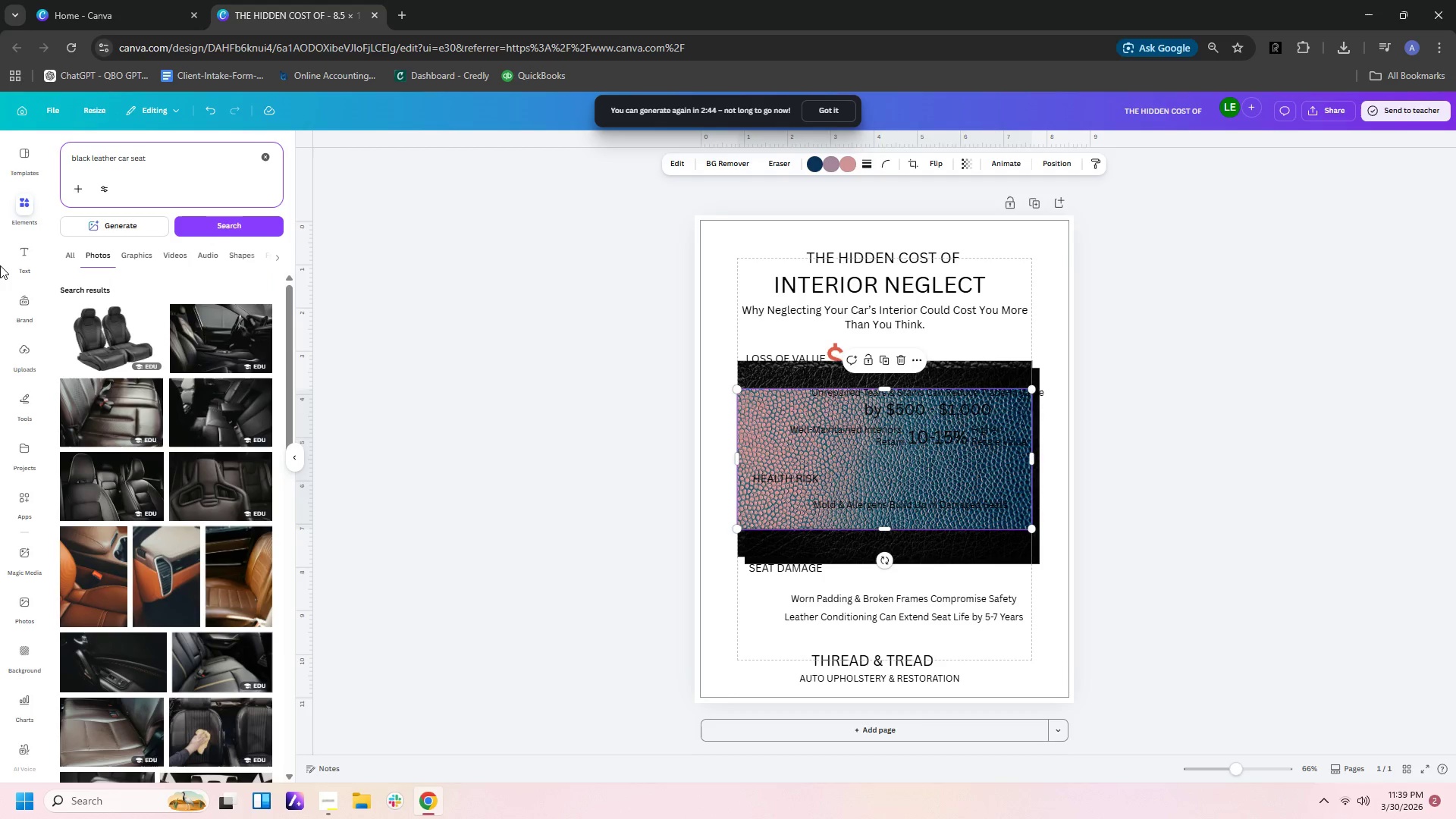 
scroll: coordinate [143, 450], scroll_direction: down, amount: 20.0
 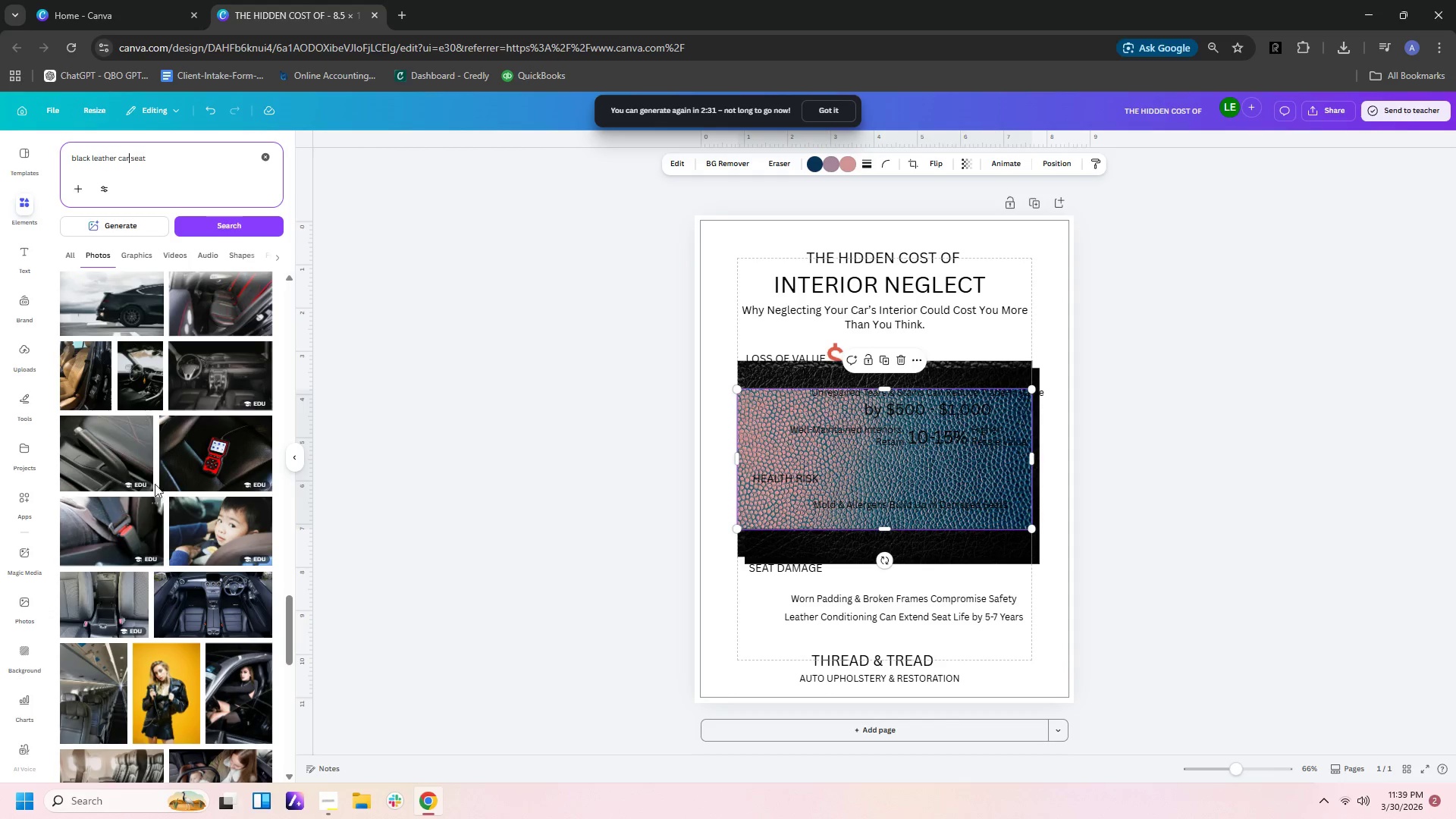 
scroll: coordinate [237, 469], scroll_direction: down, amount: 23.0
 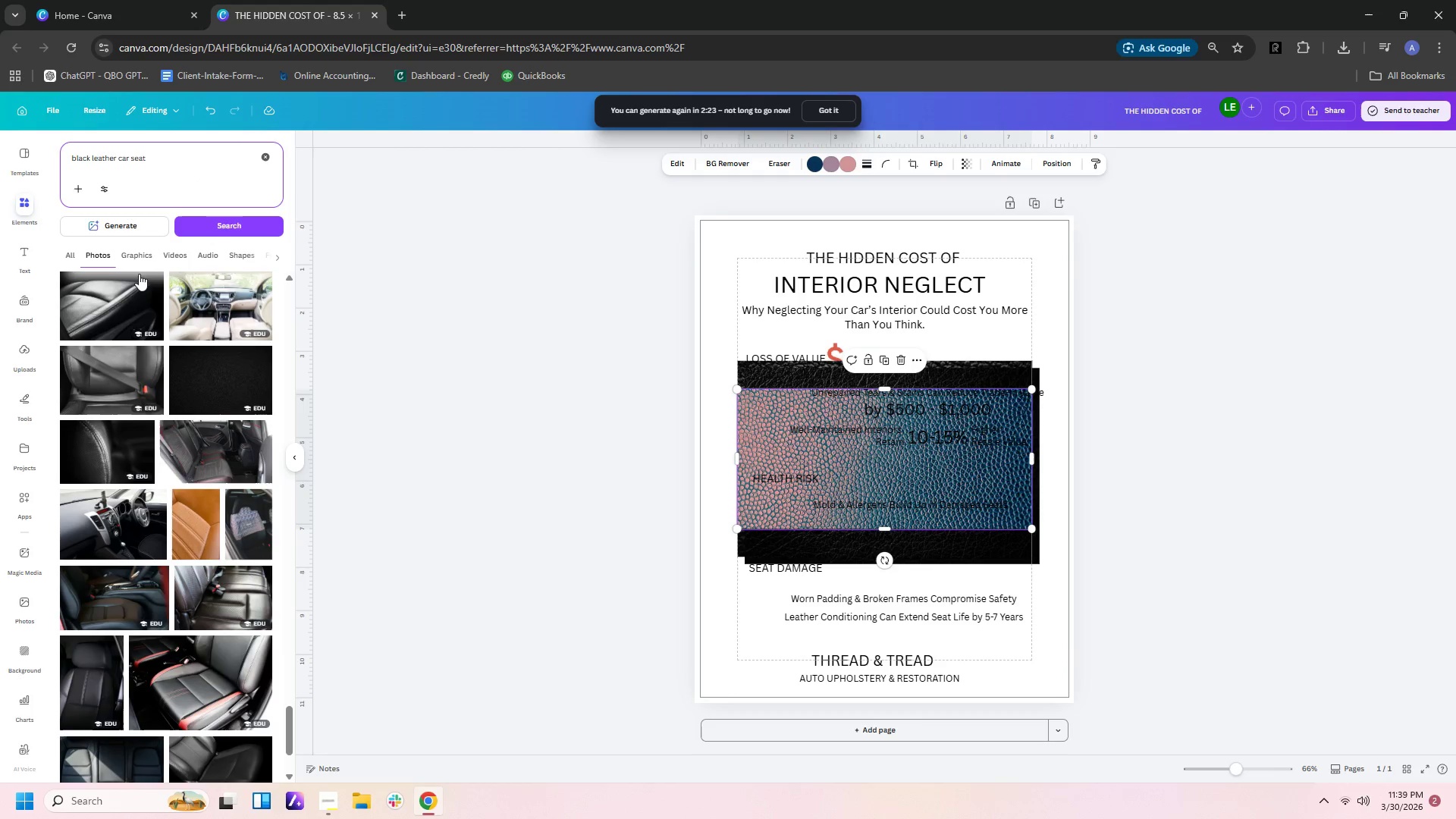 
double_click([197, 146])
 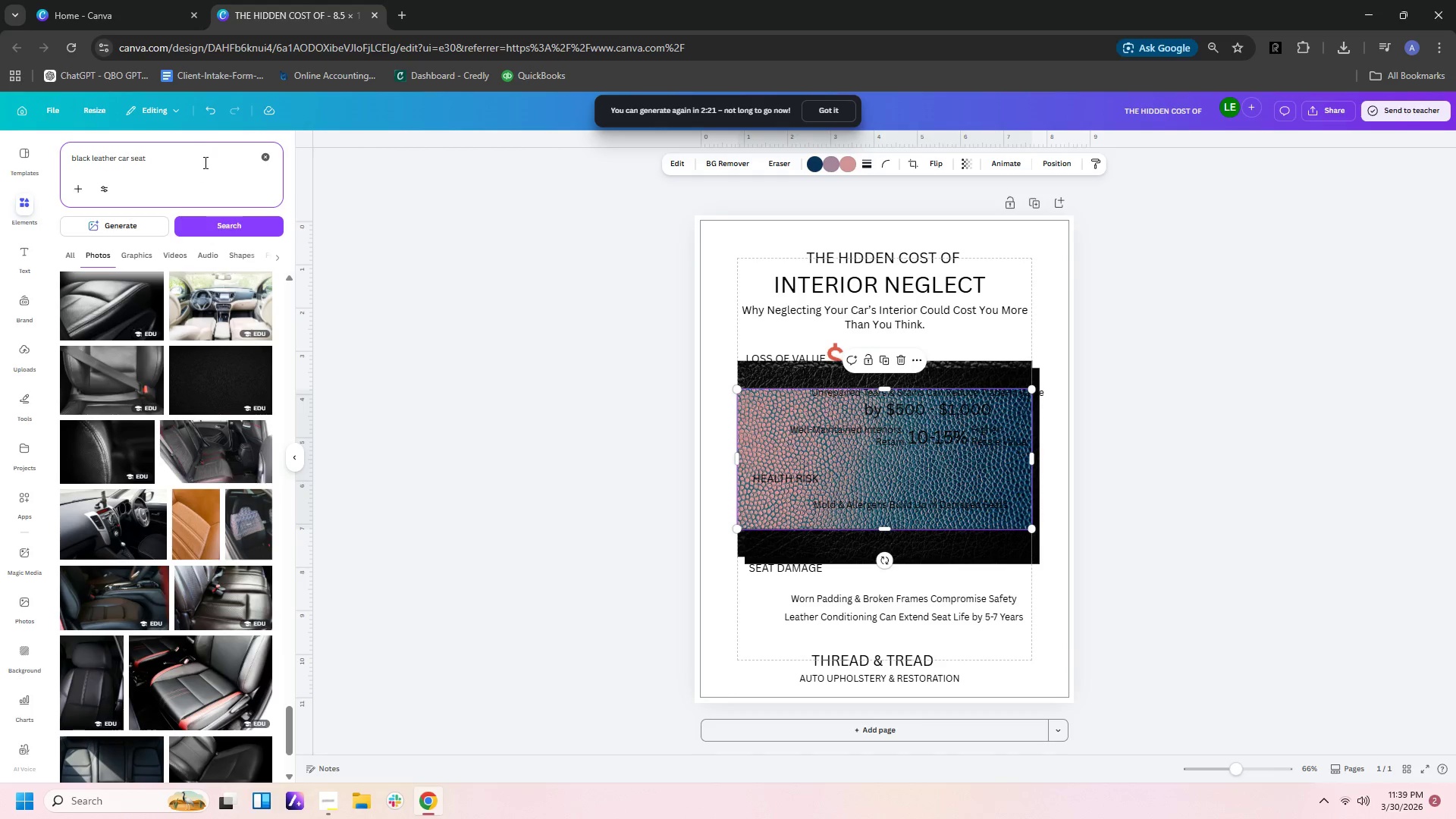 
left_click([204, 162])
 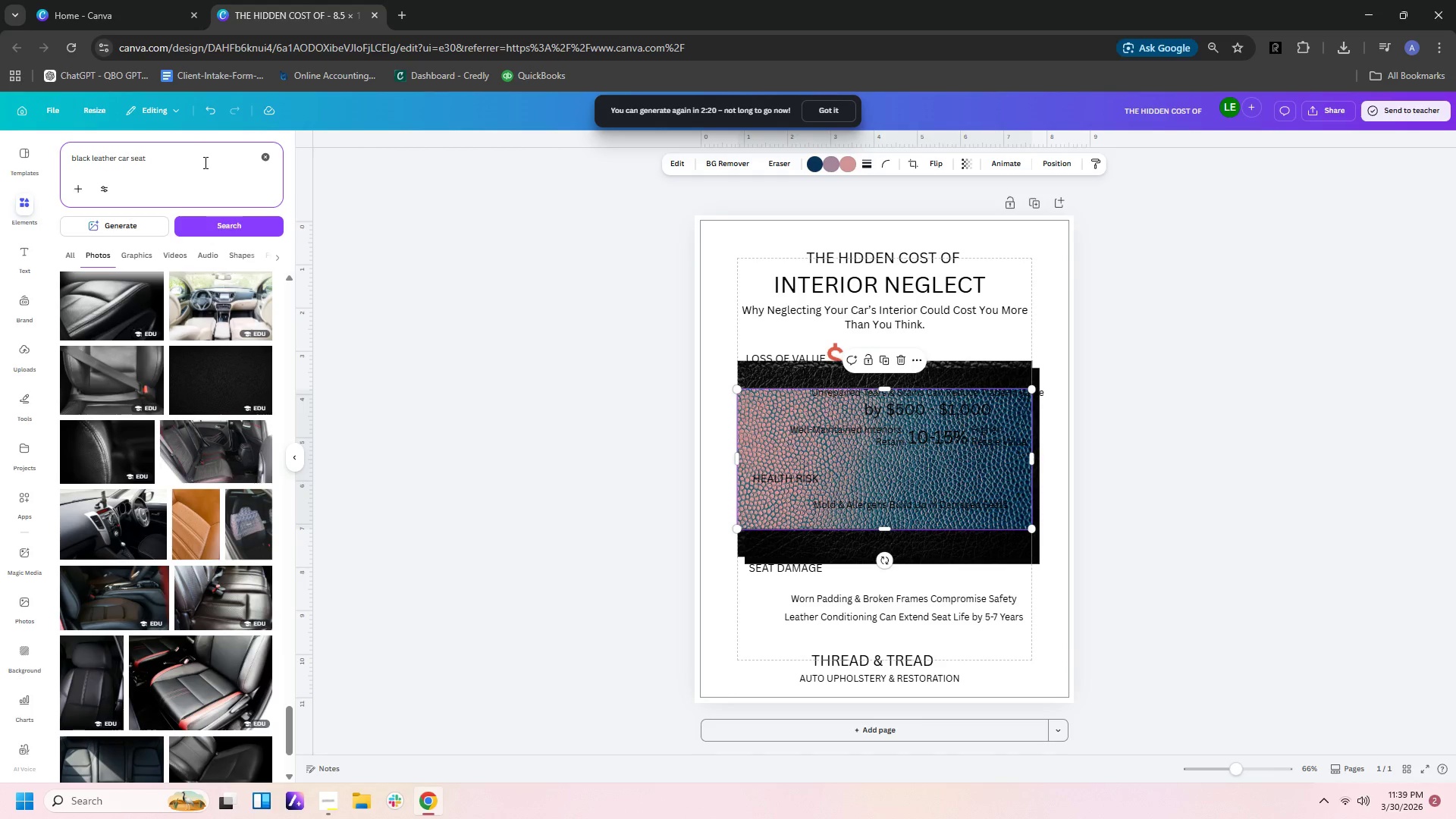 
type( with holes)
 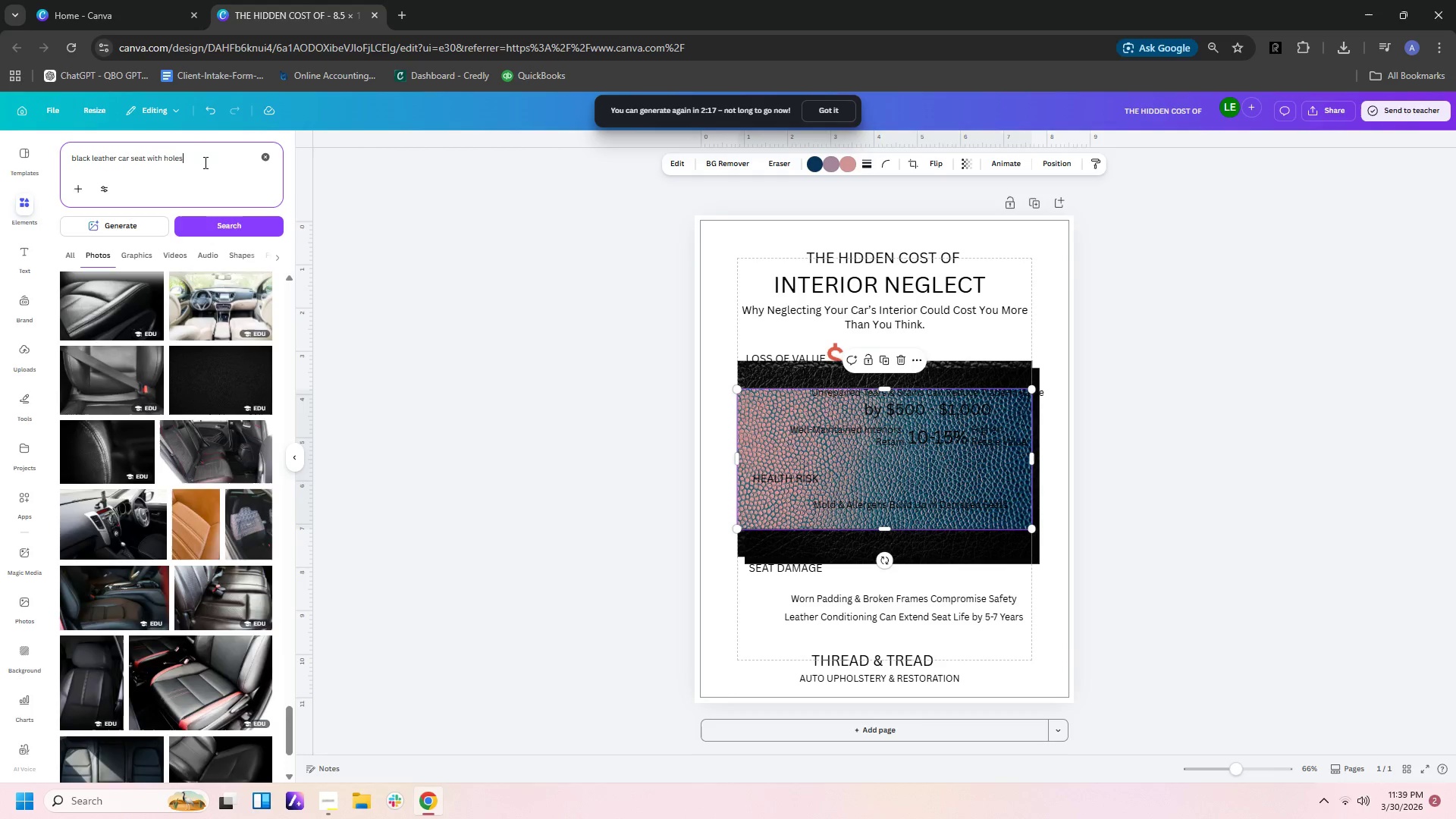 
key(Enter)
 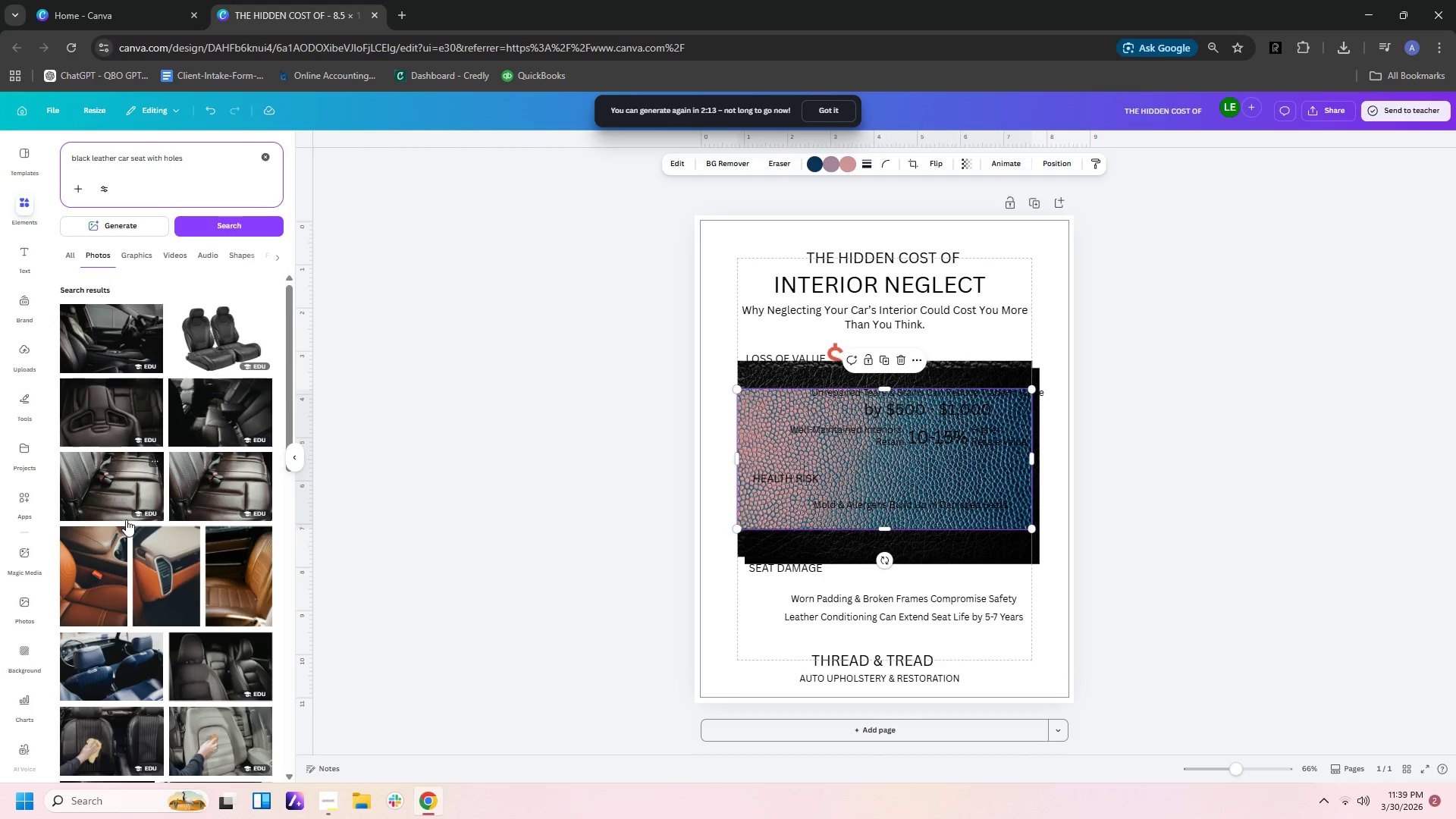 
wait(5.08)
 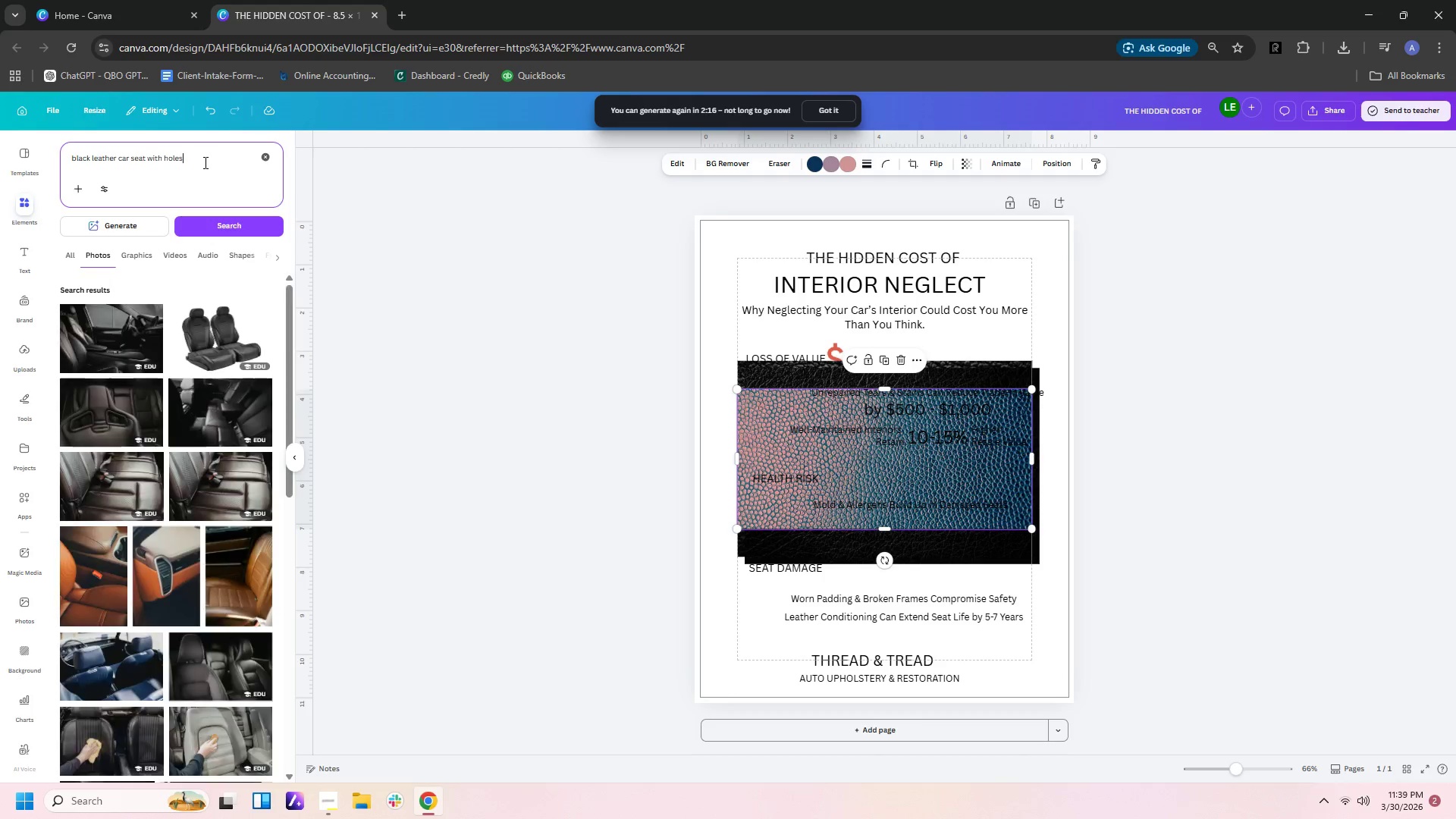 
scroll: coordinate [218, 546], scroll_direction: down, amount: 18.0
 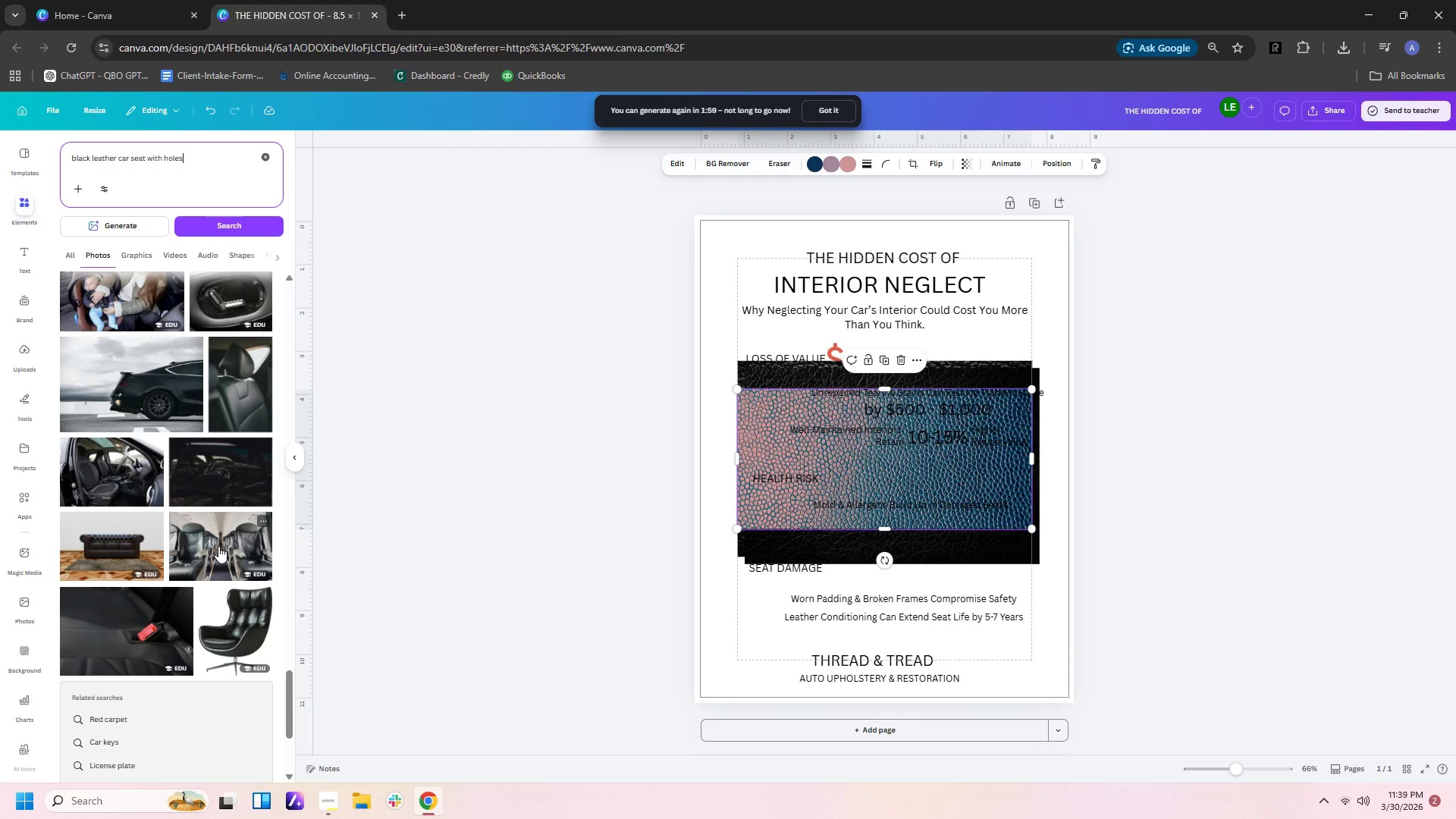 
scroll: coordinate [218, 546], scroll_direction: down, amount: 8.0
 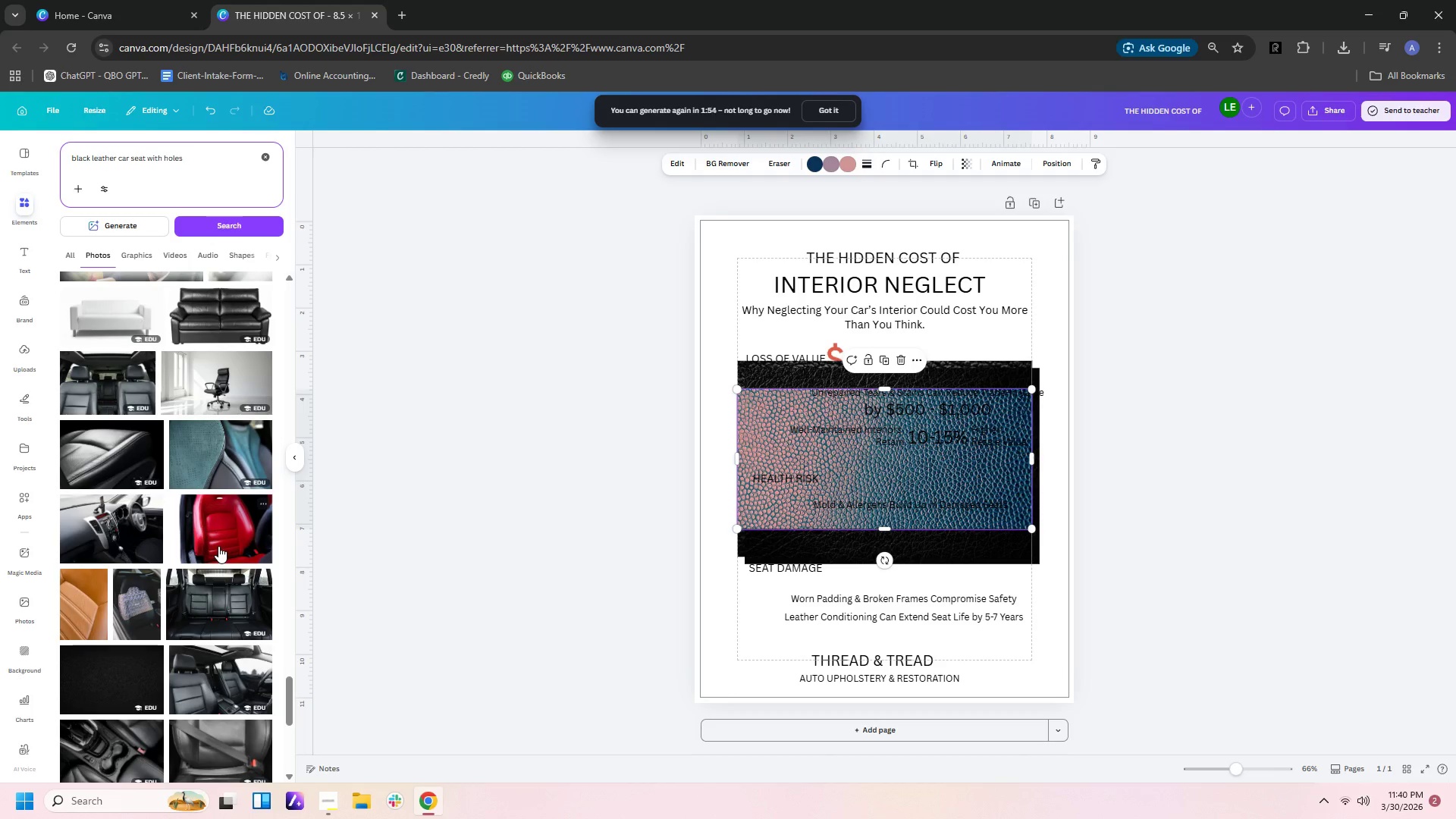 
left_click([192, 442])
 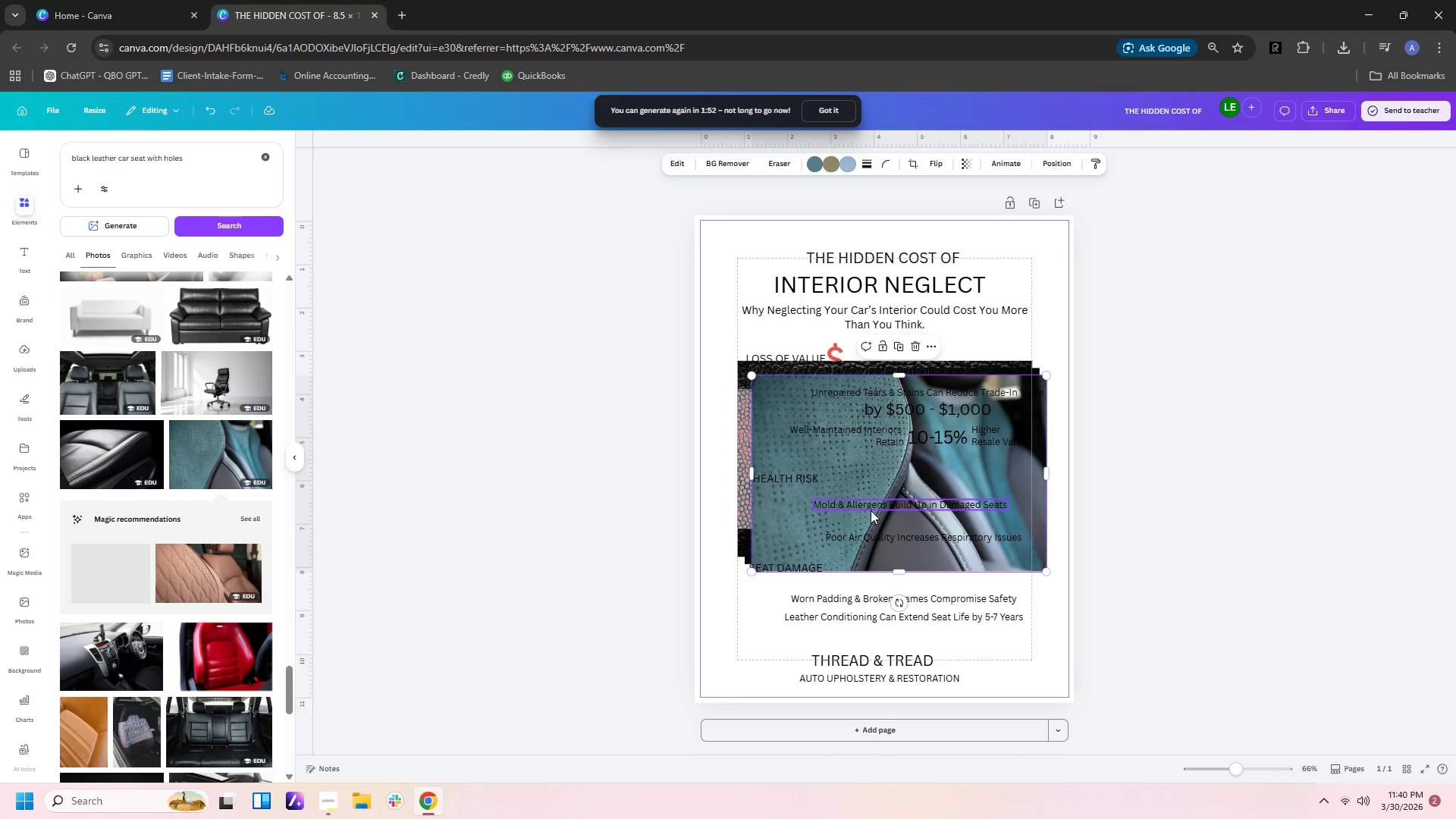 
key(Delete)
 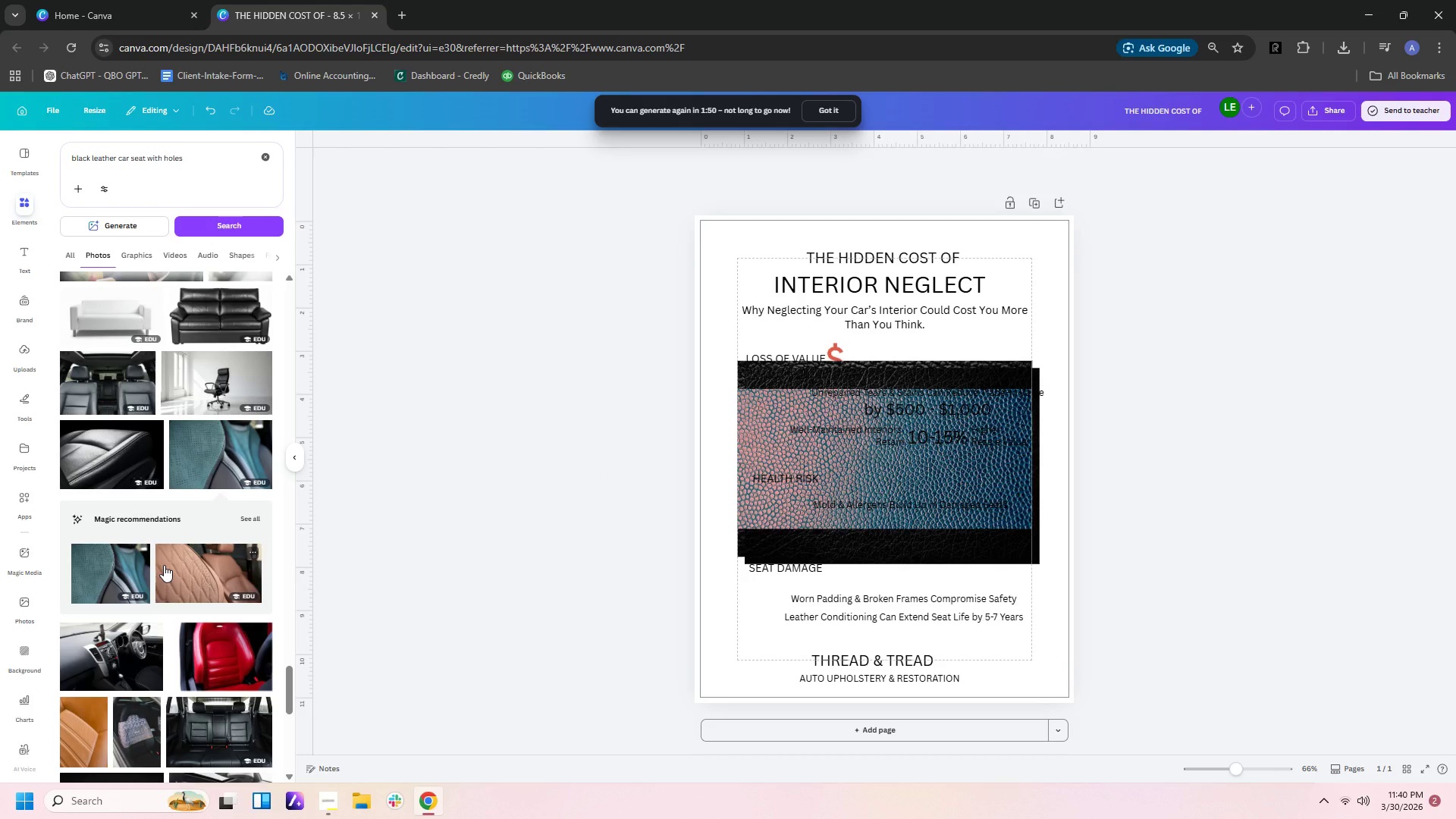 
scroll: coordinate [165, 563], scroll_direction: down, amount: 6.0
 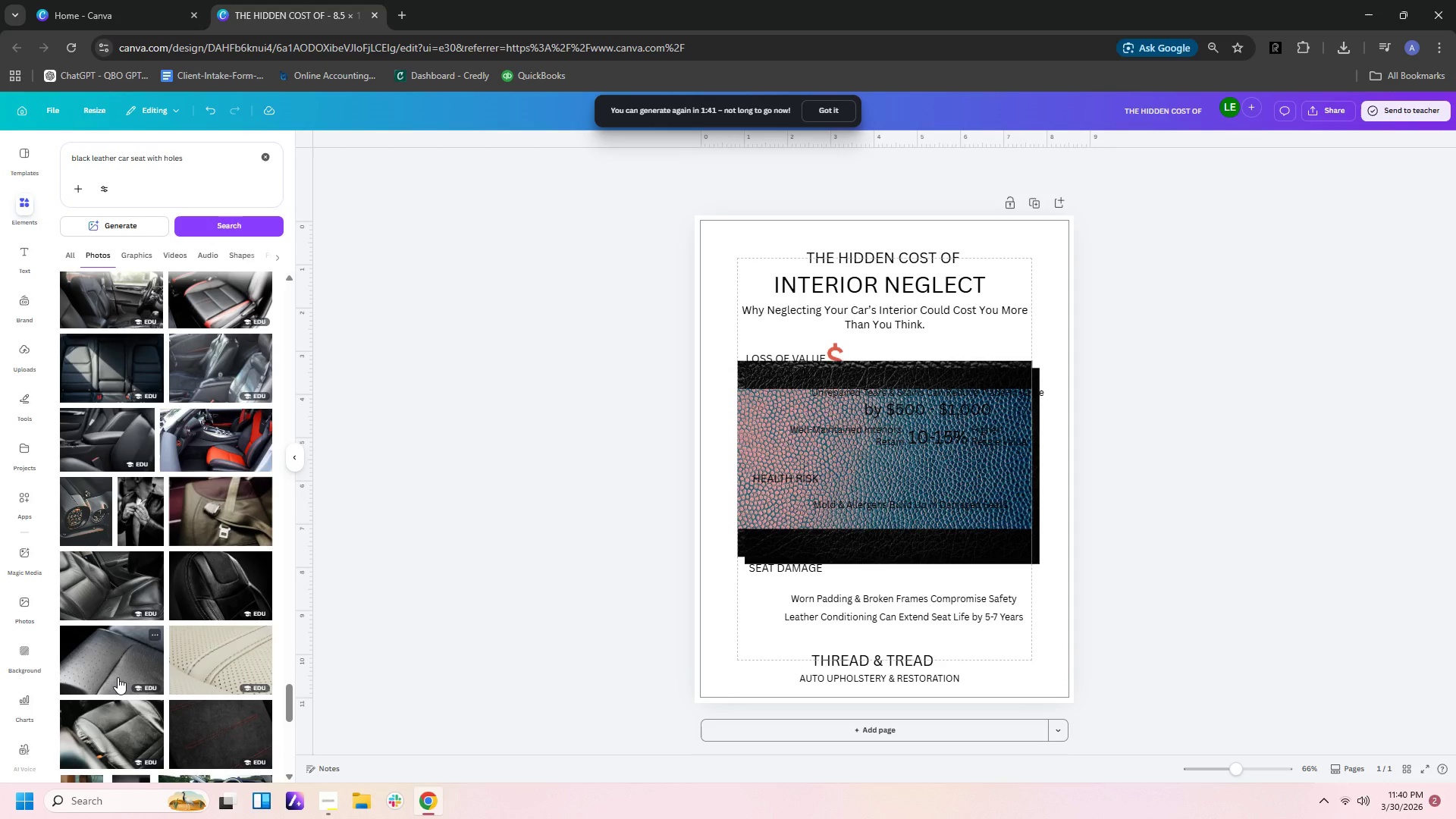 
left_click([118, 677])
 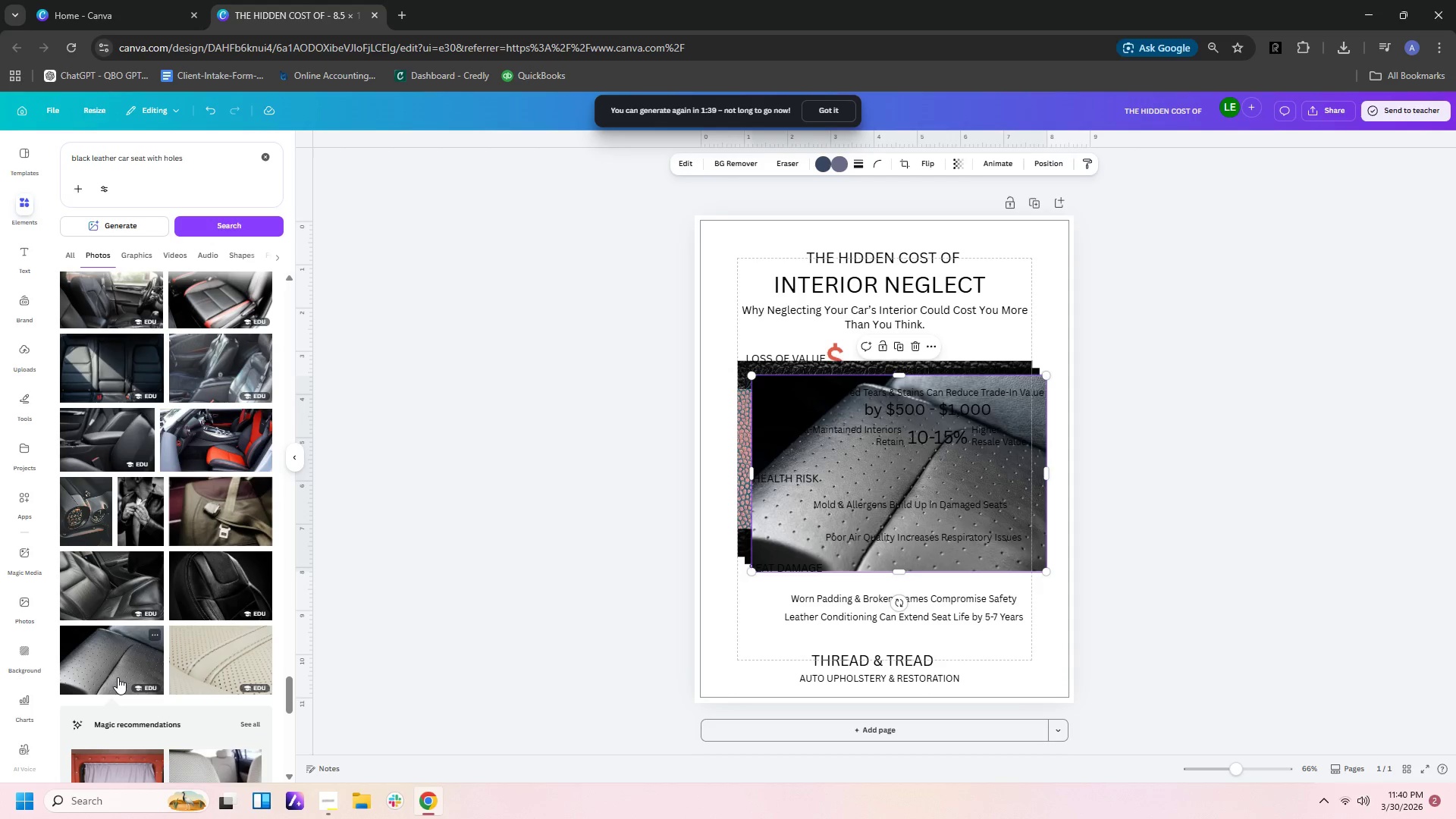 
key(Delete)
 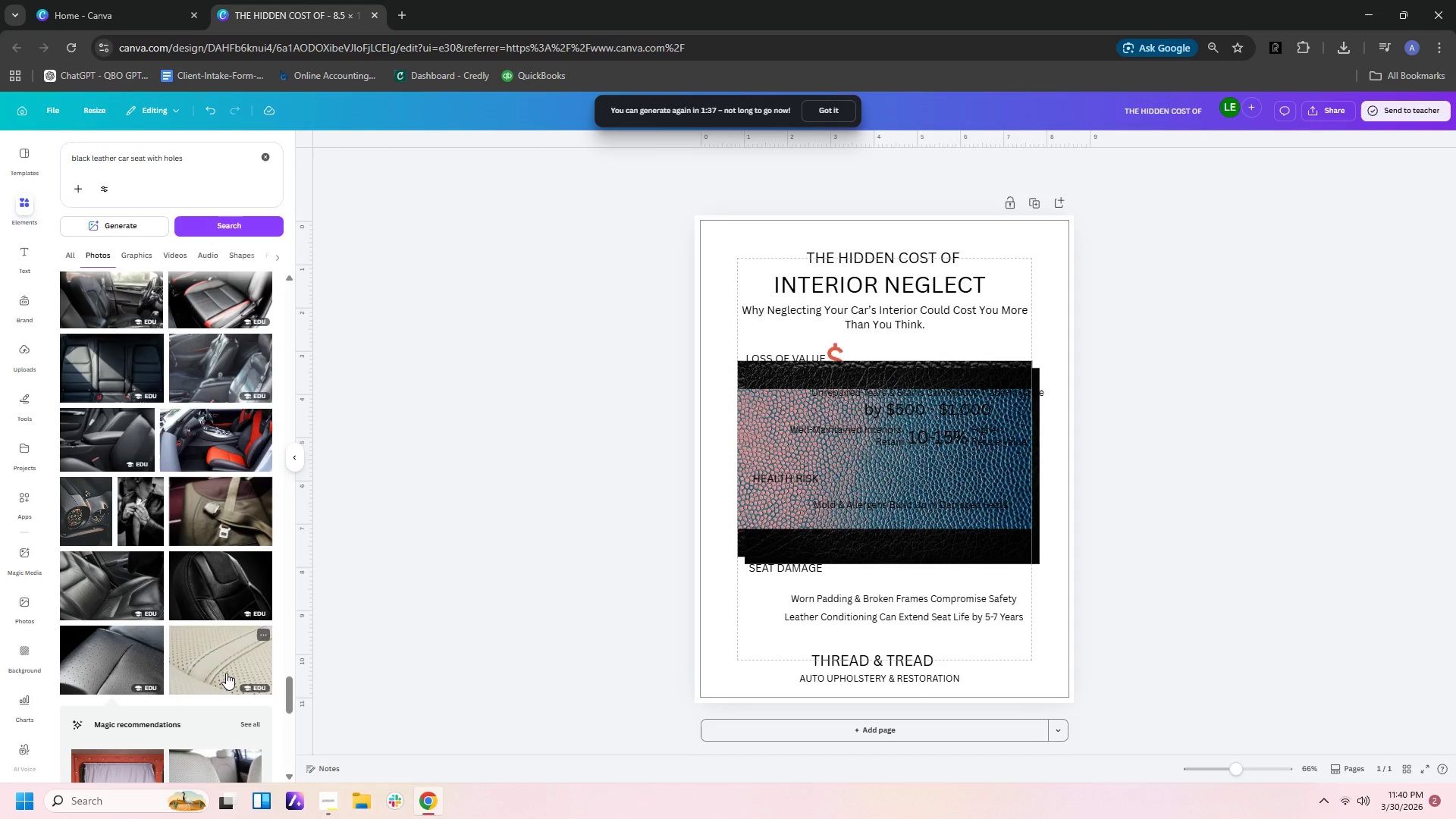 
left_click([226, 673])
 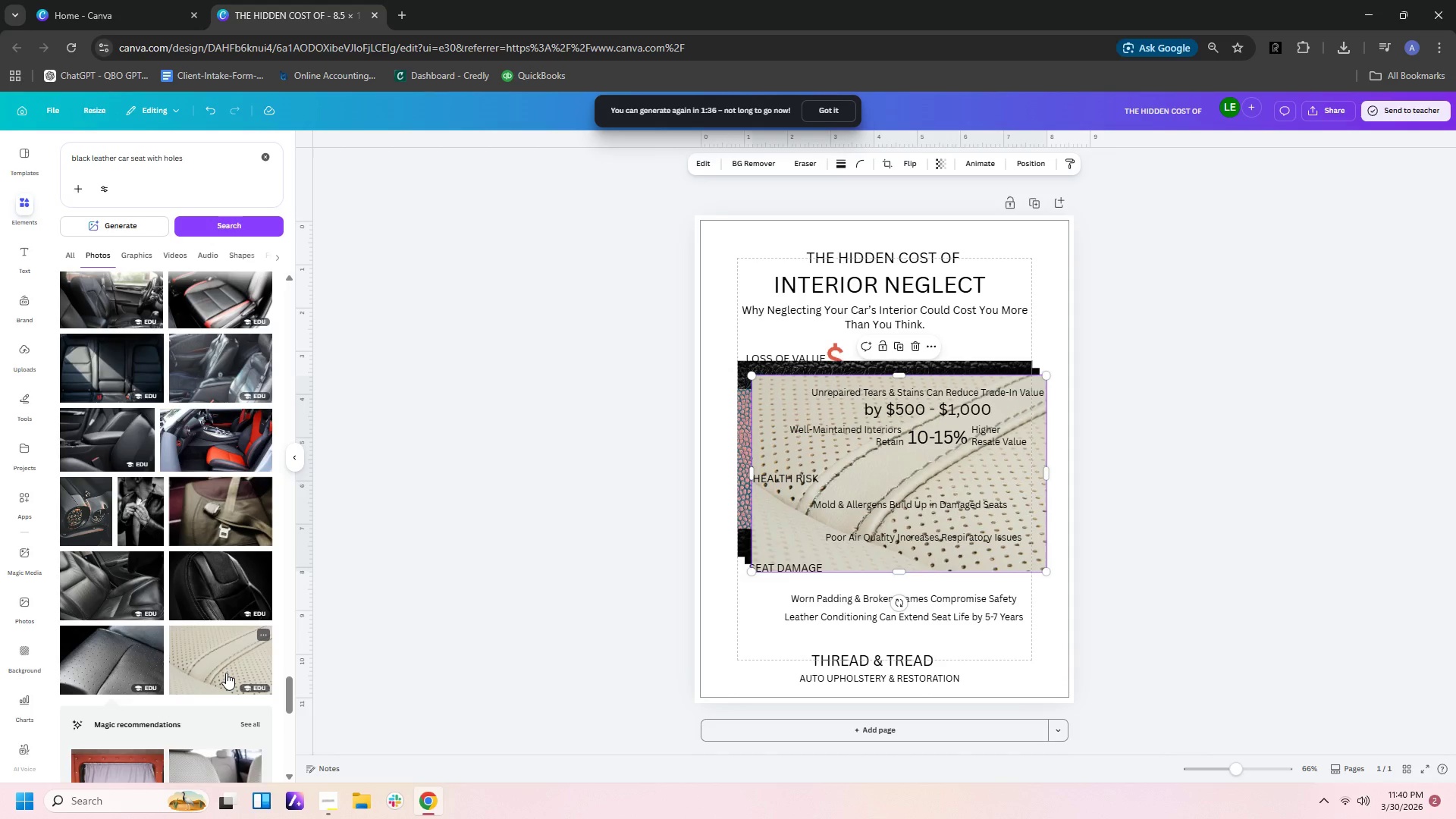 
scroll: coordinate [226, 673], scroll_direction: down, amount: 2.0
 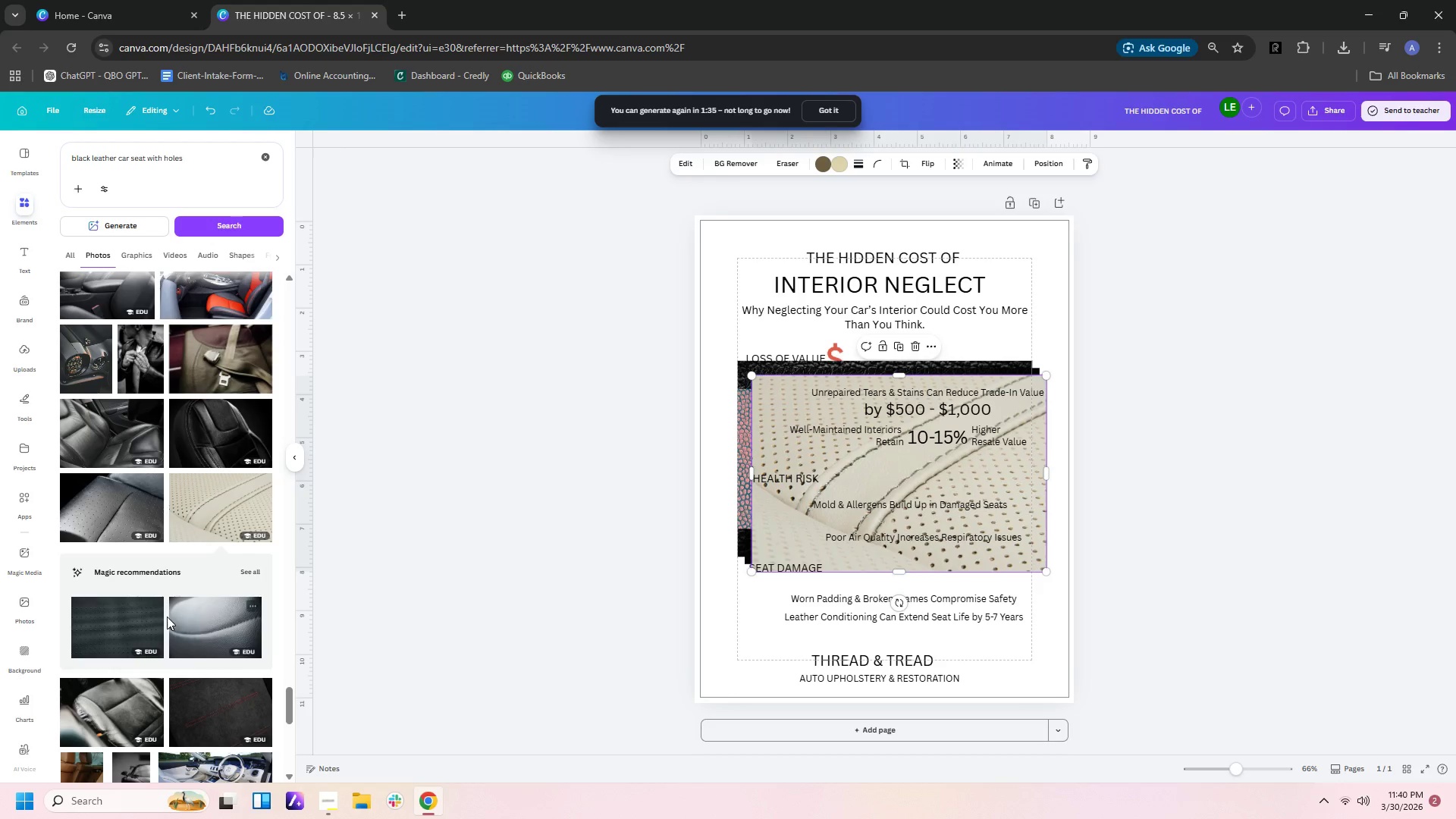 
left_click([149, 620])
 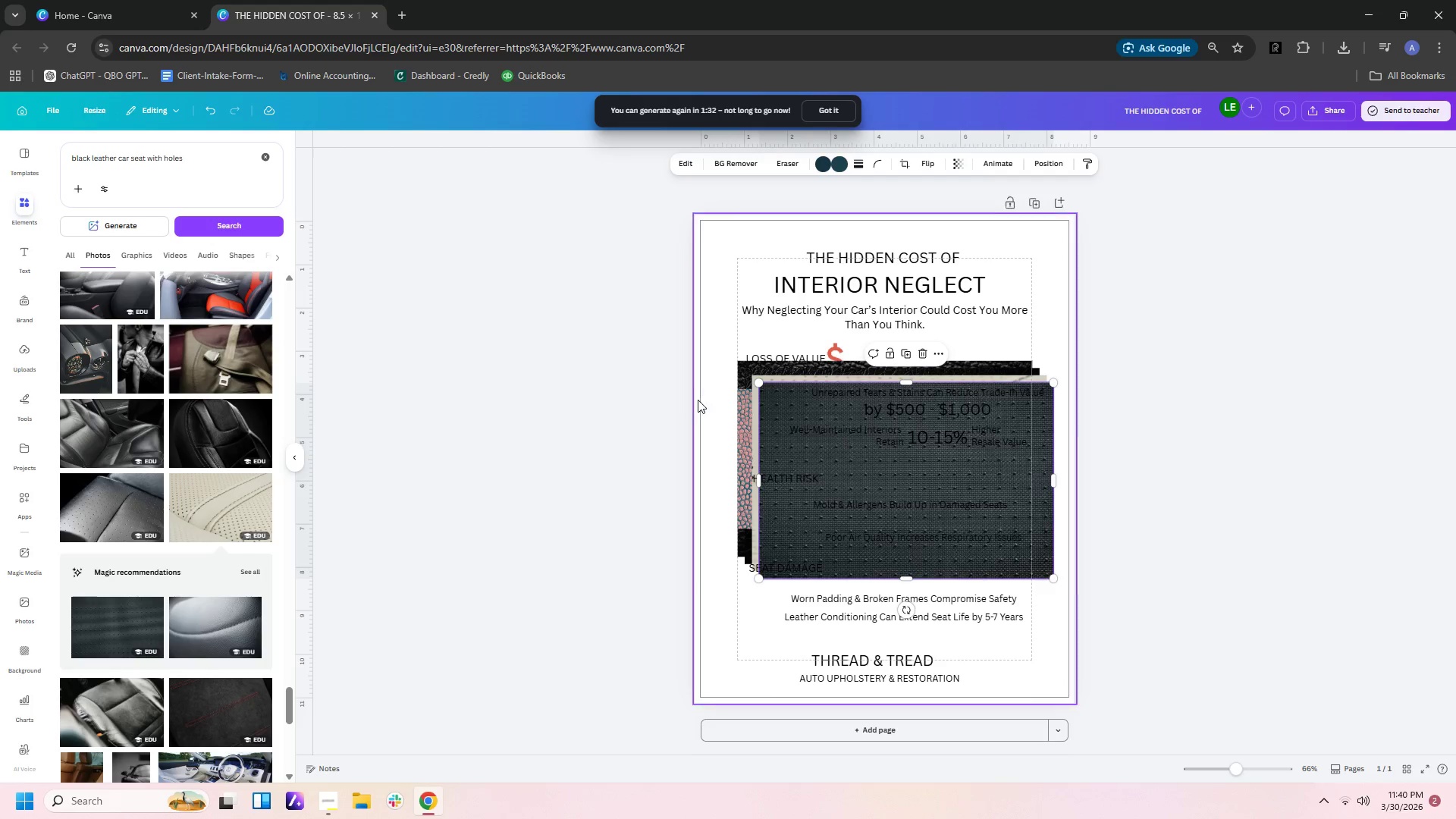 
left_click([743, 427])
 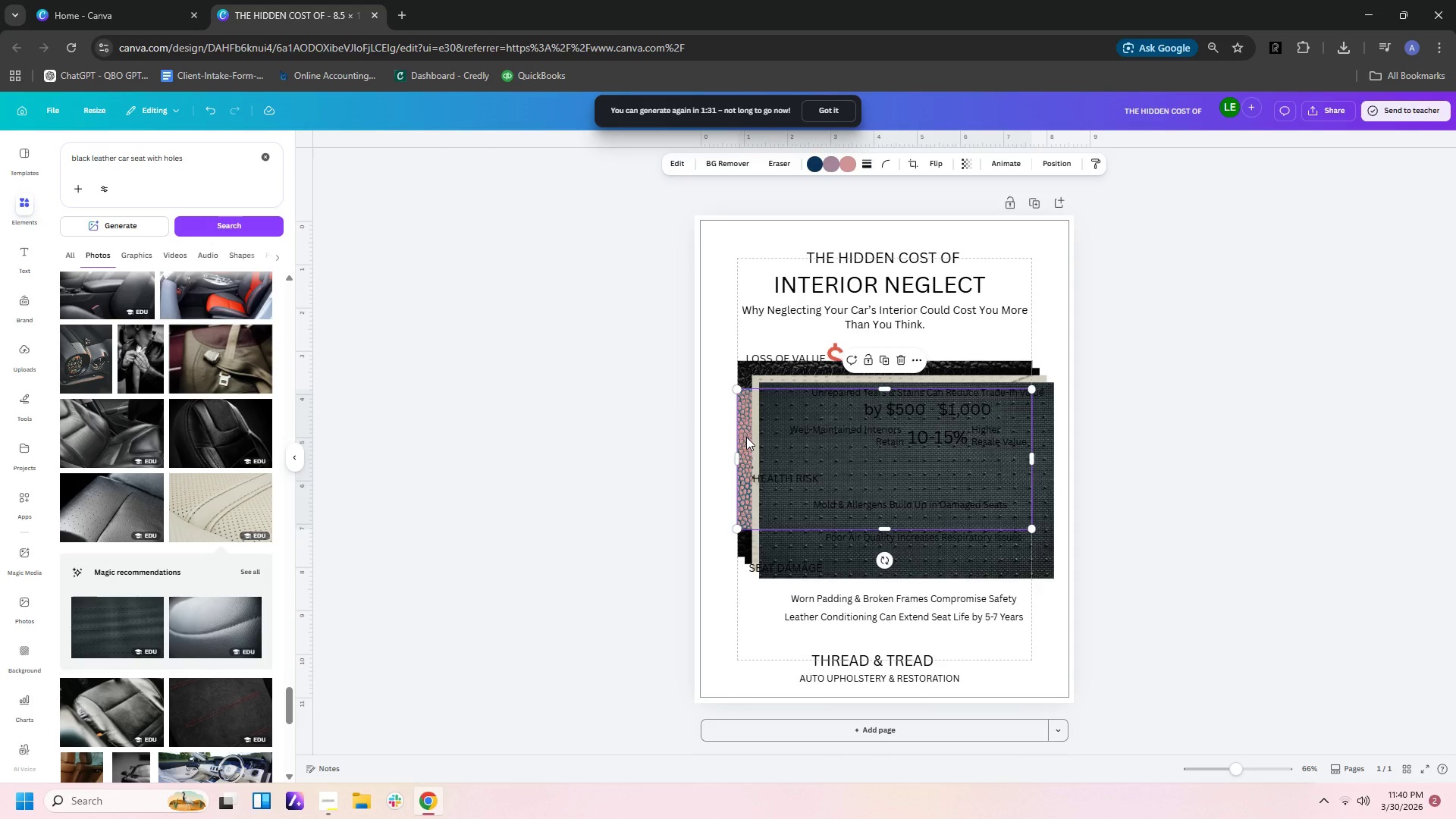 
key(Delete)
 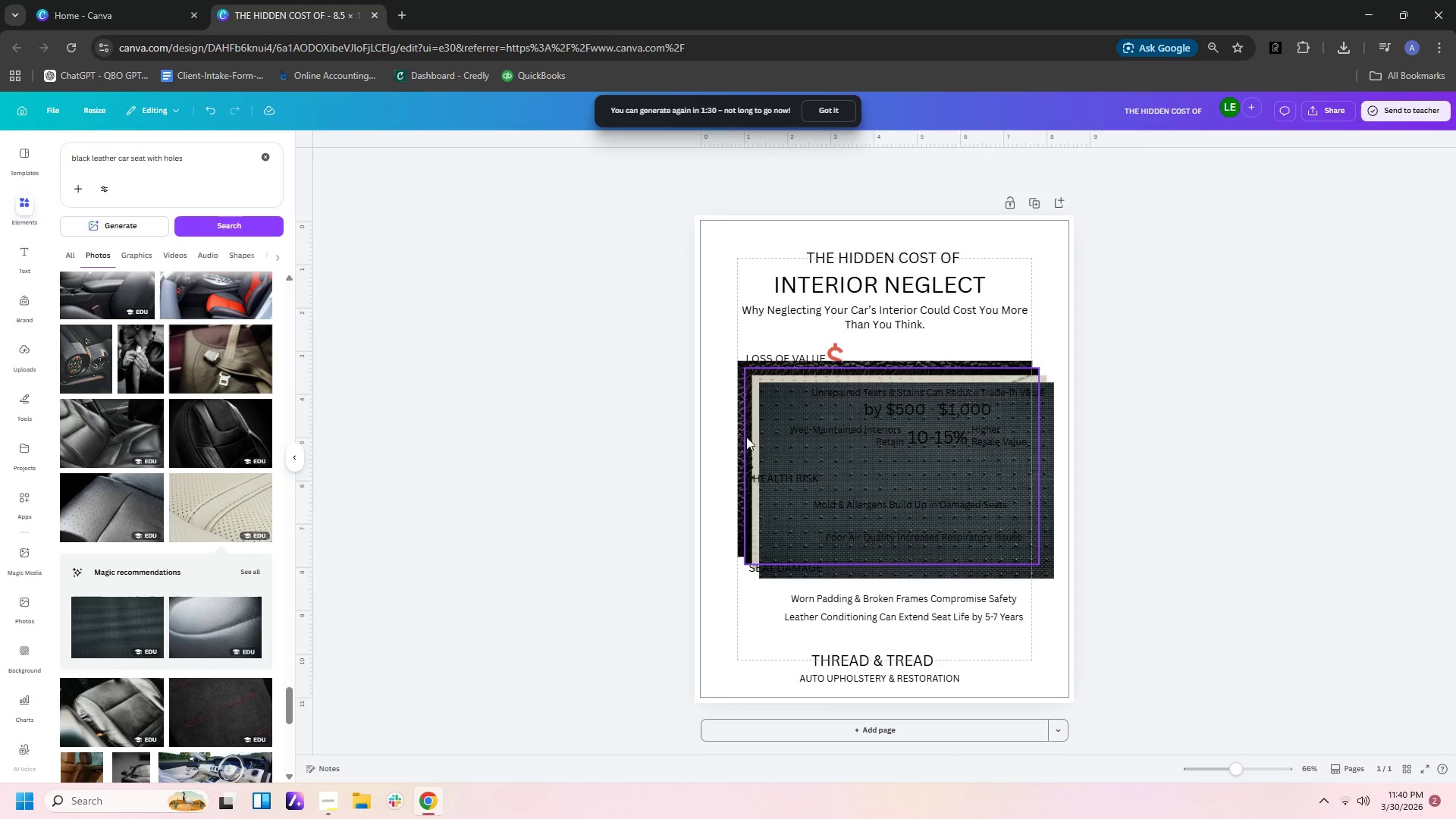 
left_click([746, 437])
 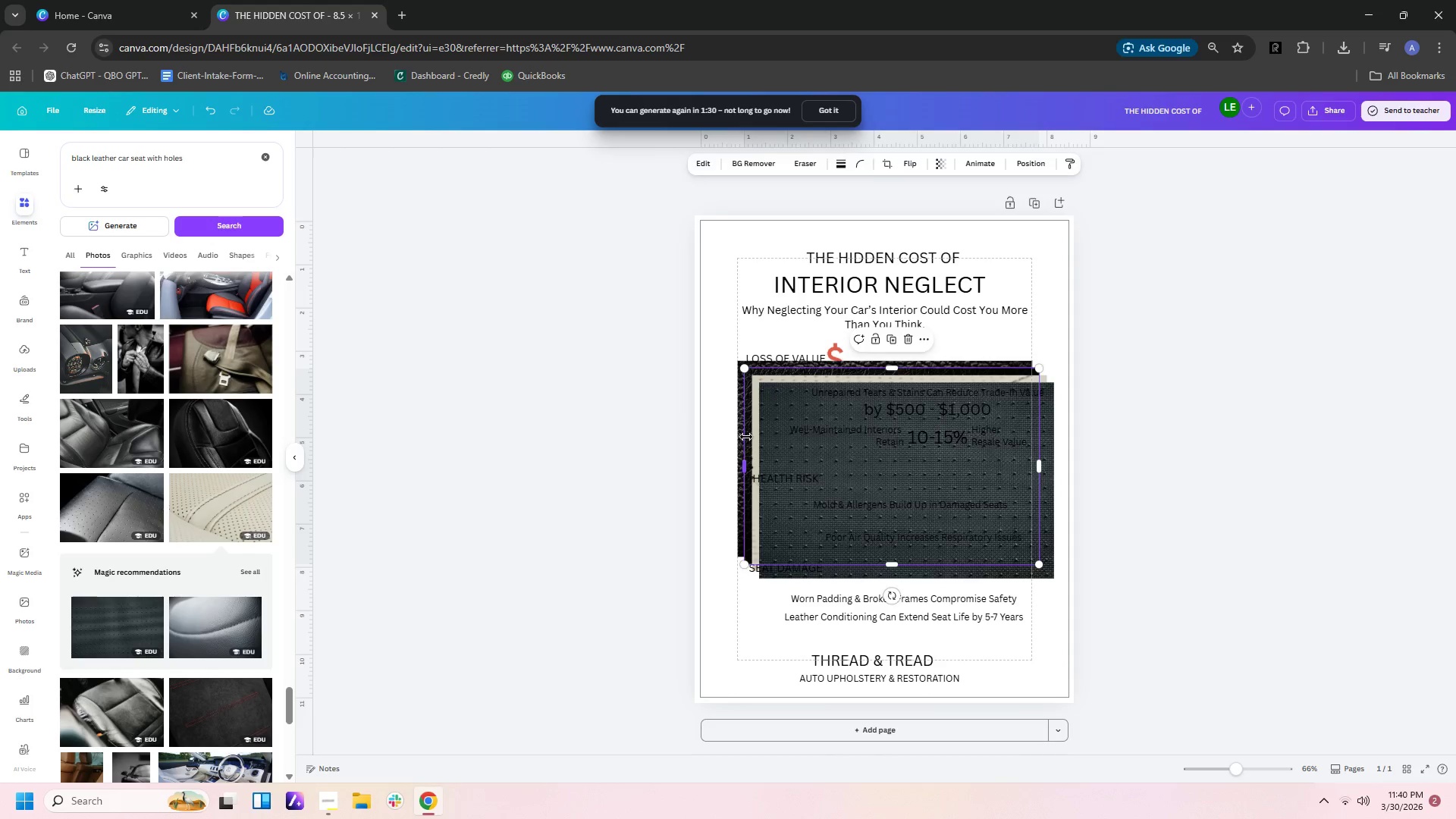 
key(Delete)
 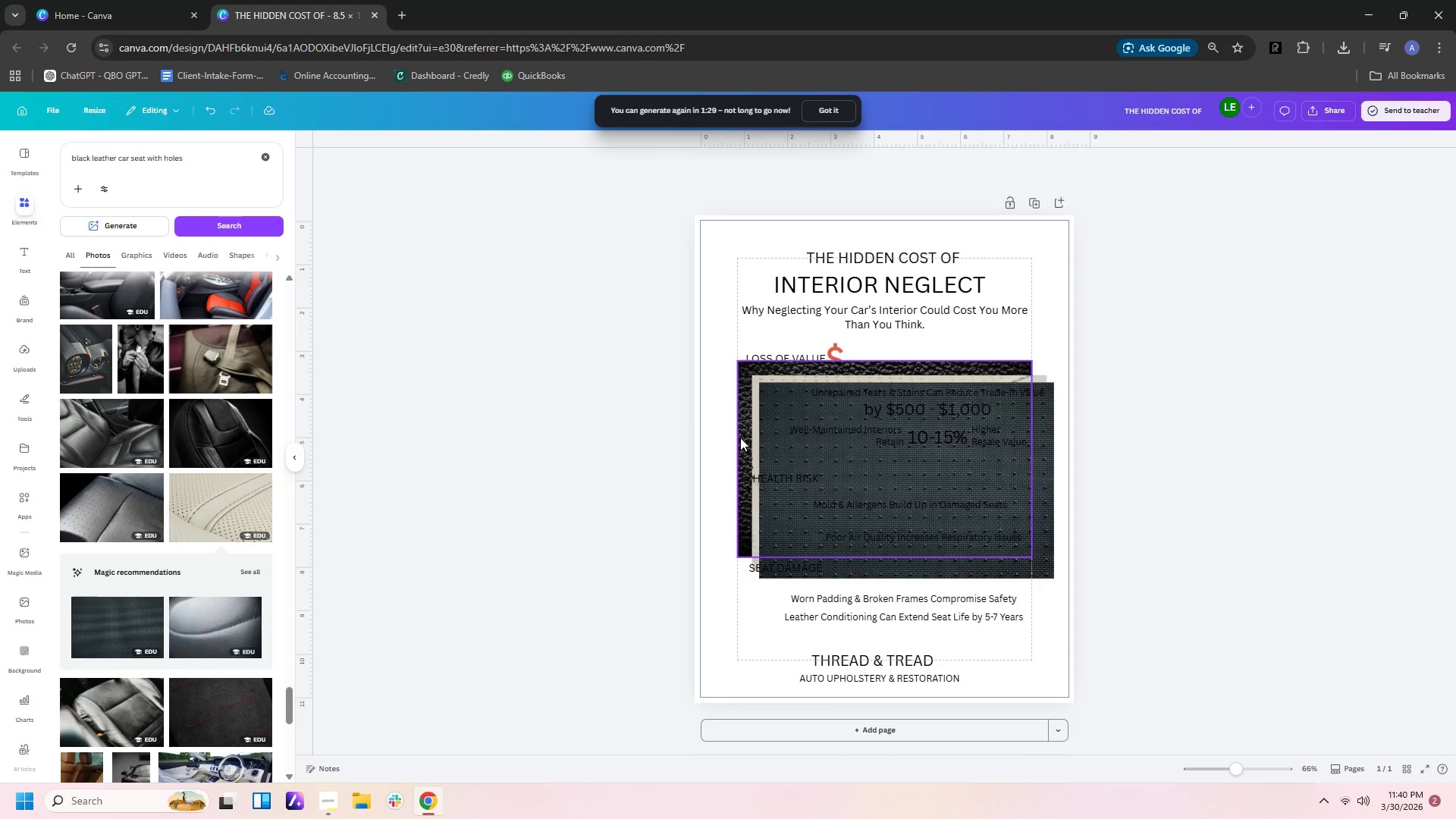 
left_click([740, 438])
 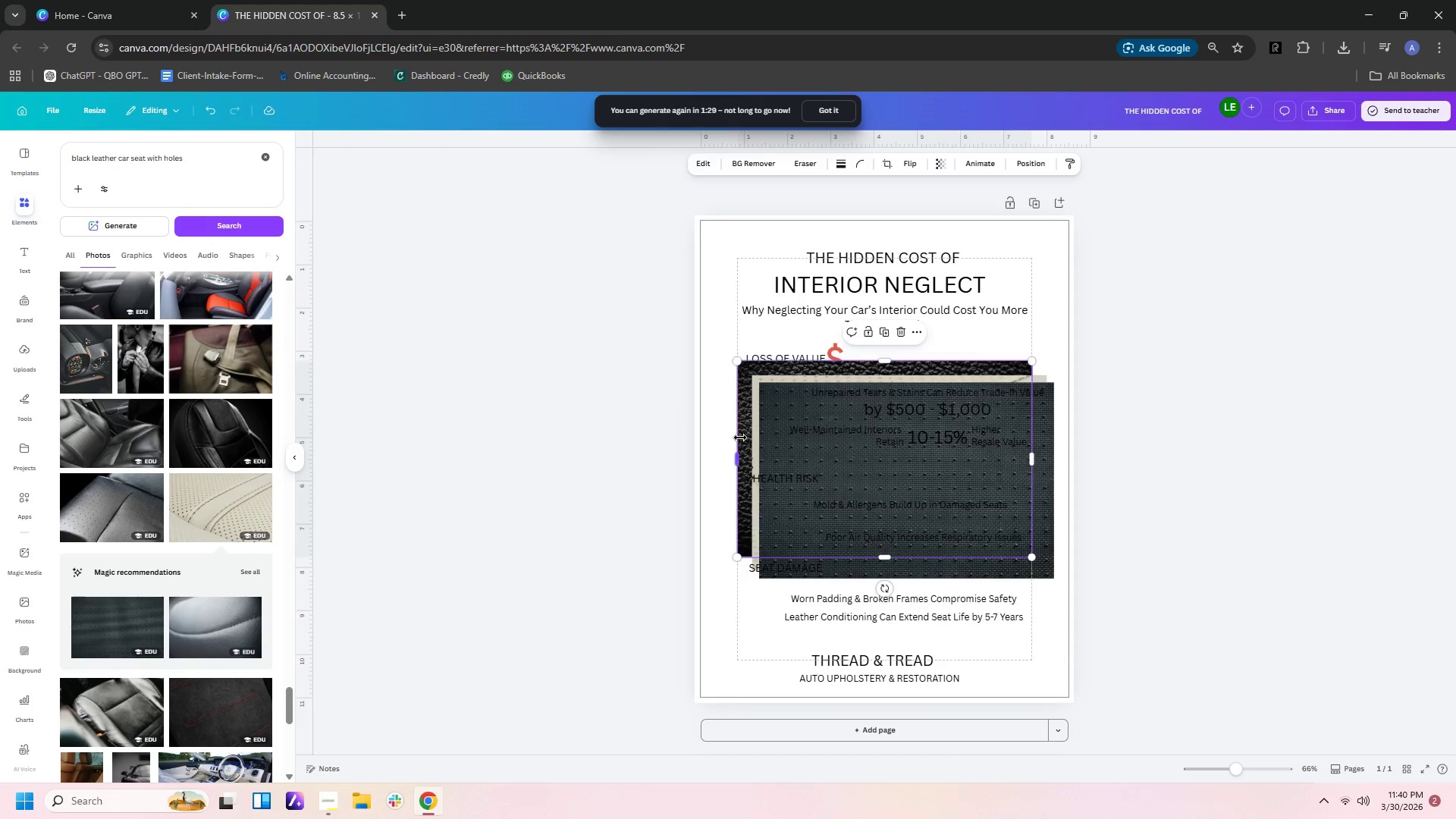 
key(Delete)
 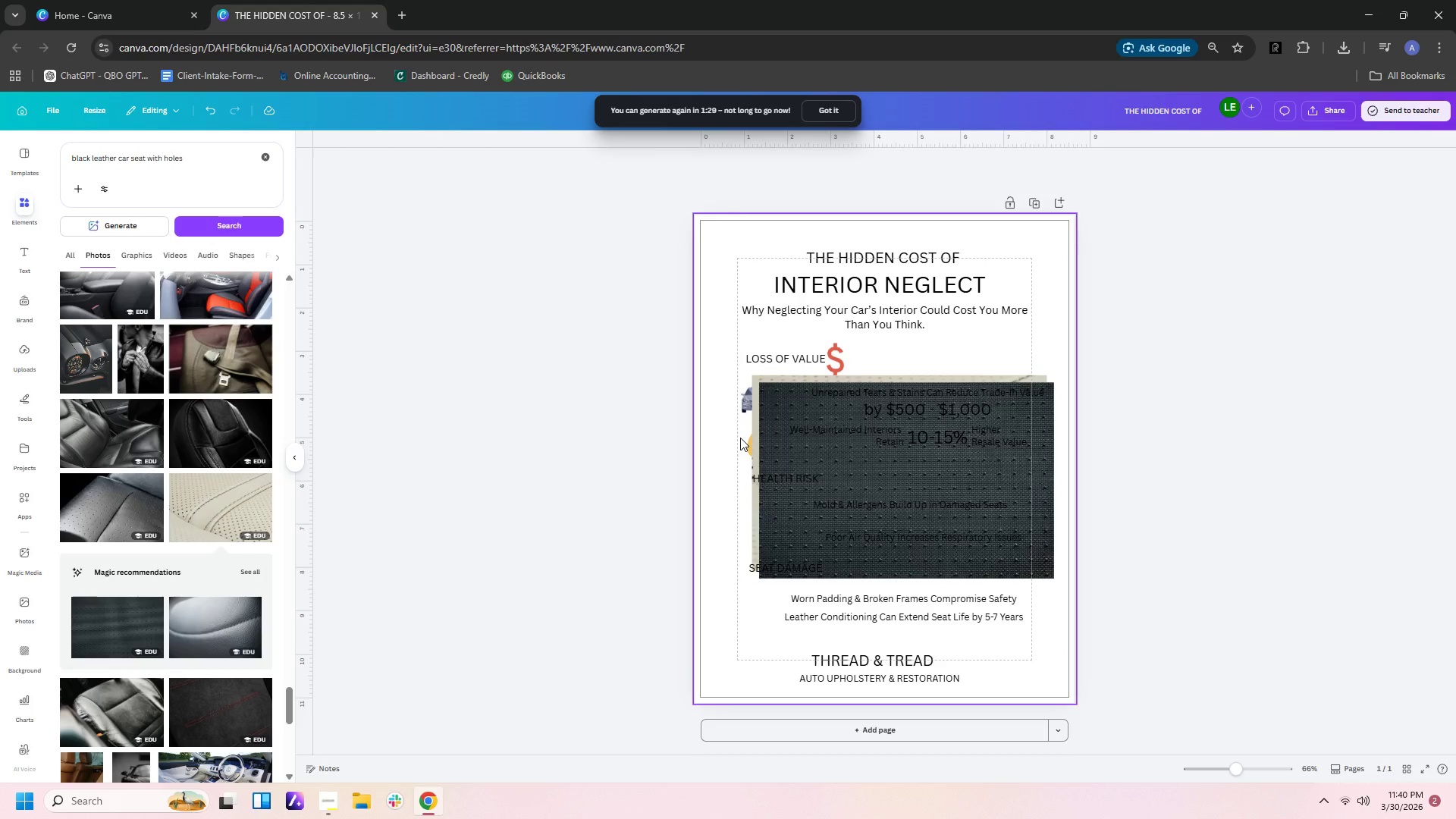 
left_click([740, 438])
 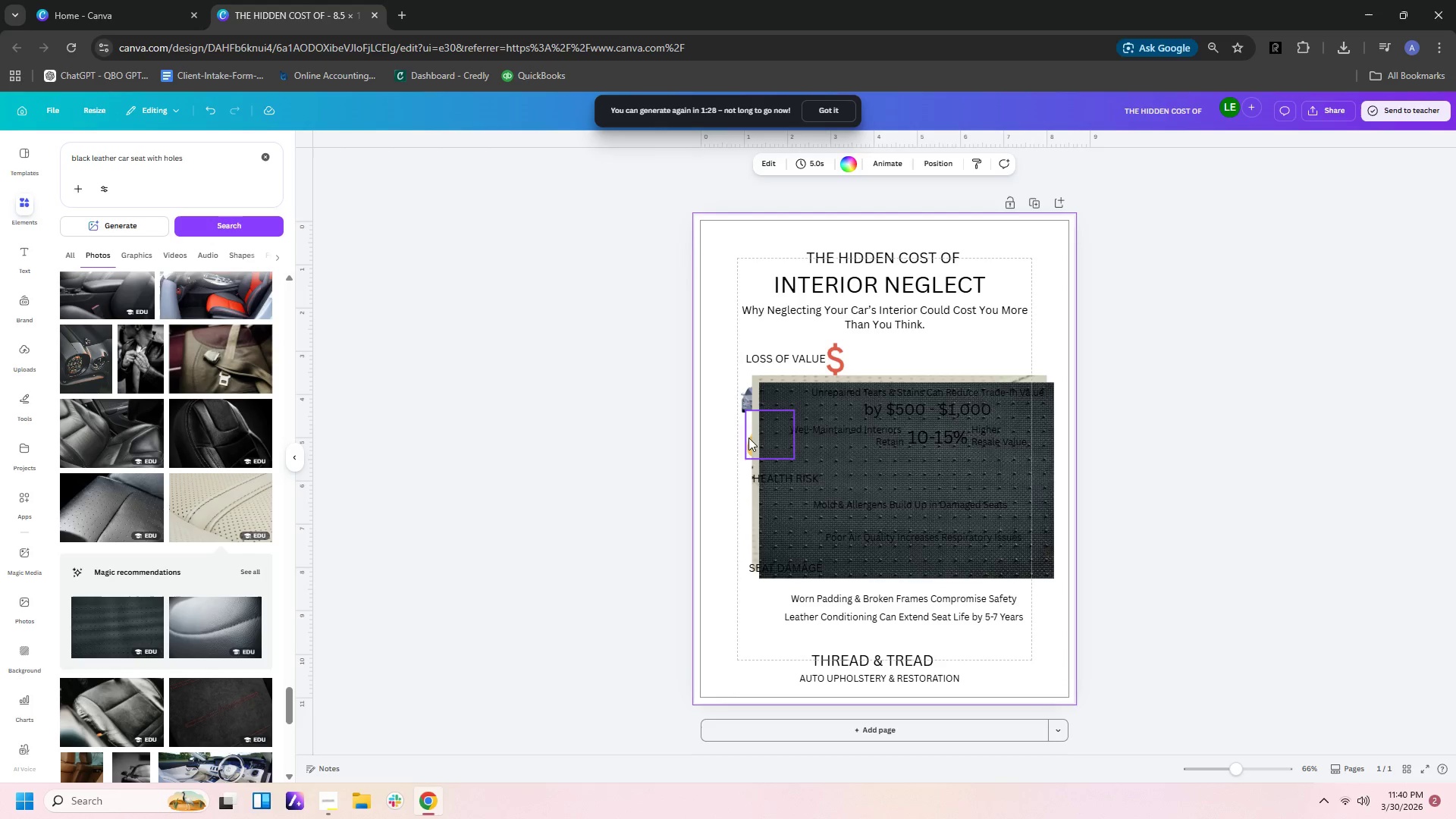 
left_click([754, 438])
 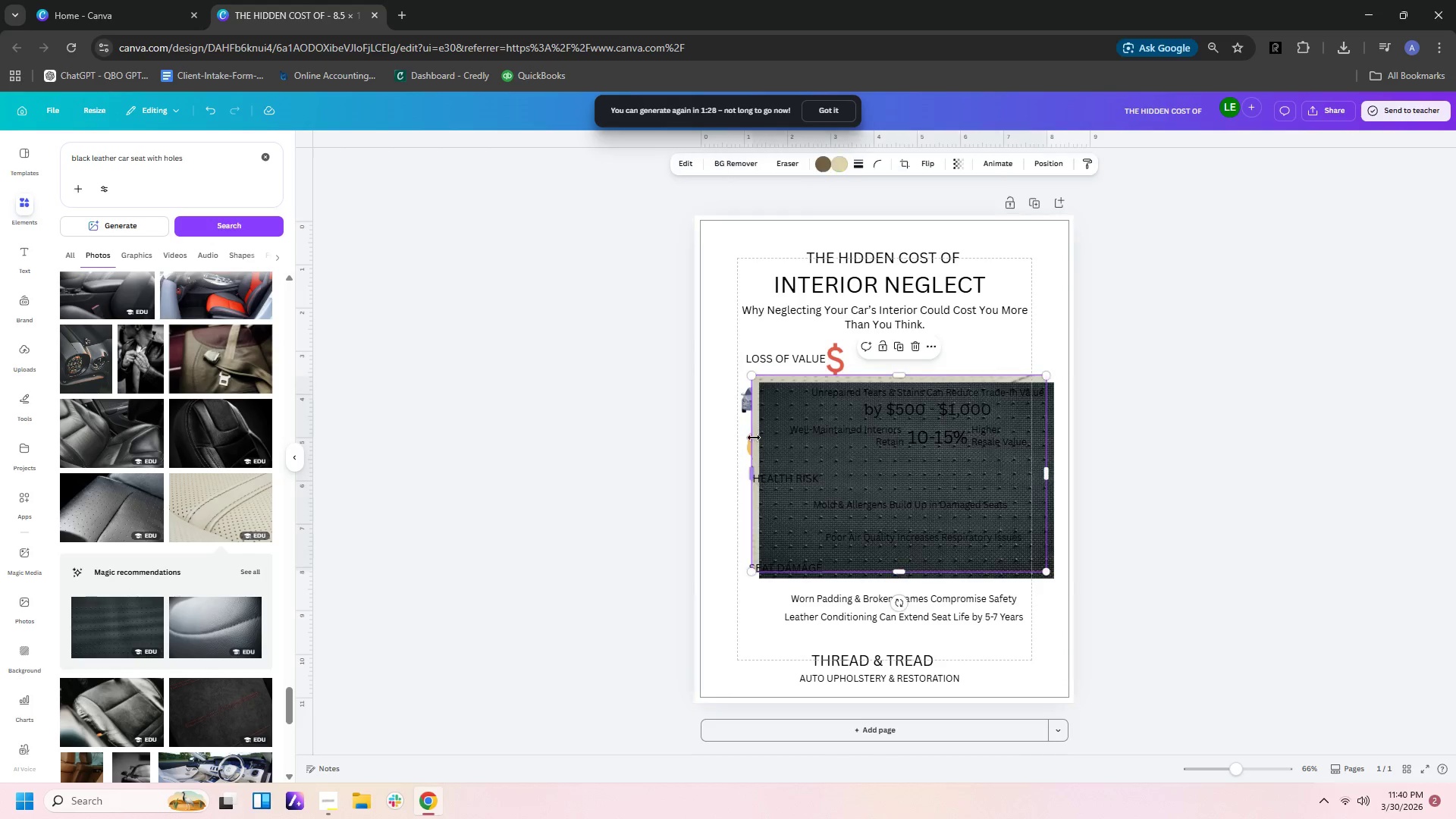 
key(Delete)
 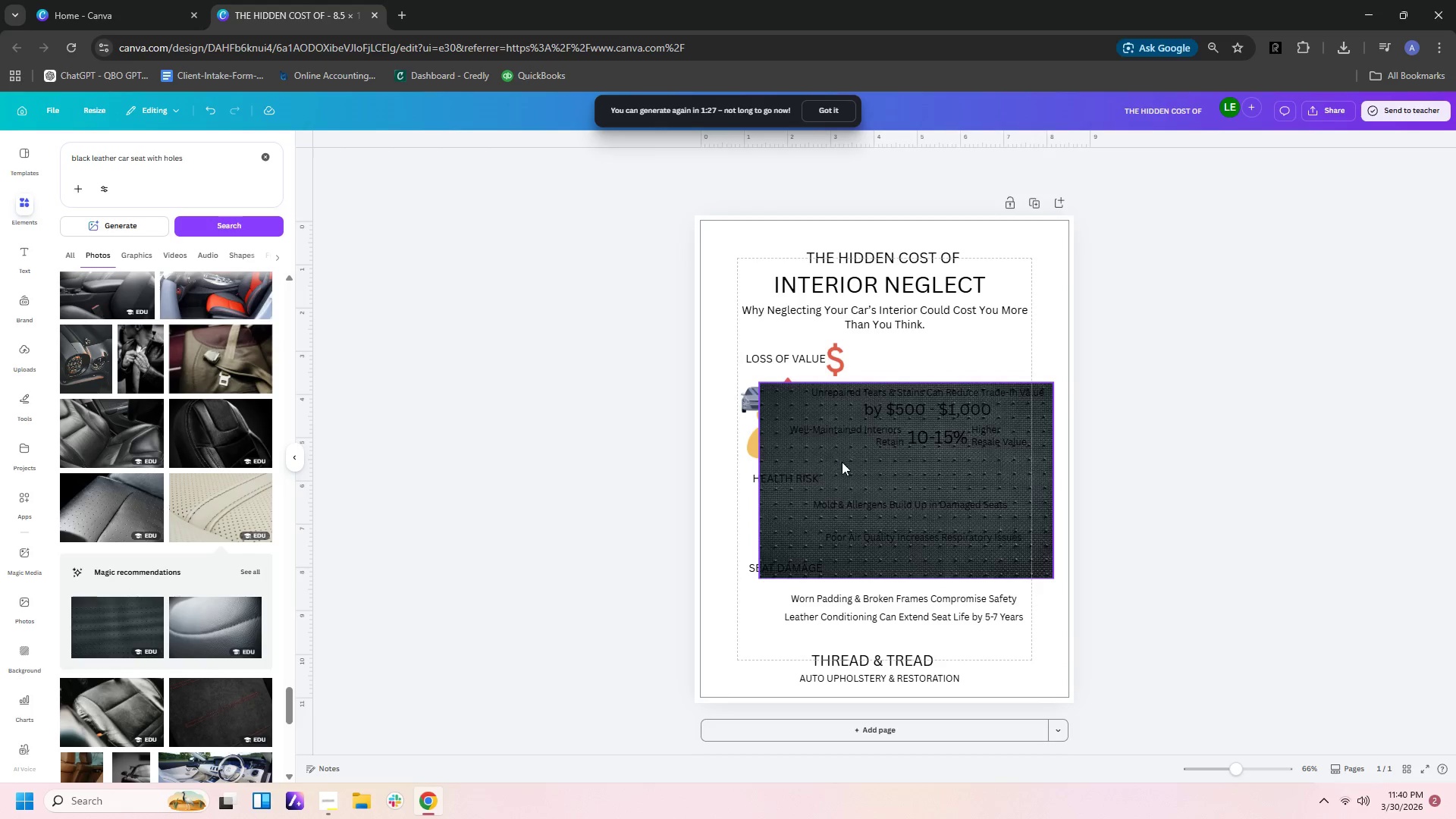 
left_click_drag(start_coordinate=[864, 465], to_coordinate=[801, 301])
 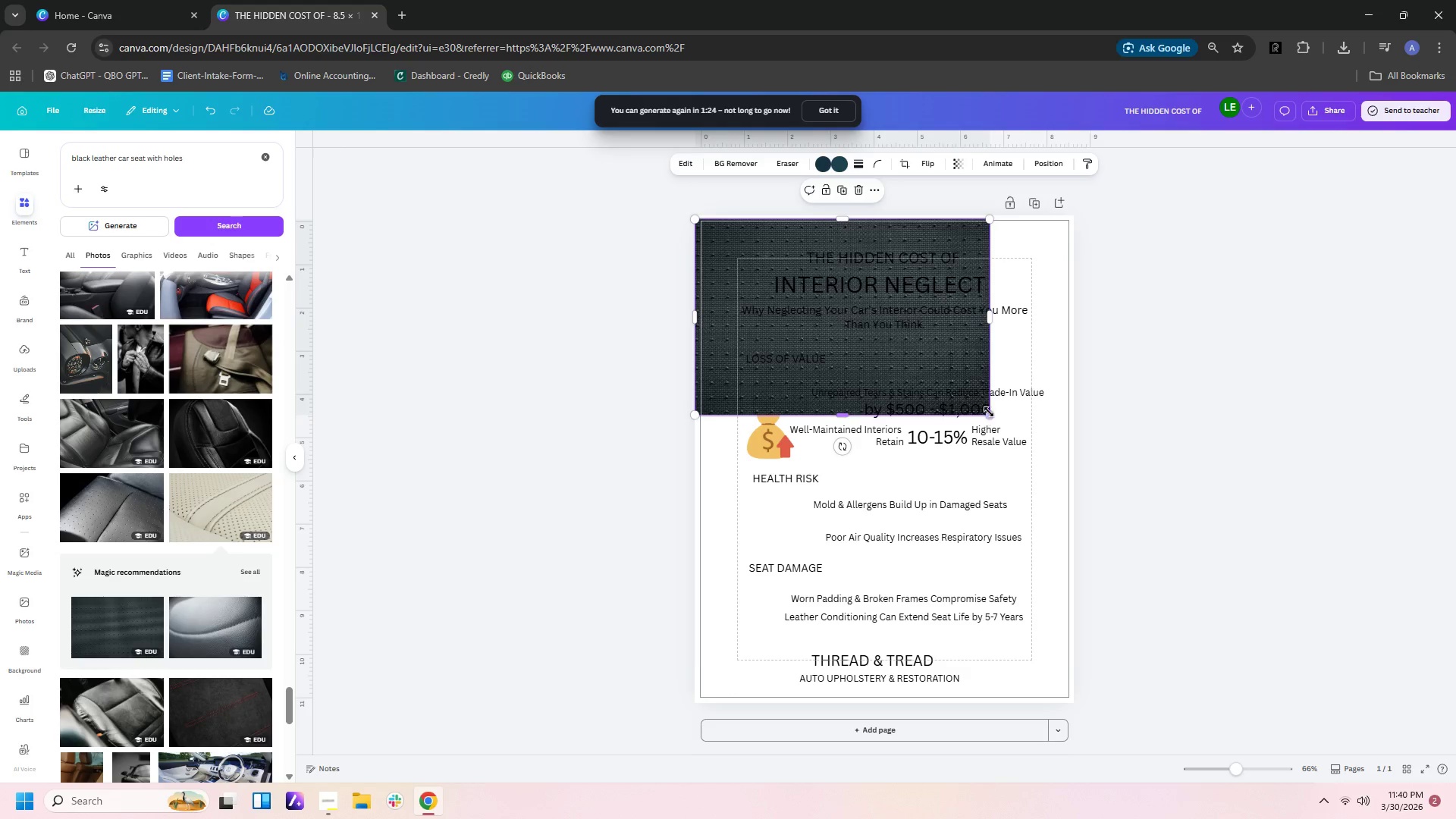 
left_click_drag(start_coordinate=[990, 412], to_coordinate=[893, 291])
 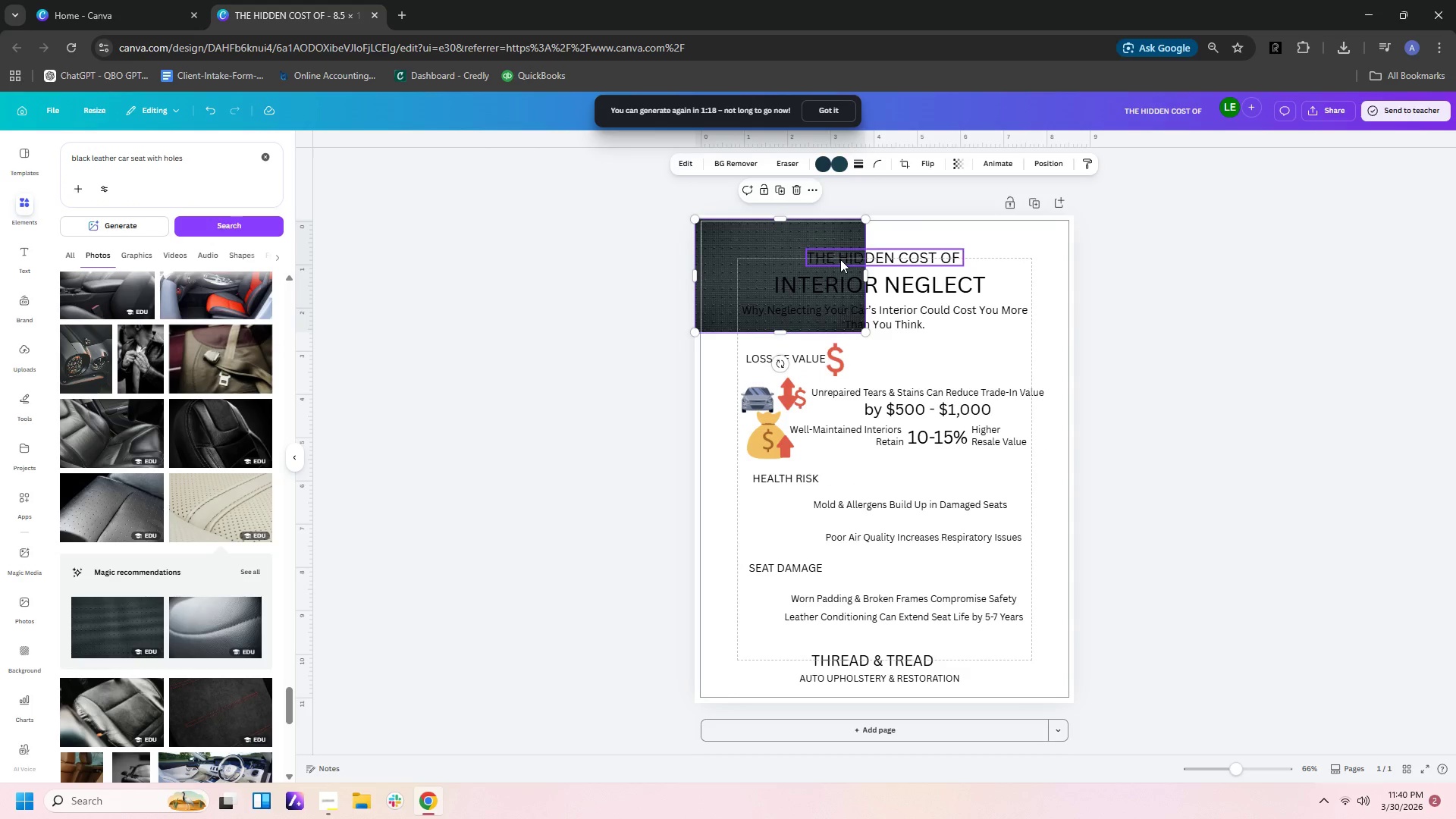 
key(Control+C)
 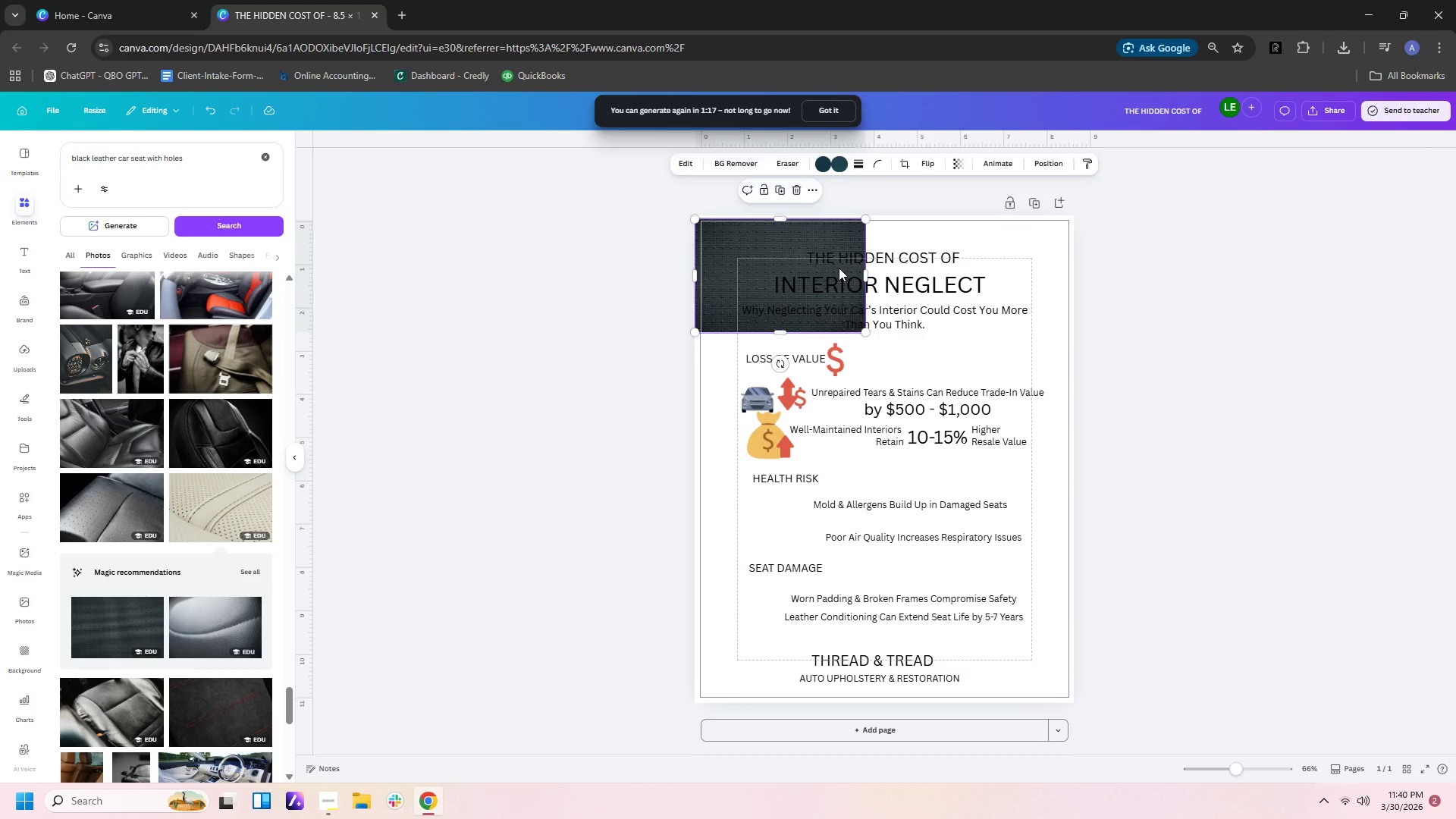 
key(Control+V)
 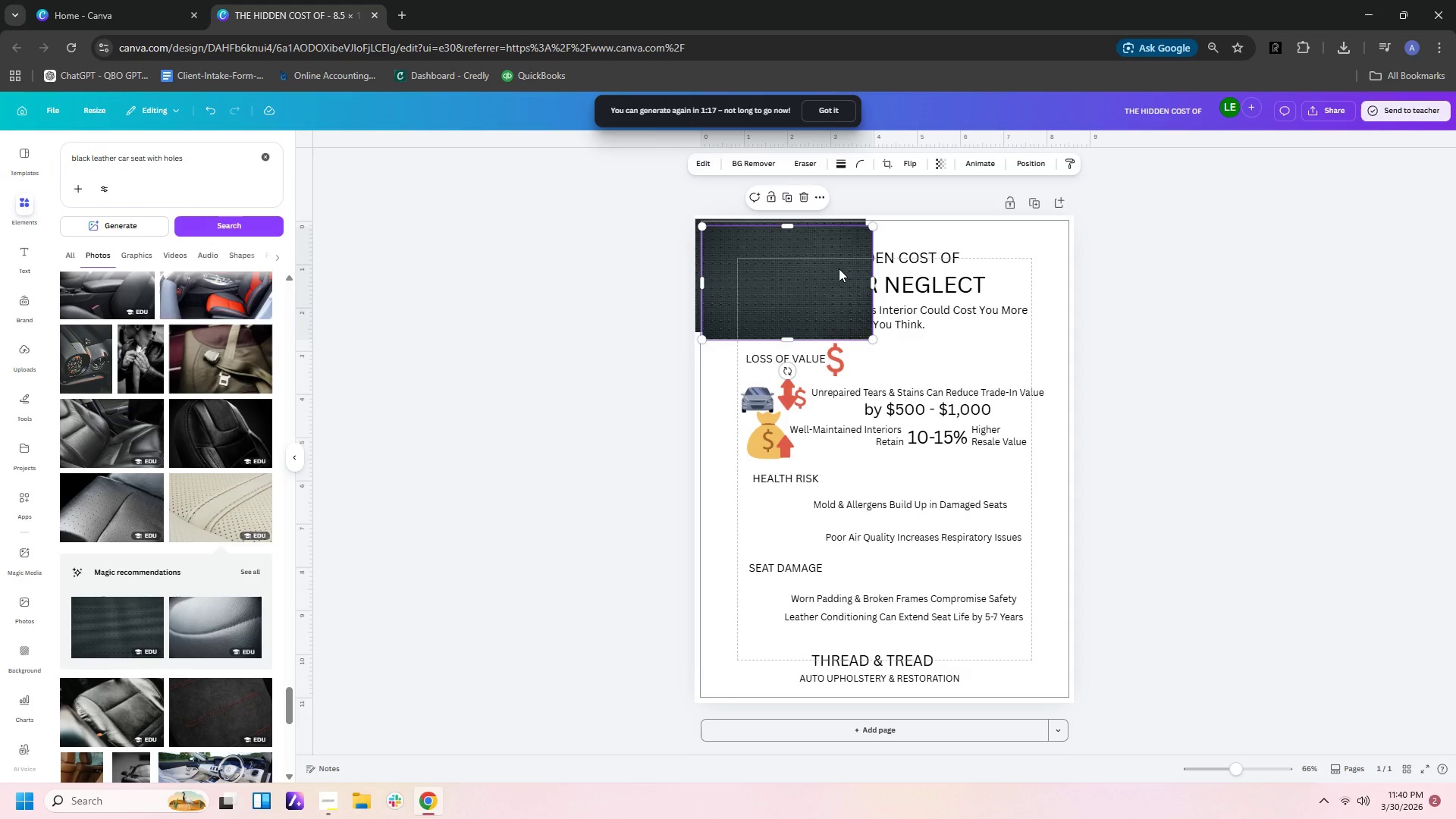 
left_click_drag(start_coordinate=[839, 268], to_coordinate=[1037, 258])
 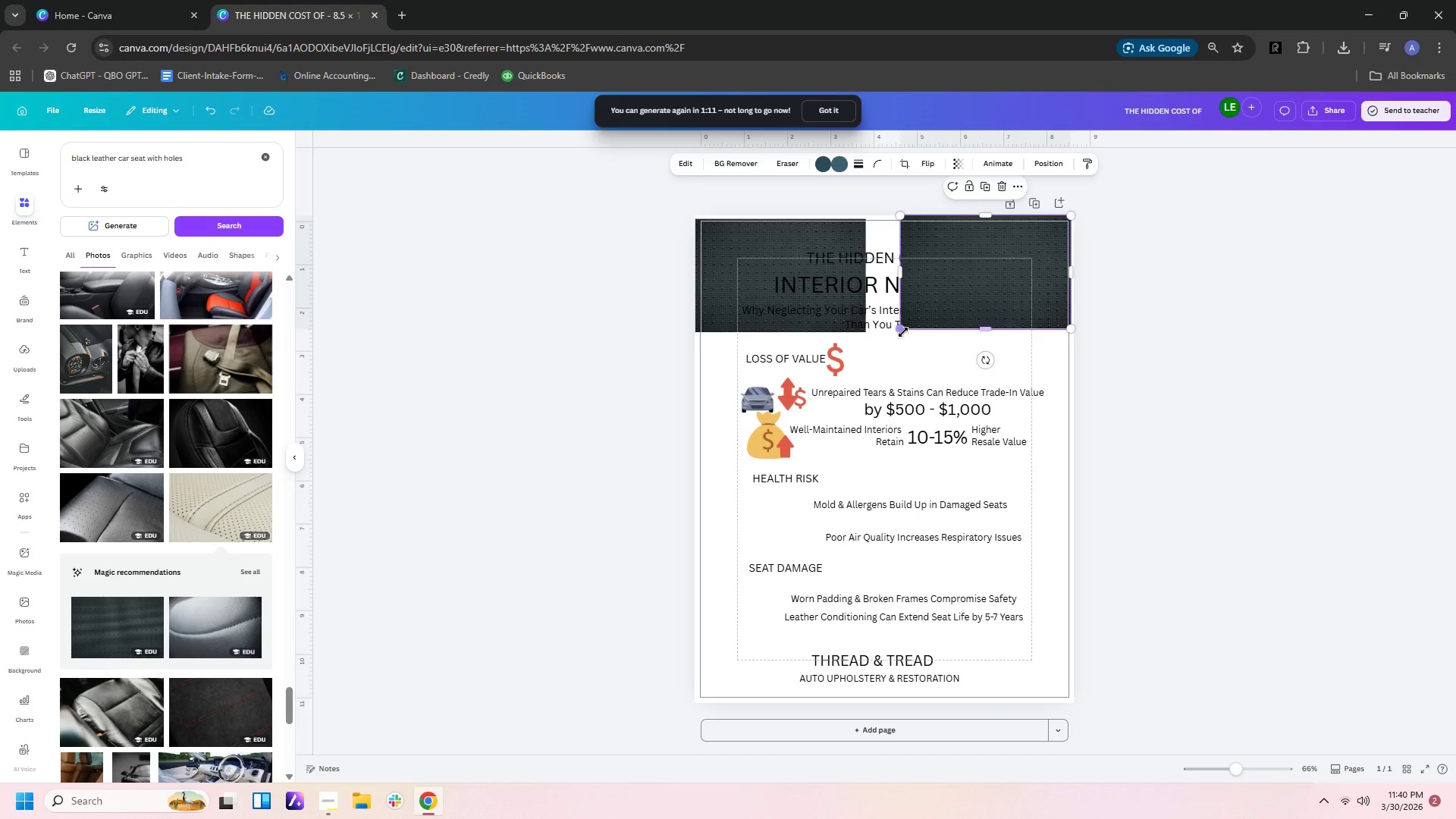 
left_click_drag(start_coordinate=[898, 329], to_coordinate=[883, 334])
 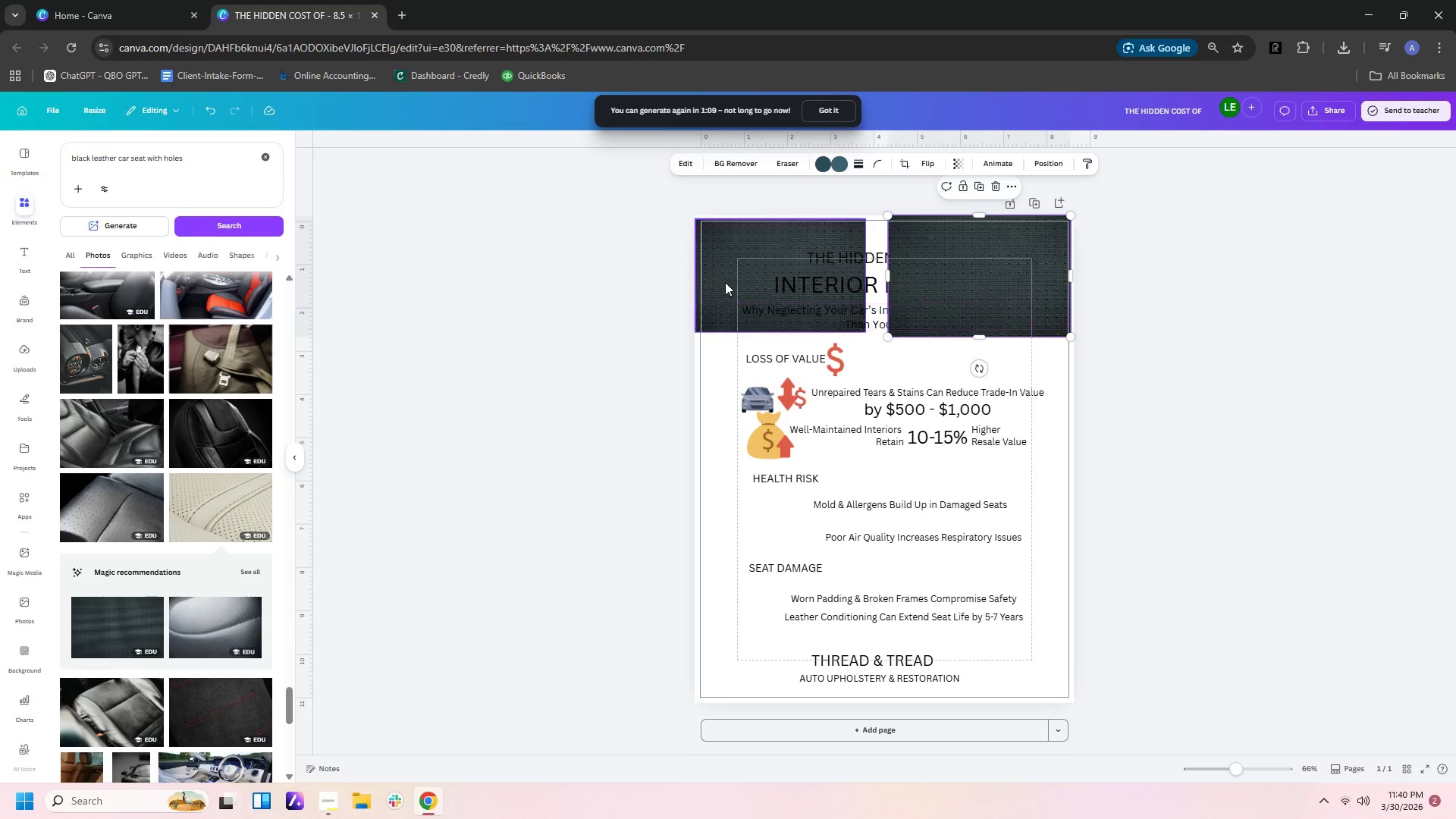 
left_click([710, 266])
 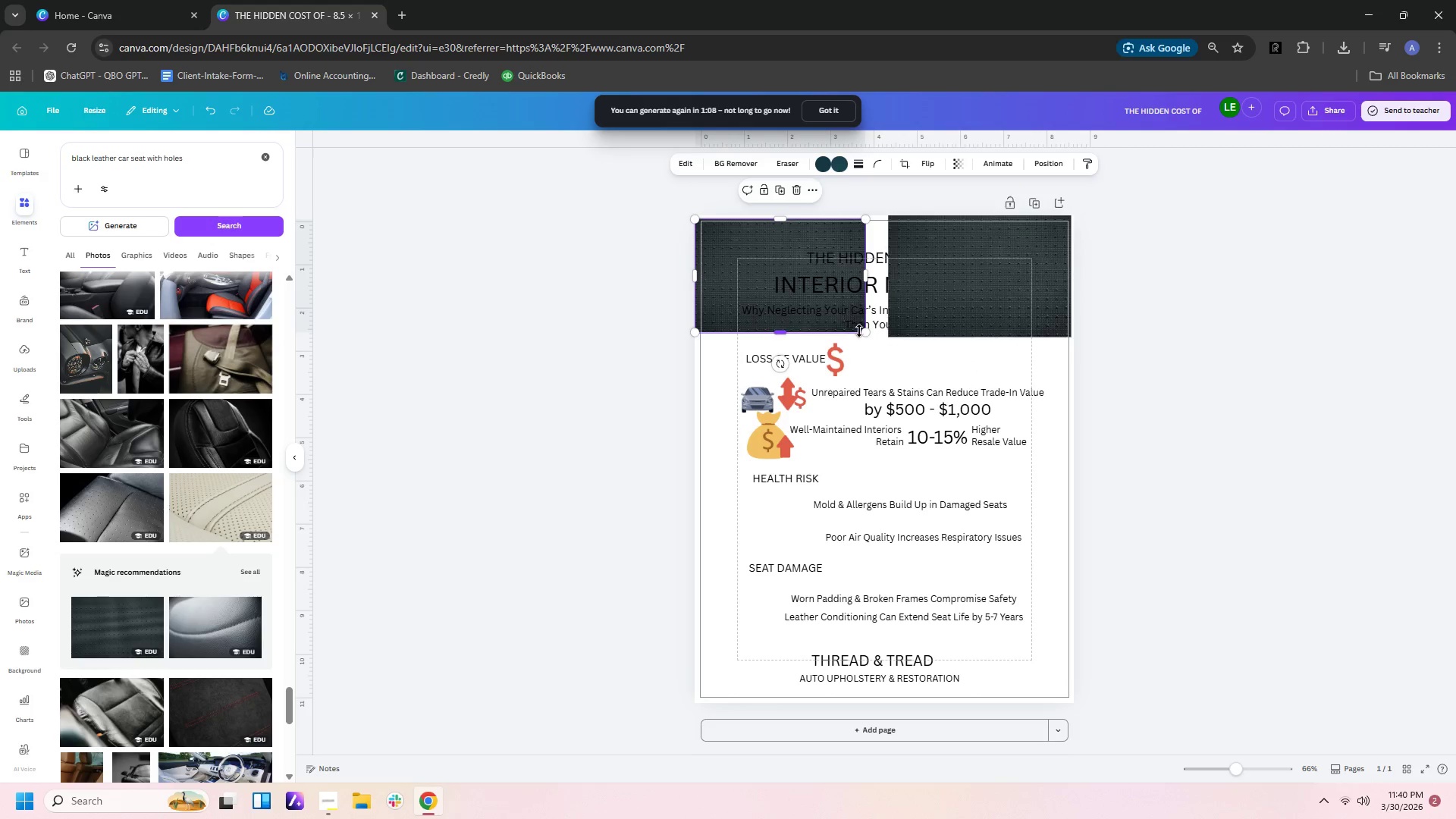 
left_click_drag(start_coordinate=[869, 334], to_coordinate=[893, 339])
 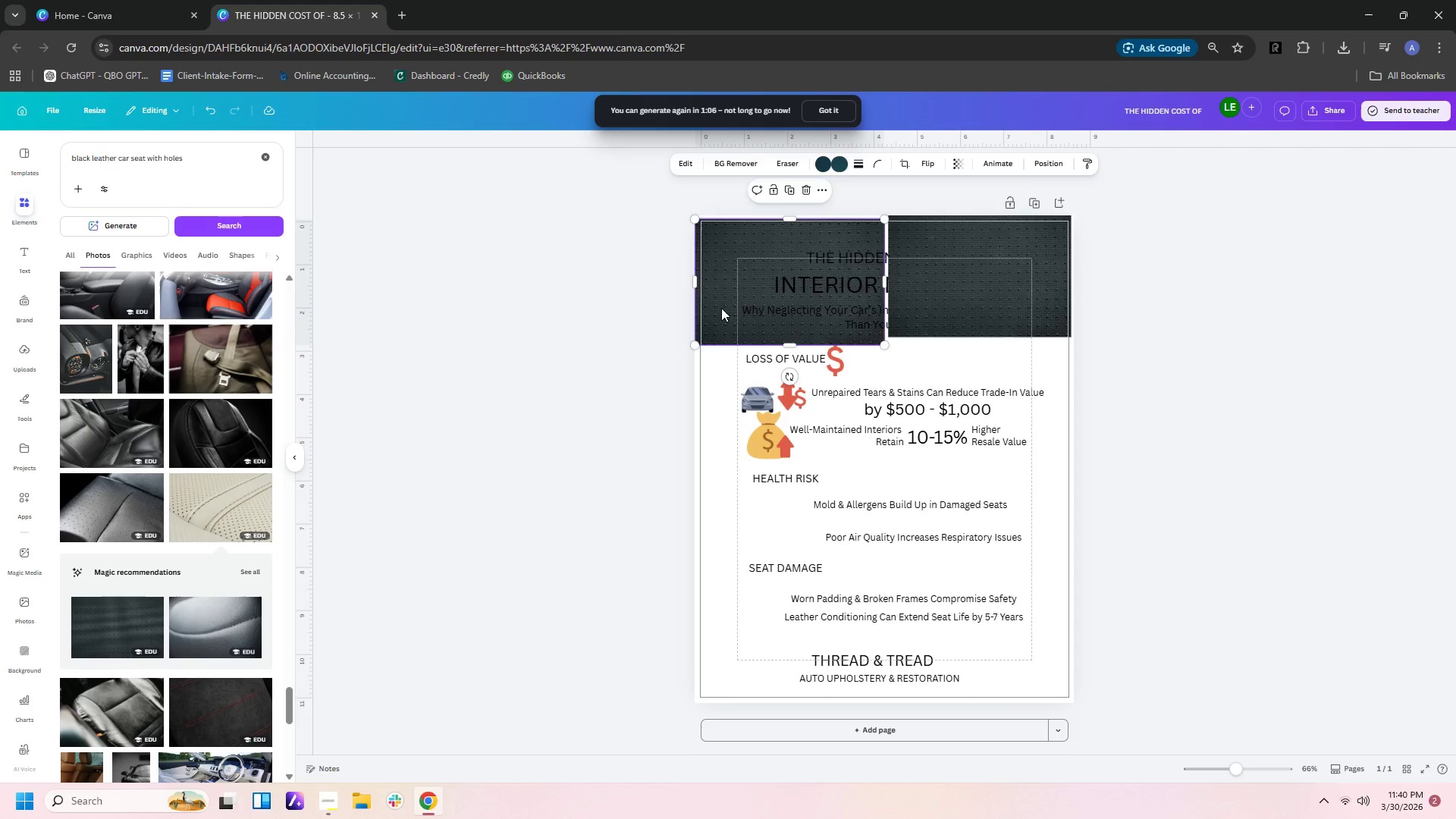 
left_click_drag(start_coordinate=[720, 308], to_coordinate=[720, 303])
 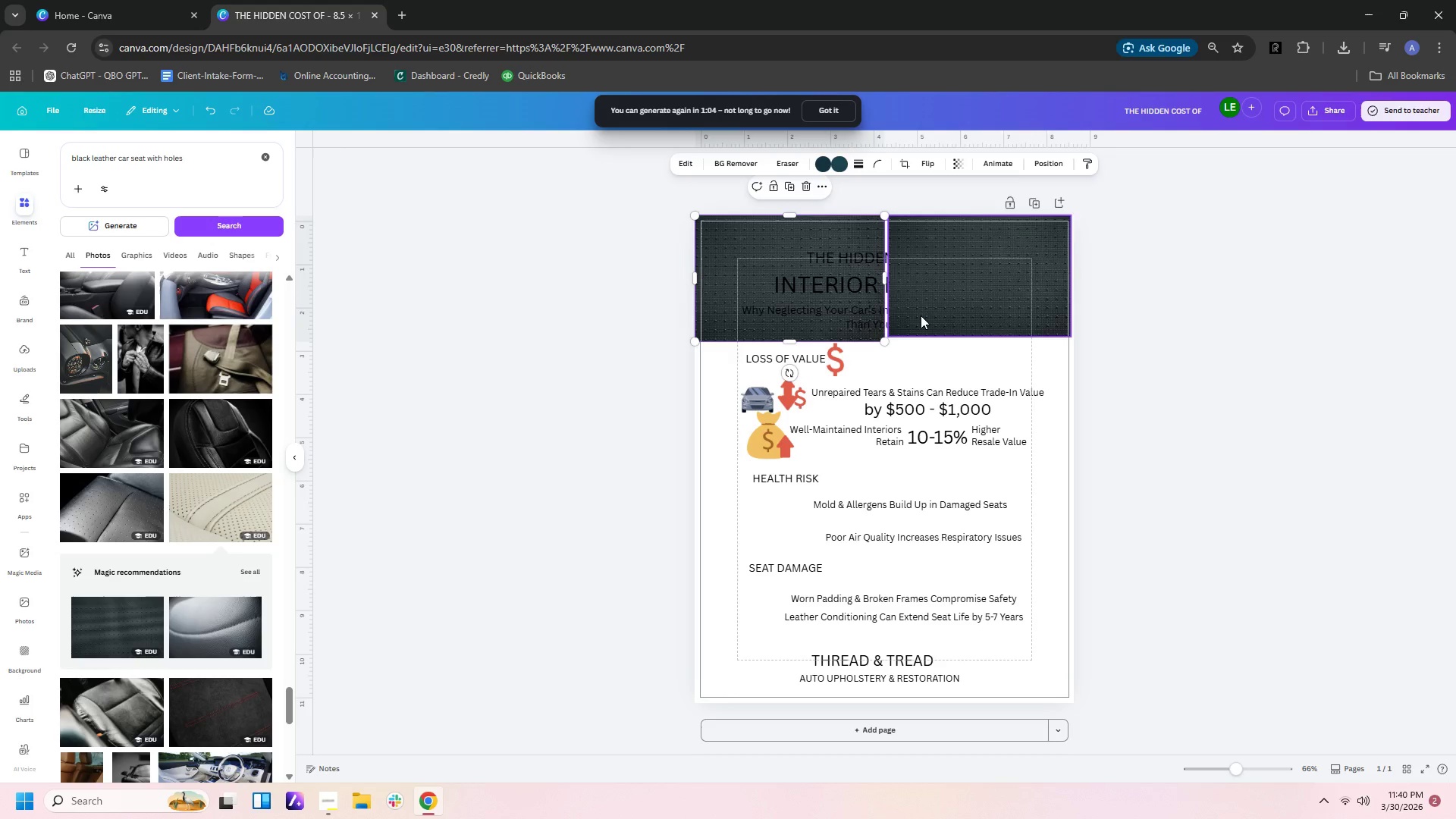 
left_click([921, 315])
 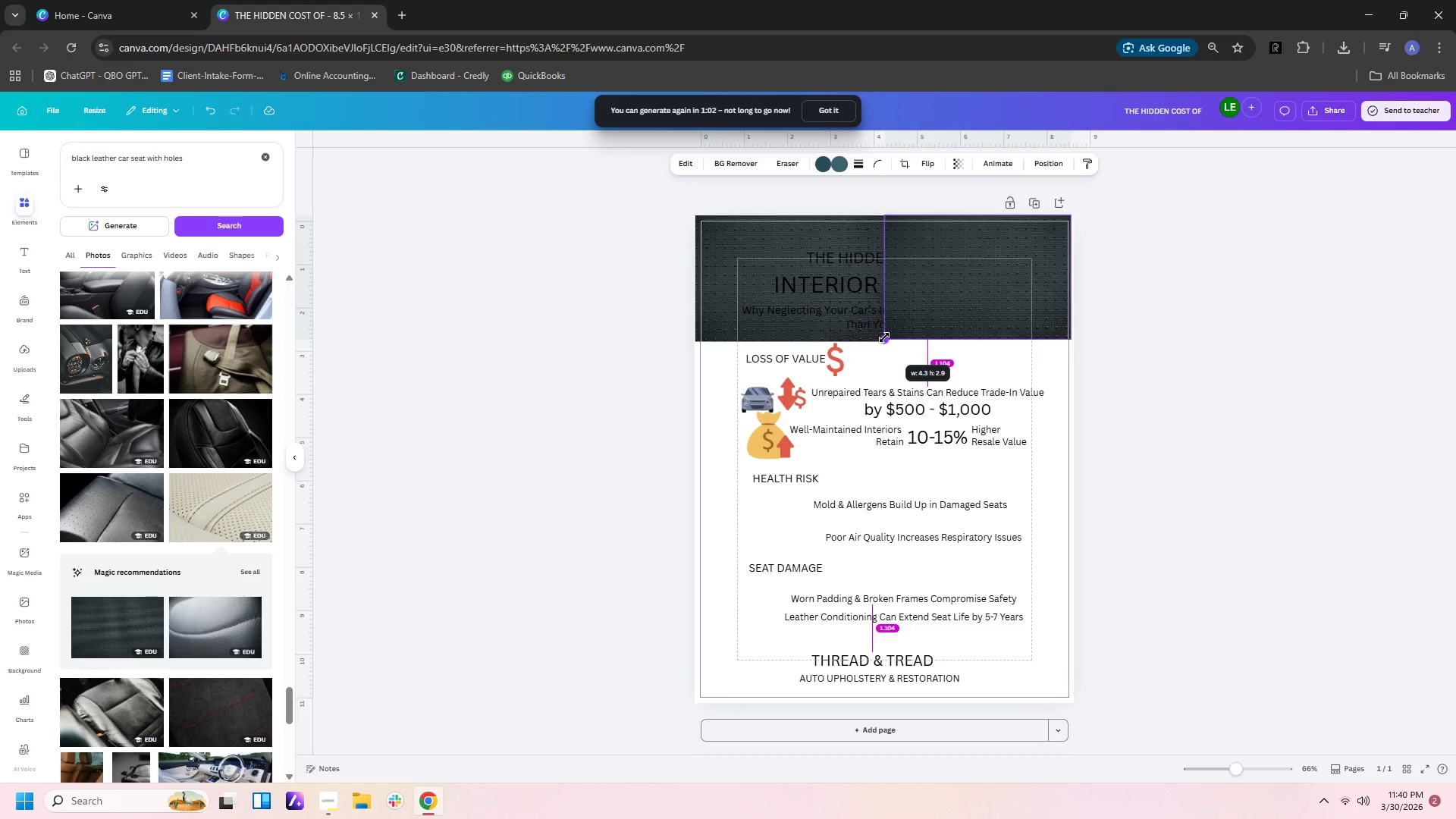 
left_click([1106, 362])
 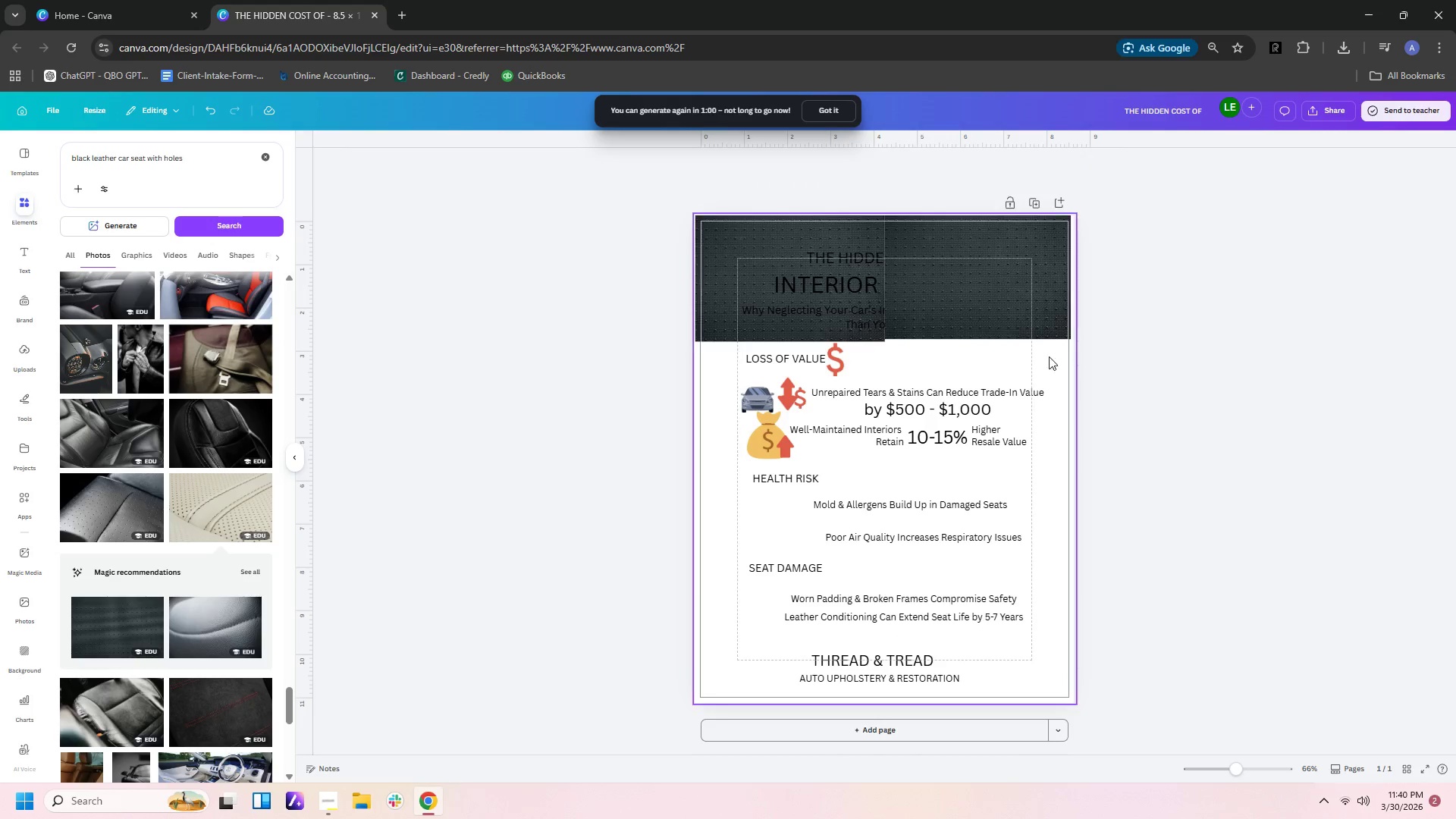 
left_click([974, 318])
 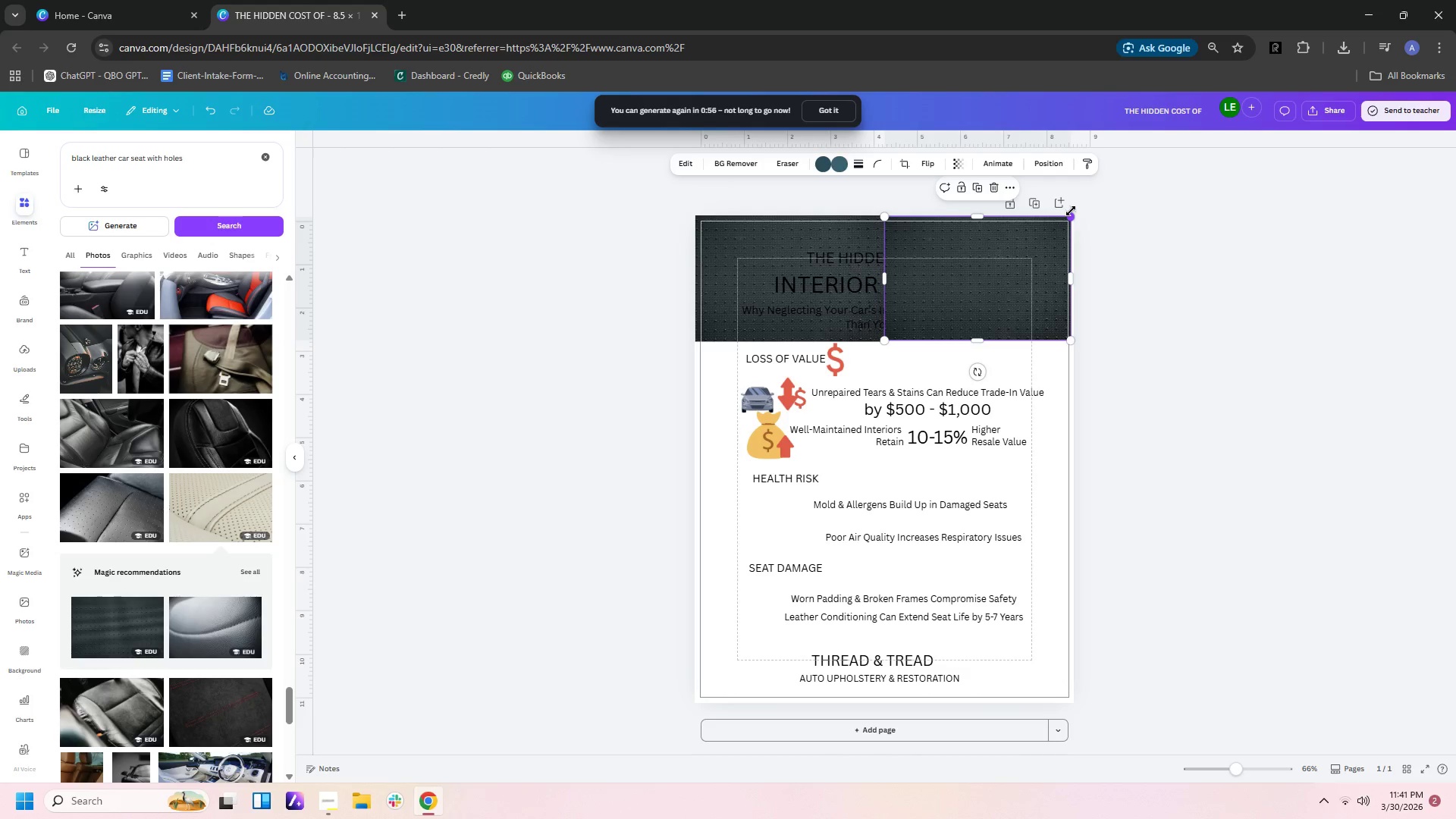 
left_click([1089, 261])
 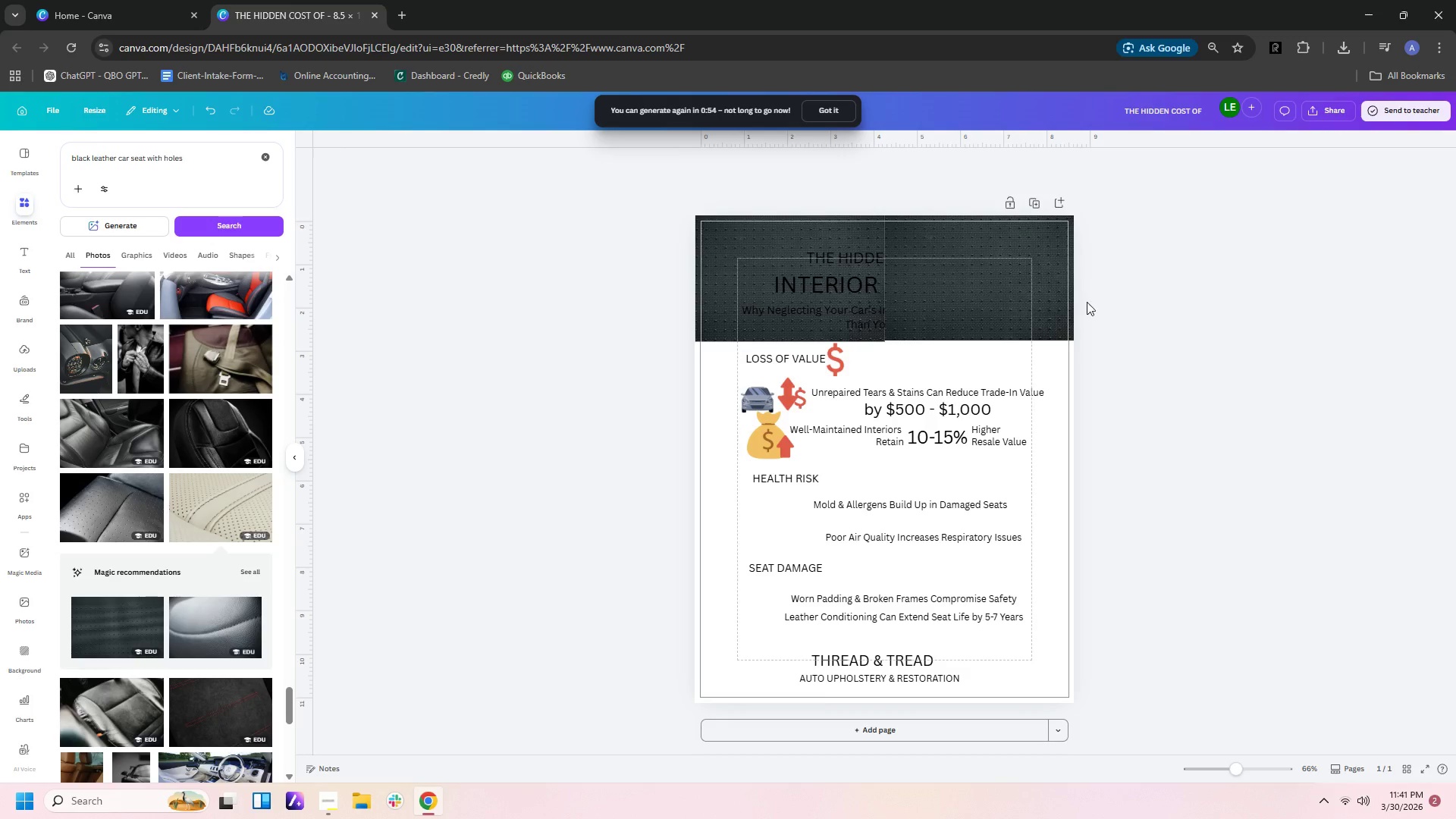 
left_click_drag(start_coordinate=[1001, 303], to_coordinate=[999, 308])
 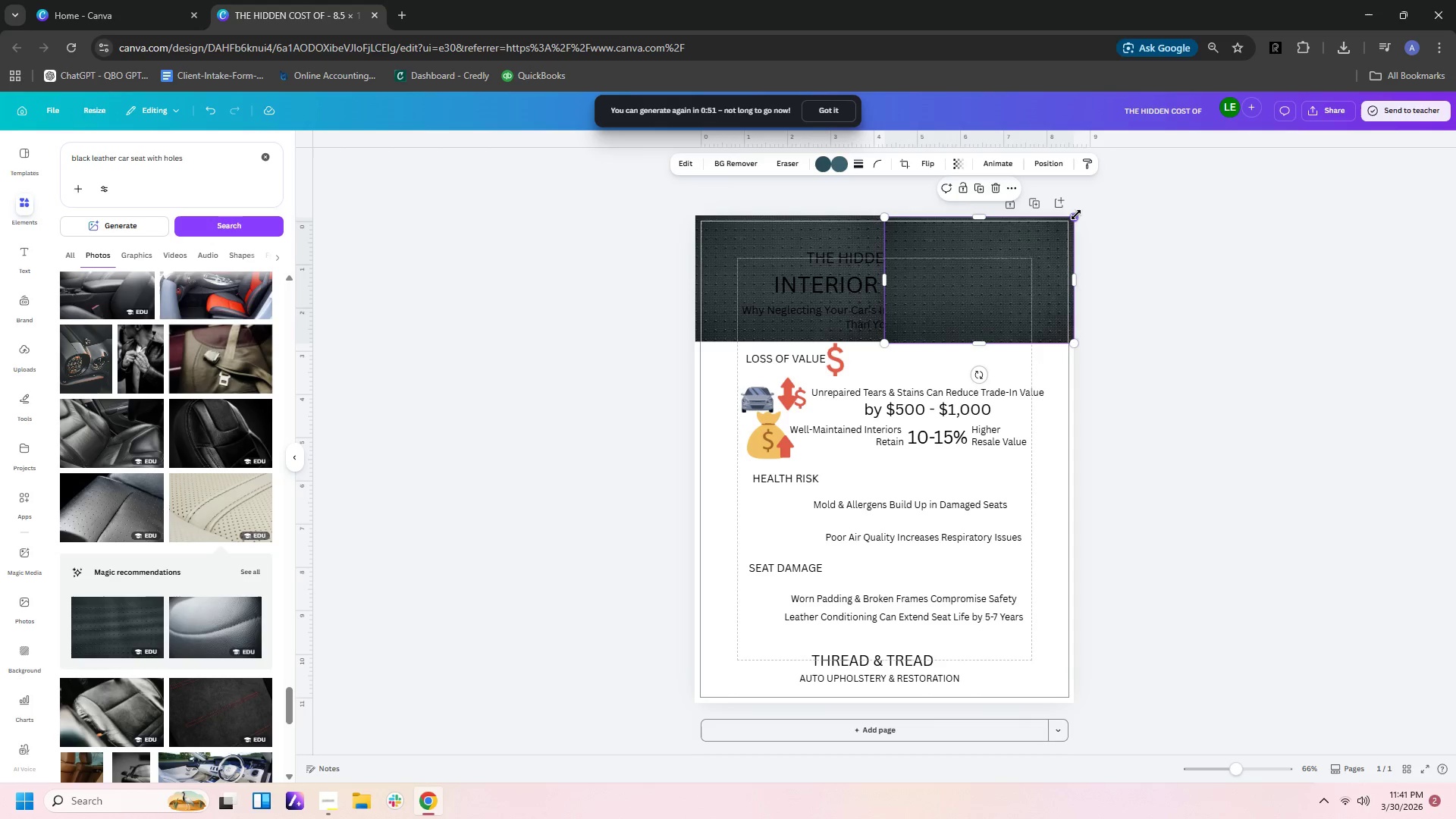 
left_click_drag(start_coordinate=[1076, 216], to_coordinate=[1078, 212])
 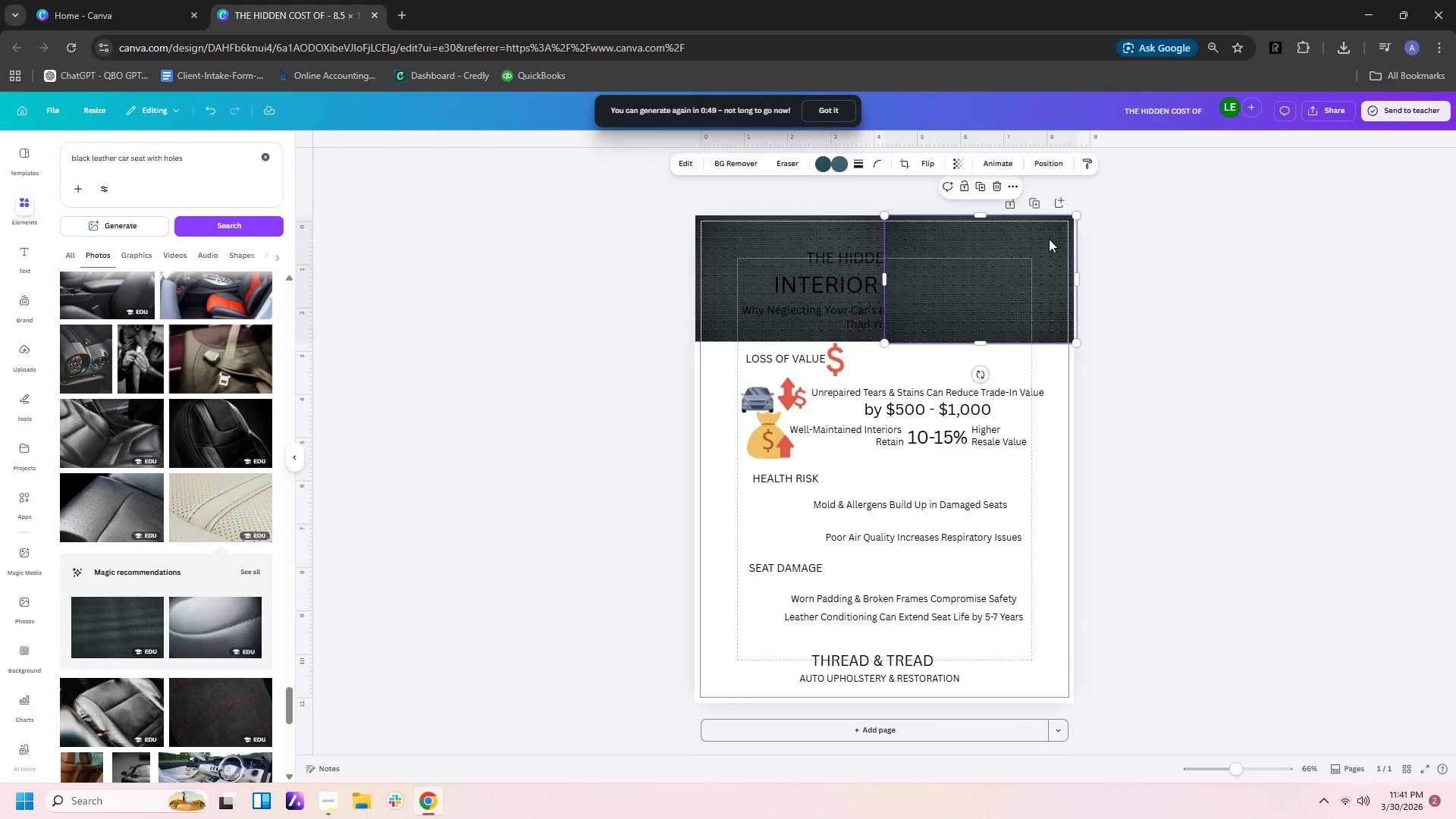 
left_click([1049, 239])
 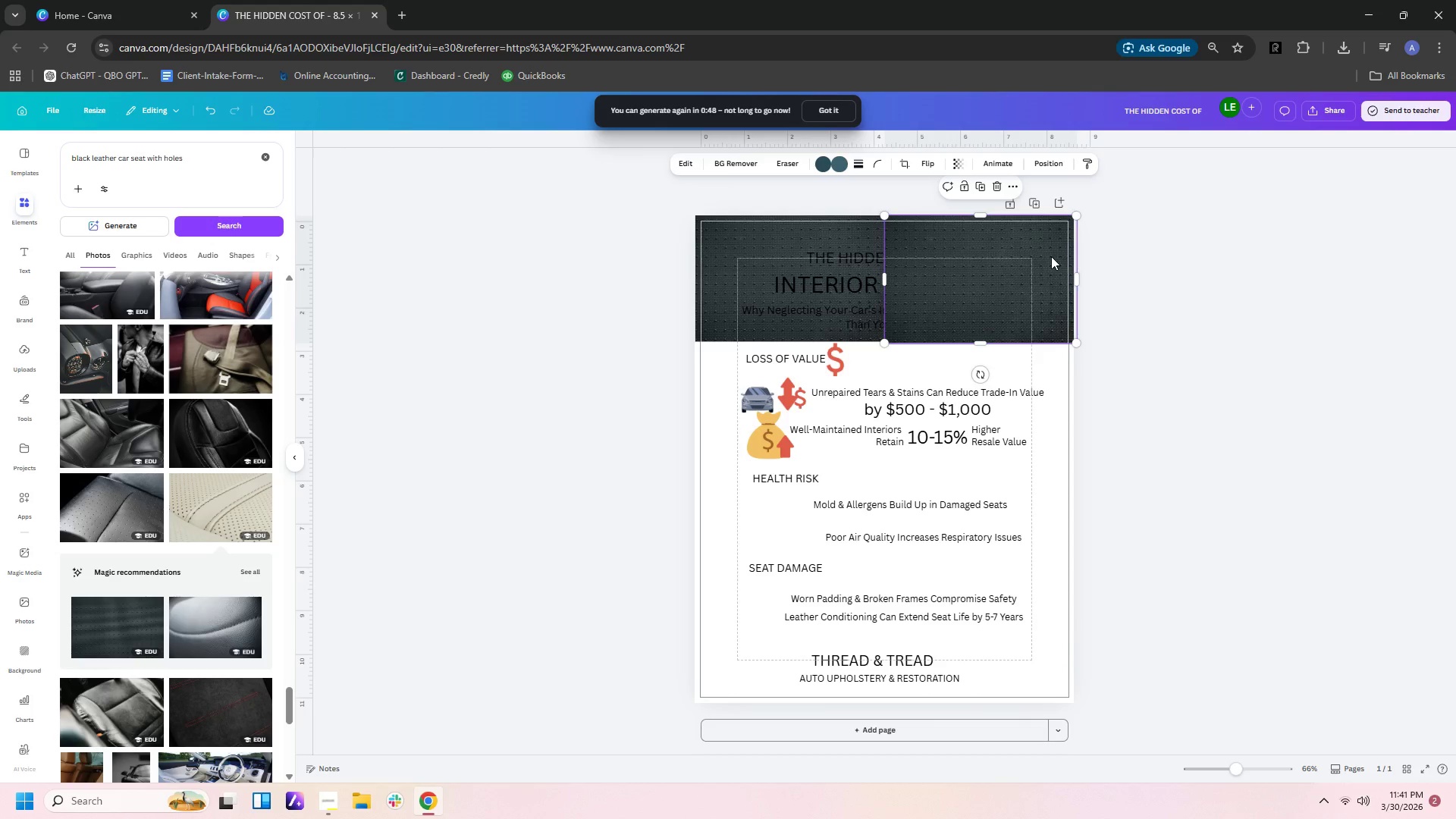 
left_click([1097, 268])
 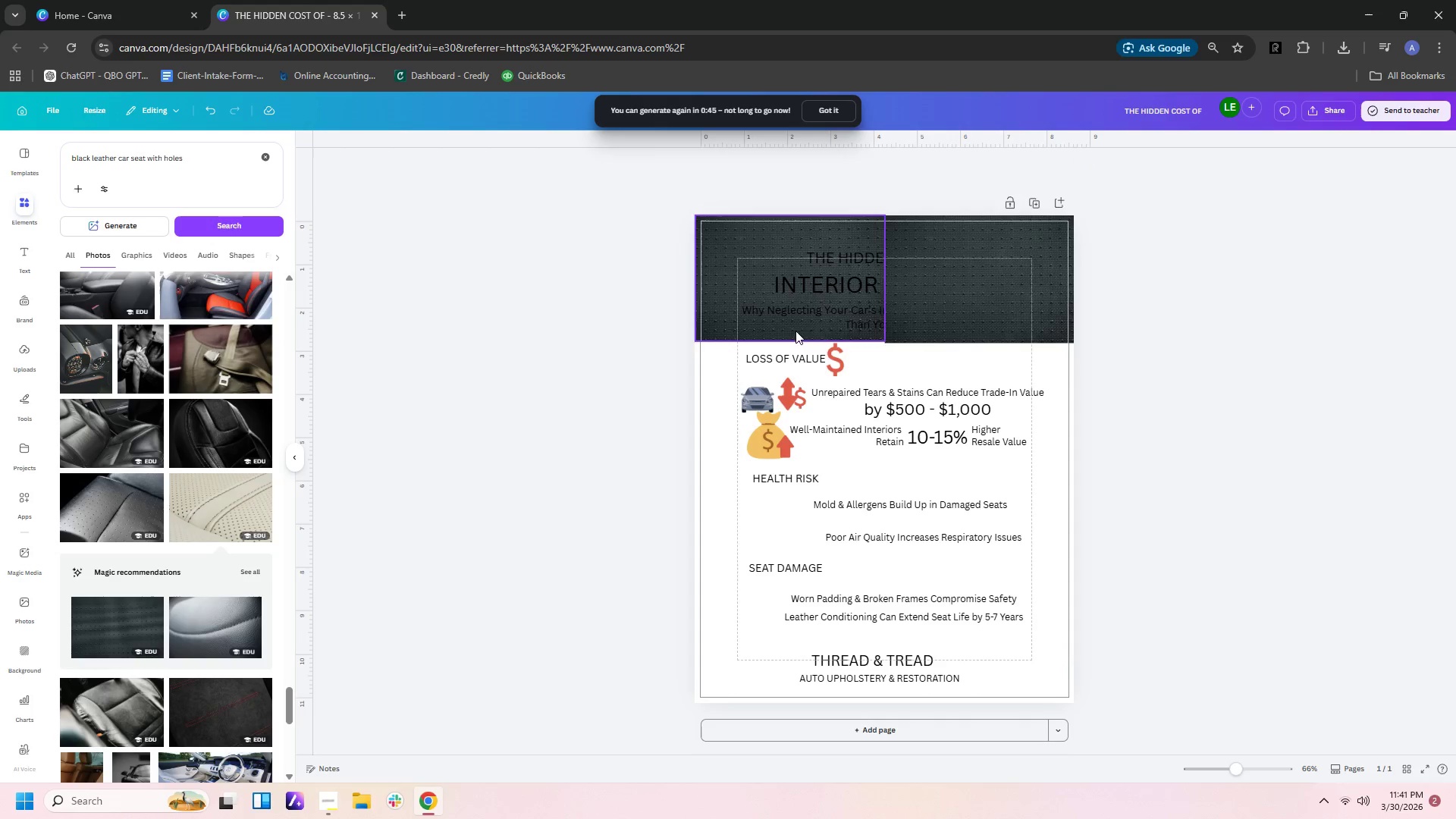 
left_click([719, 309])
 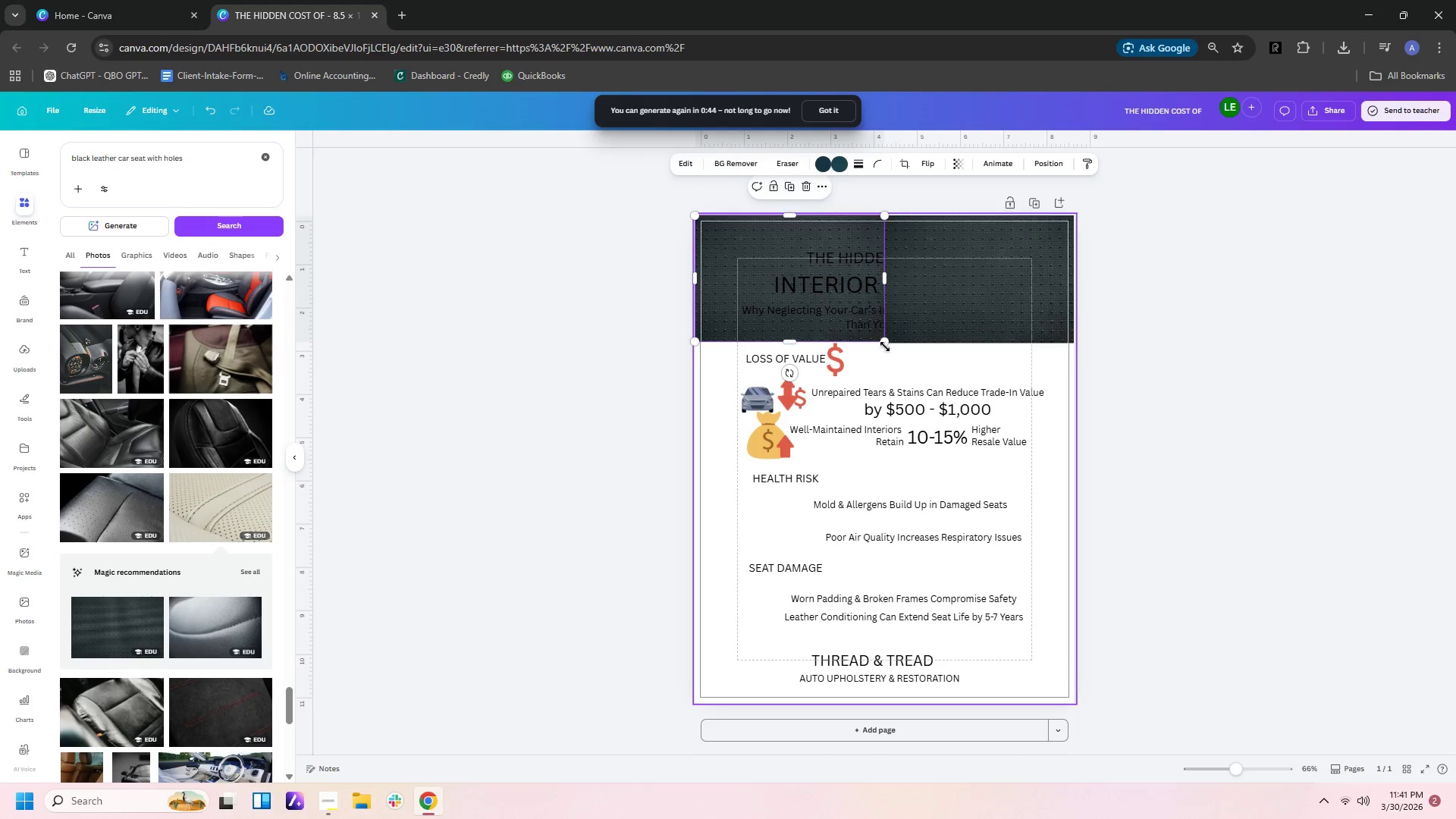 
left_click_drag(start_coordinate=[883, 344], to_coordinate=[897, 344])
 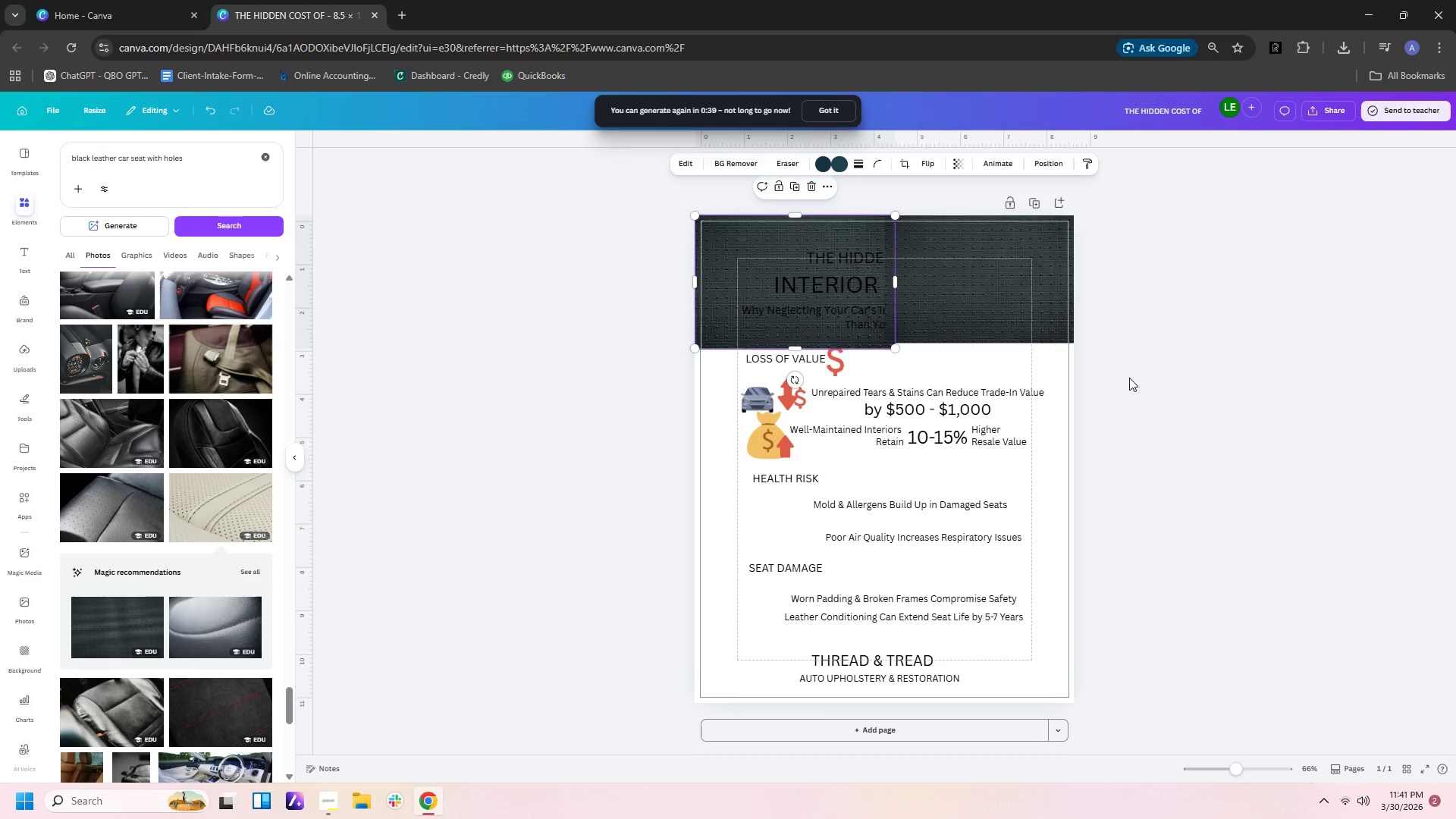 
left_click([1153, 378])
 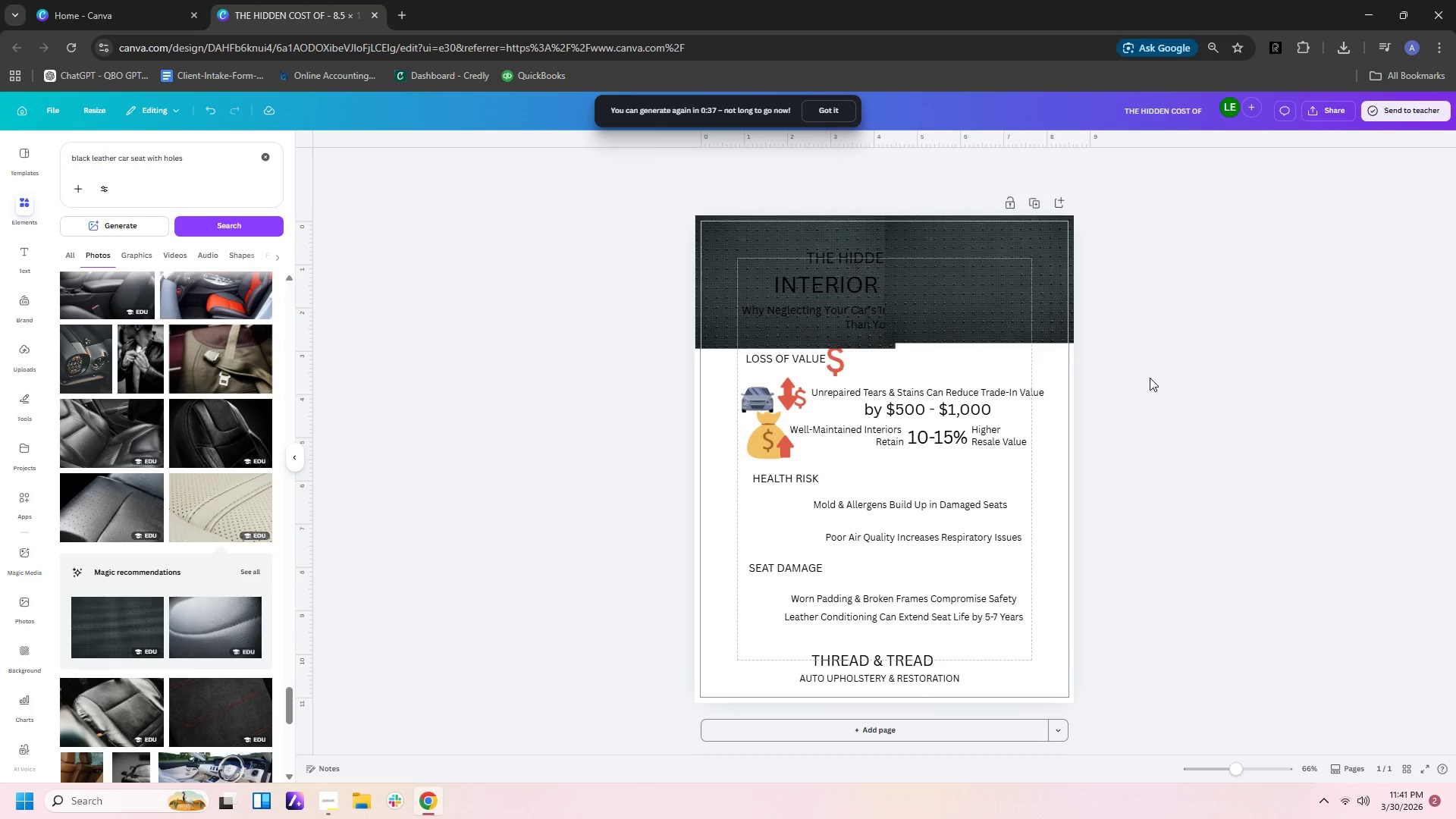 
left_click([987, 309])
 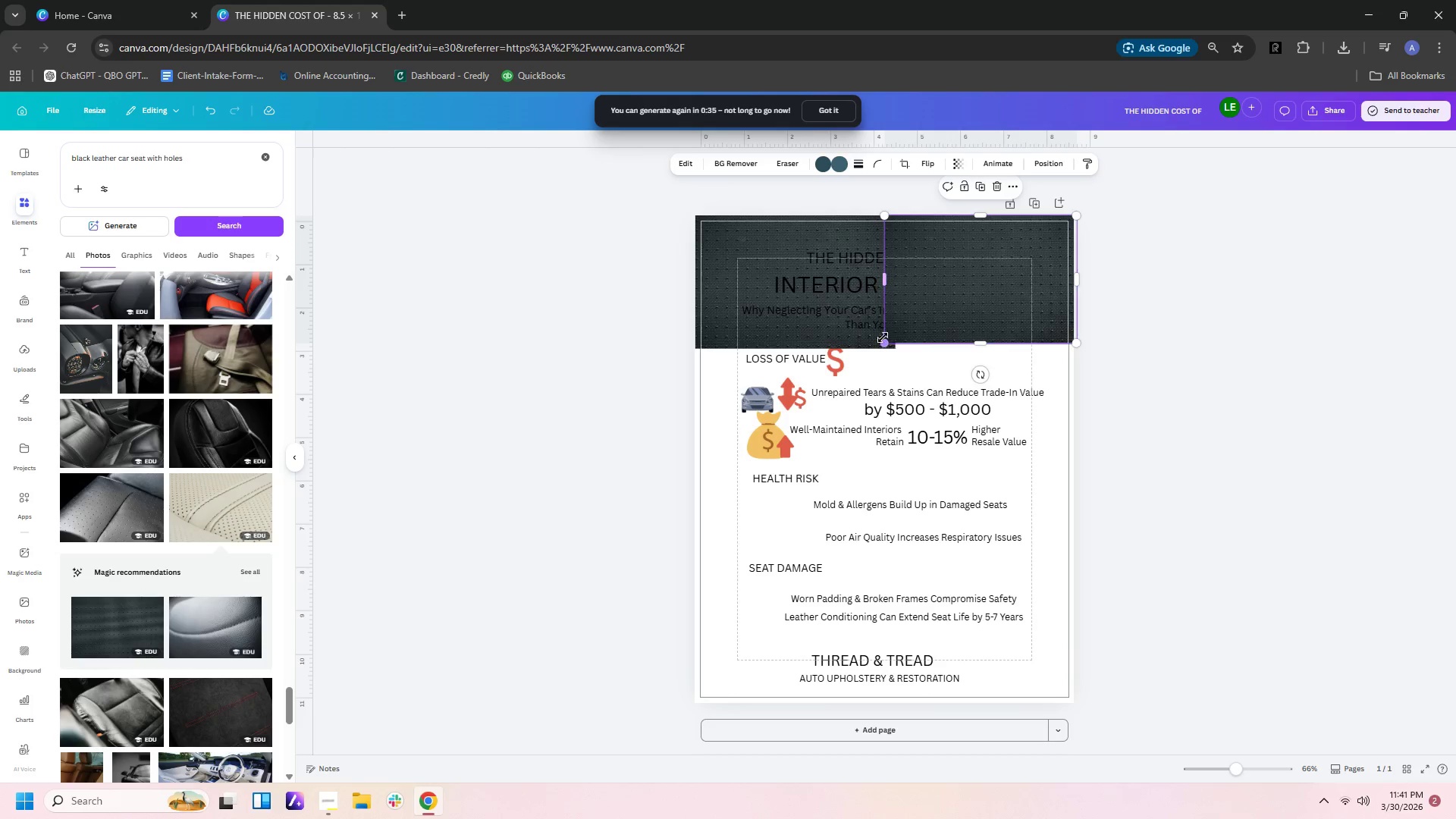 
left_click_drag(start_coordinate=[881, 341], to_coordinate=[873, 344])
 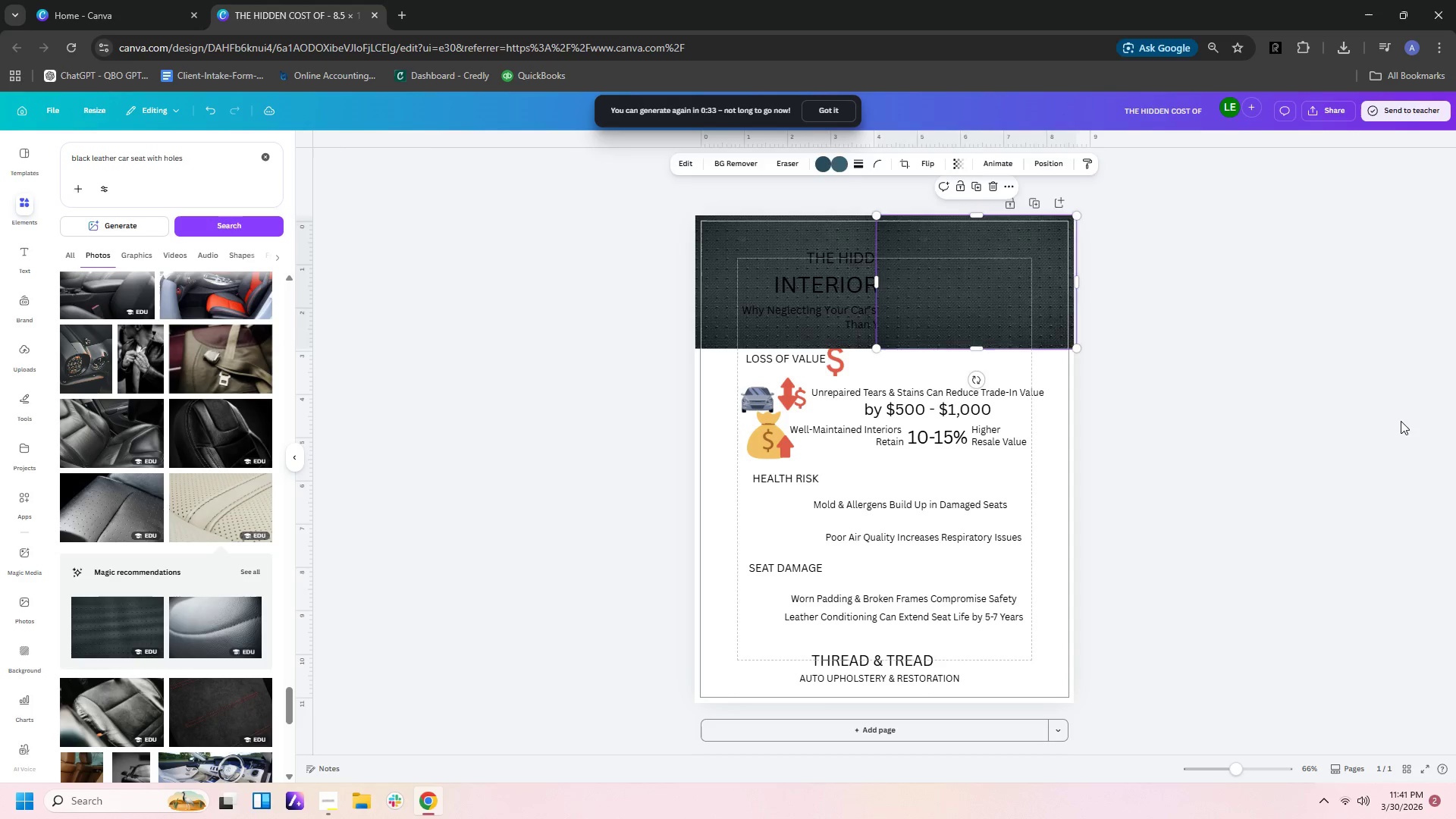 
left_click_drag(start_coordinate=[1401, 421], to_coordinate=[1405, 421])
 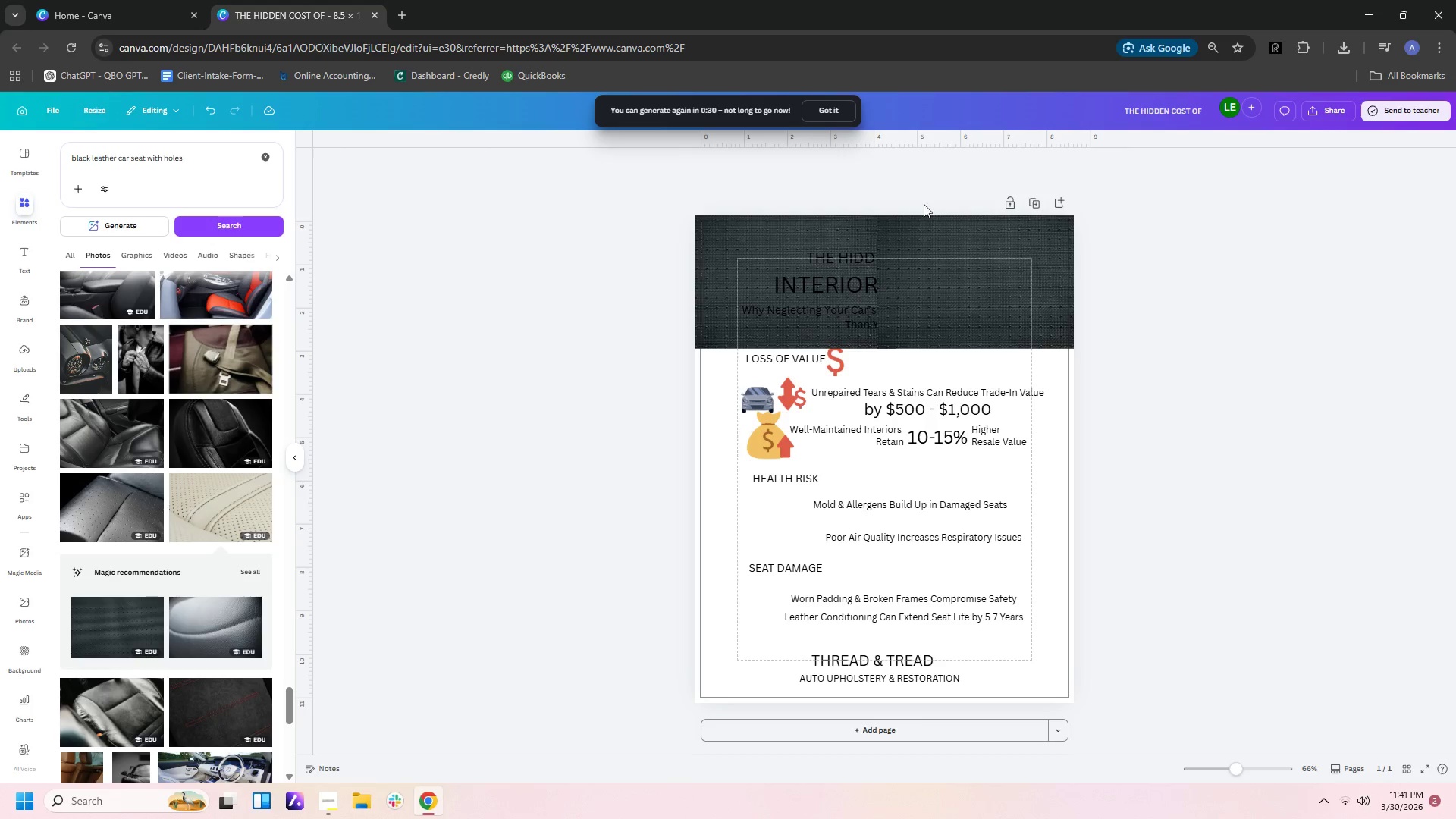 
left_click_drag(start_coordinate=[843, 205], to_coordinate=[927, 246])
 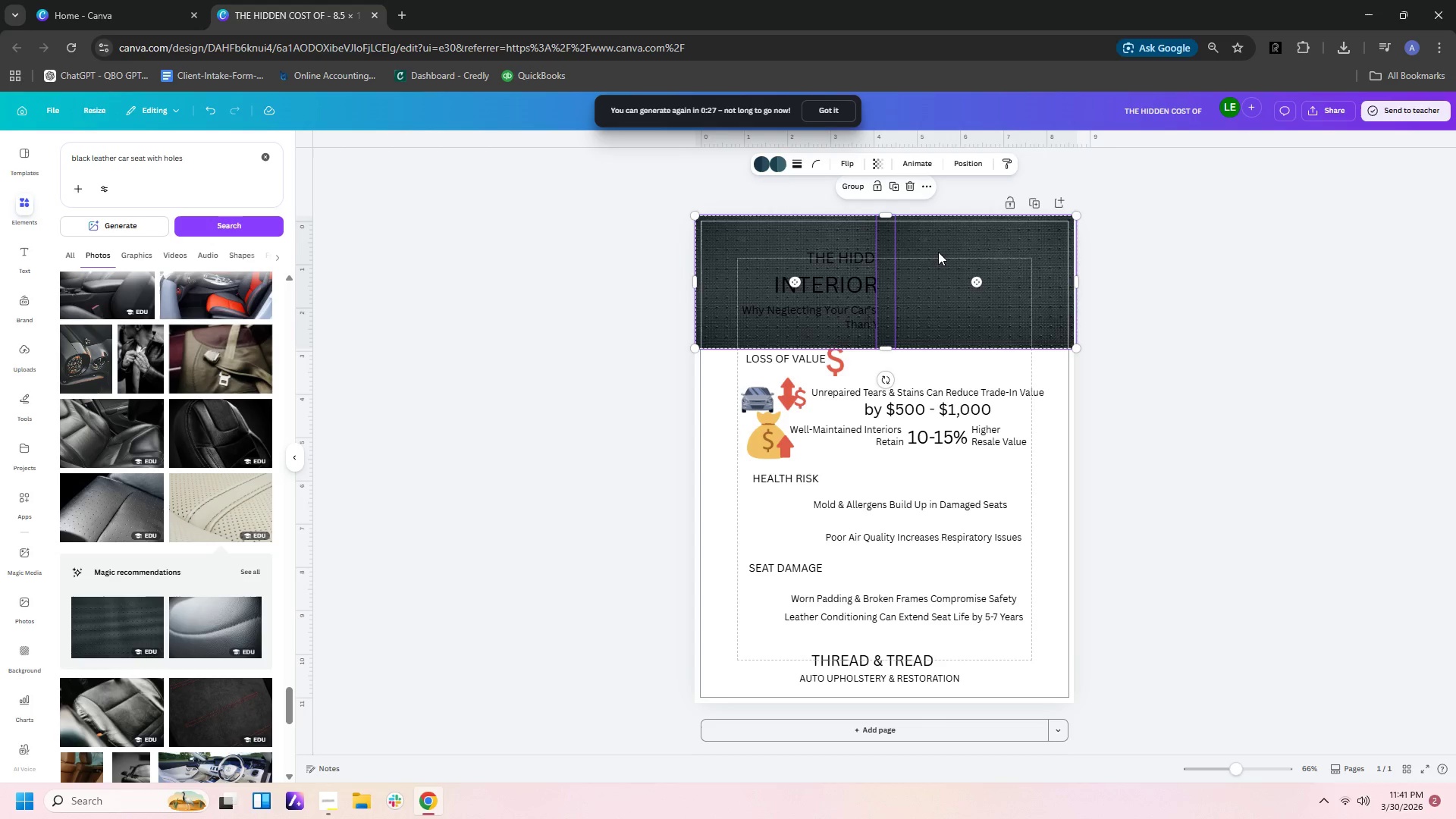 
key(Control+C)
 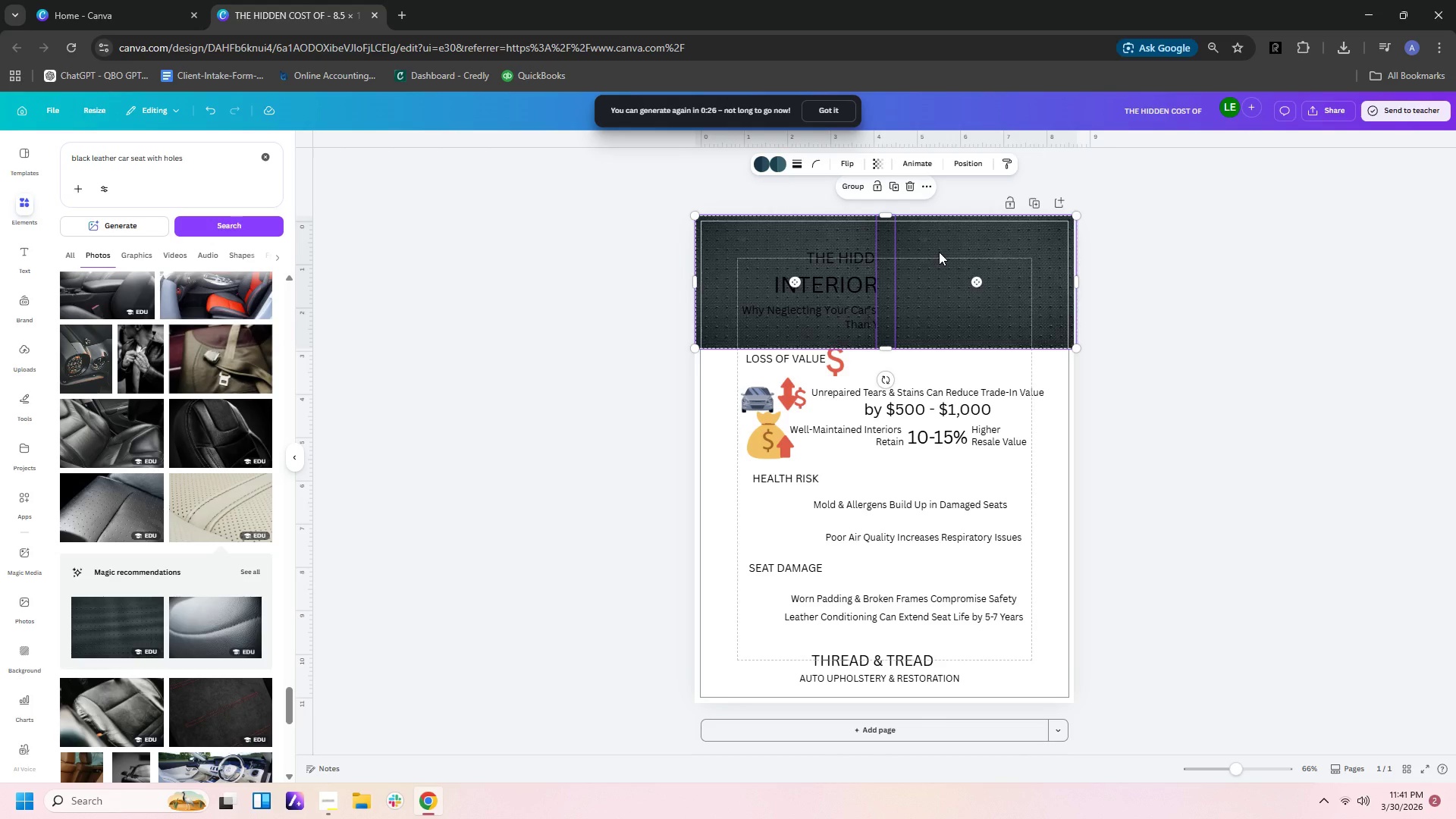 
key(Control+V)
 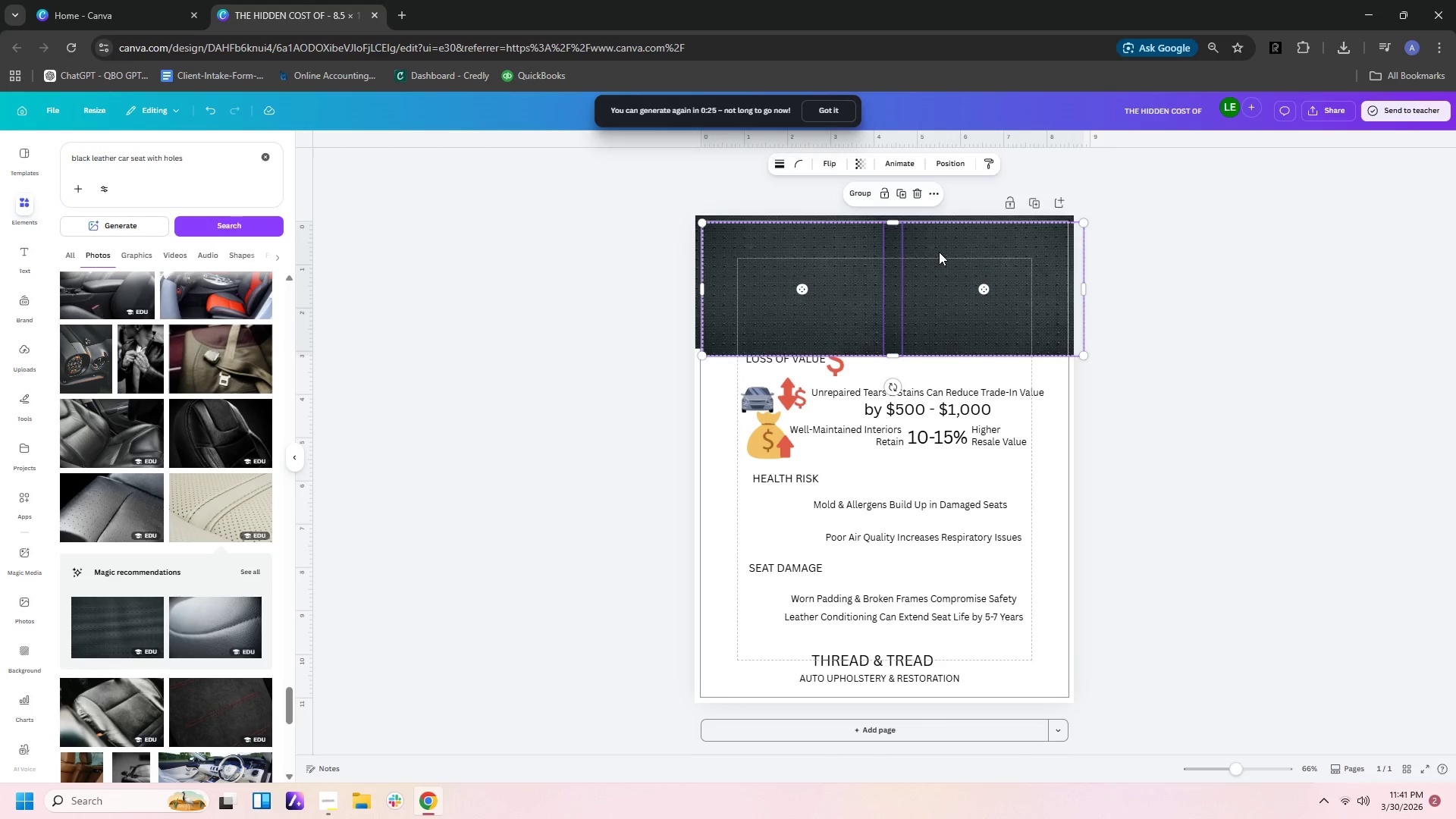 
left_click_drag(start_coordinate=[939, 252], to_coordinate=[931, 378])
 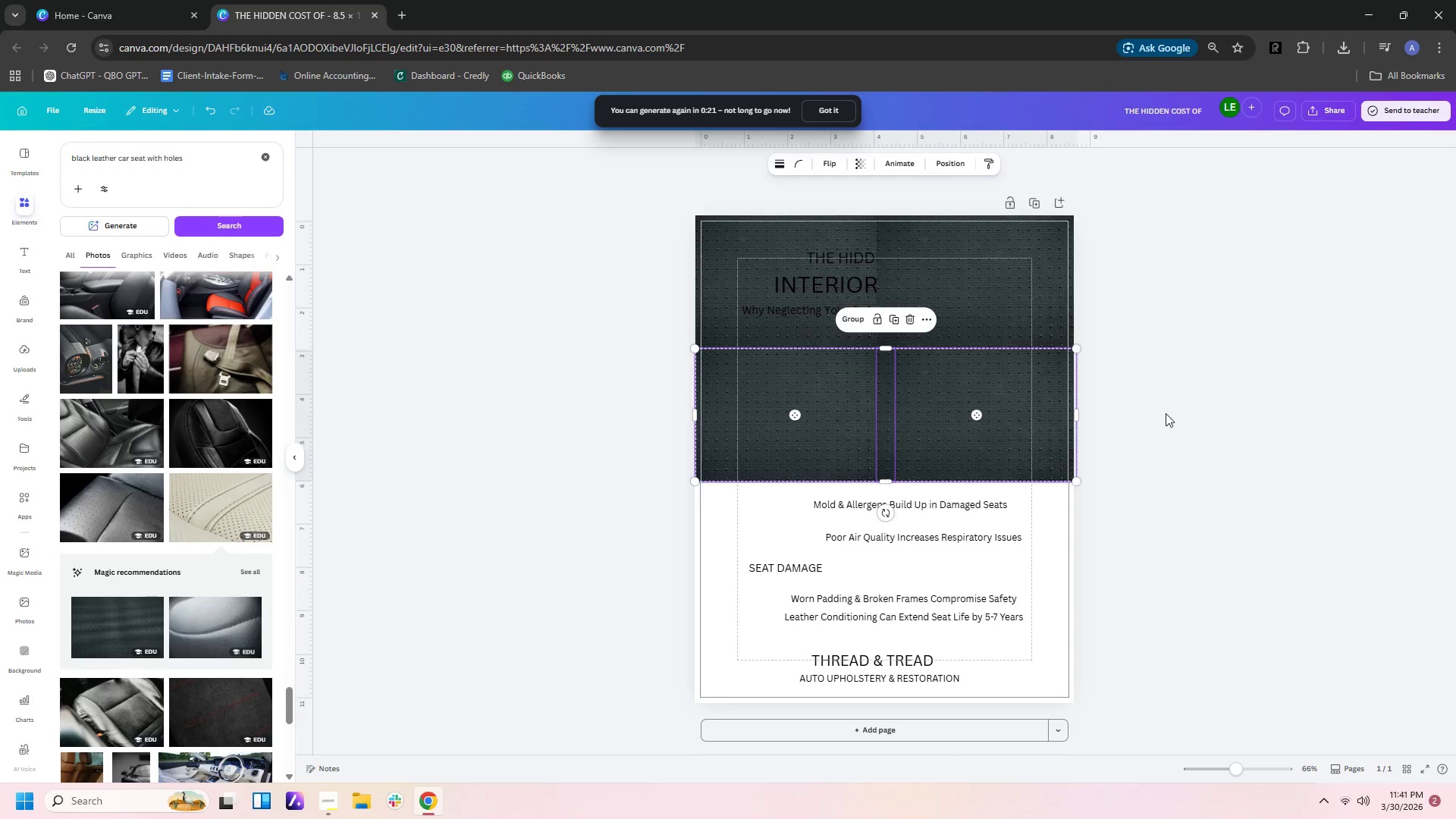 
left_click([1166, 413])
 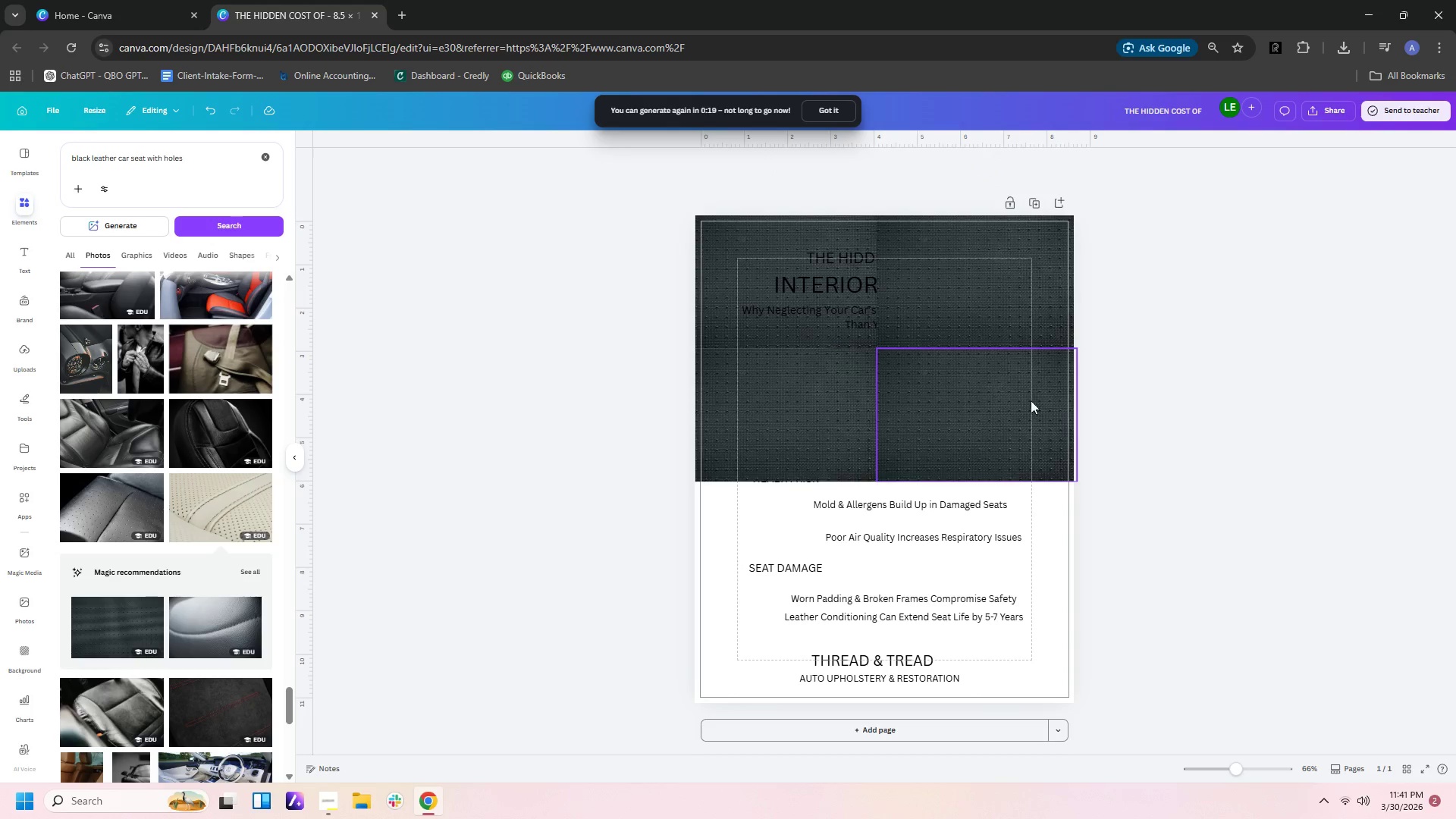 
left_click_drag(start_coordinate=[1156, 462], to_coordinate=[819, 364])
 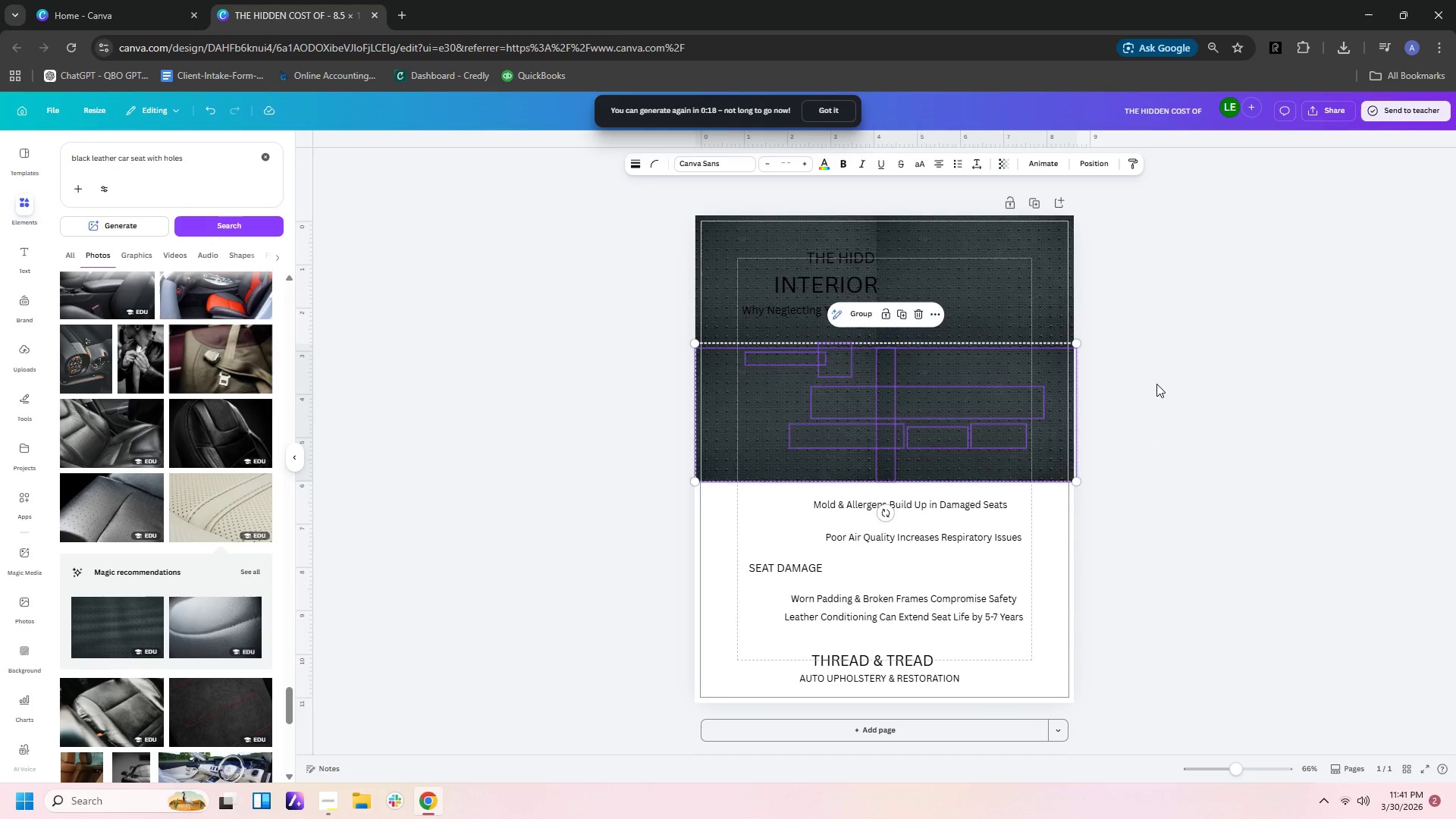 
left_click([1172, 385])
 